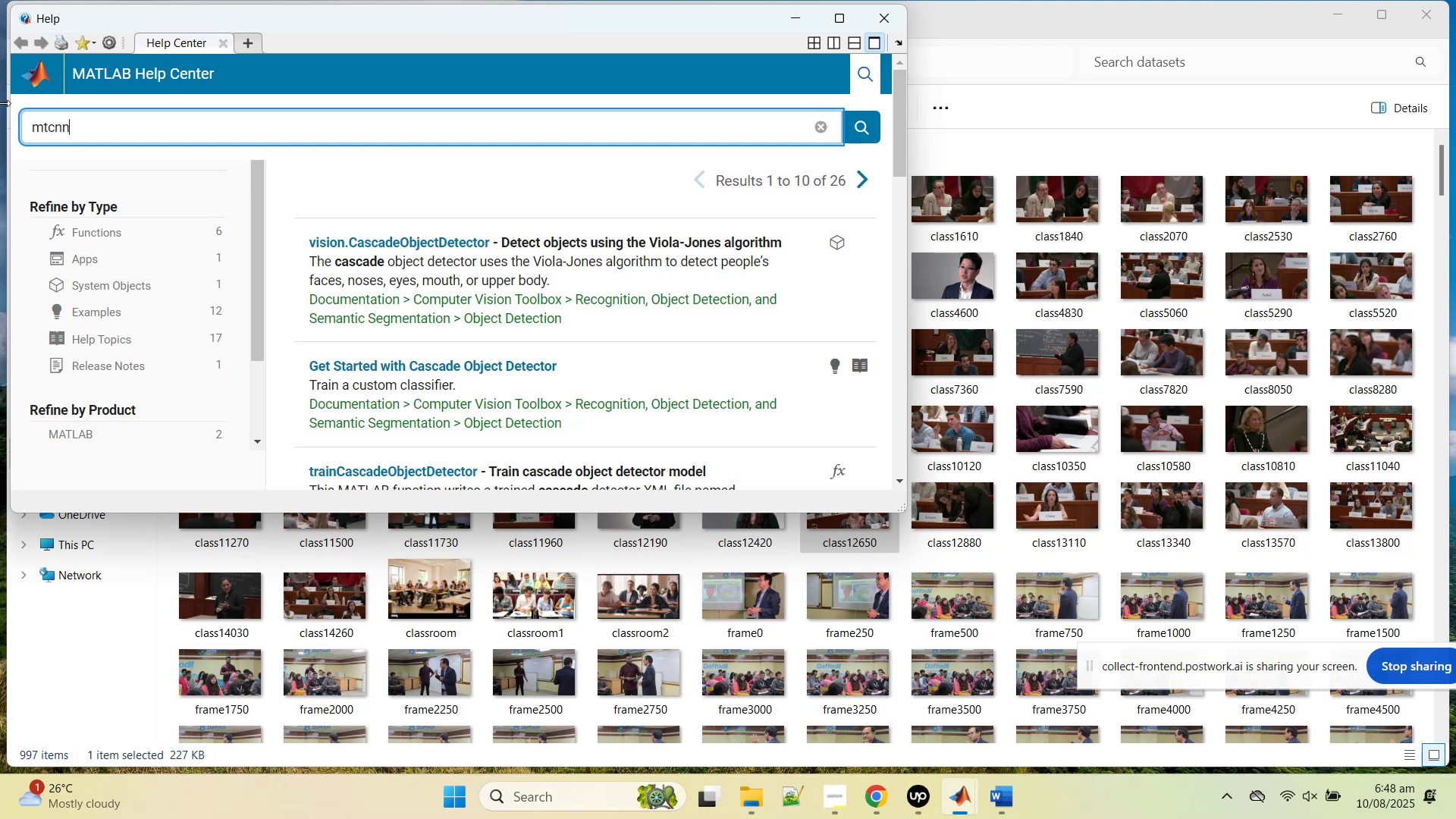 
key(Enter)
 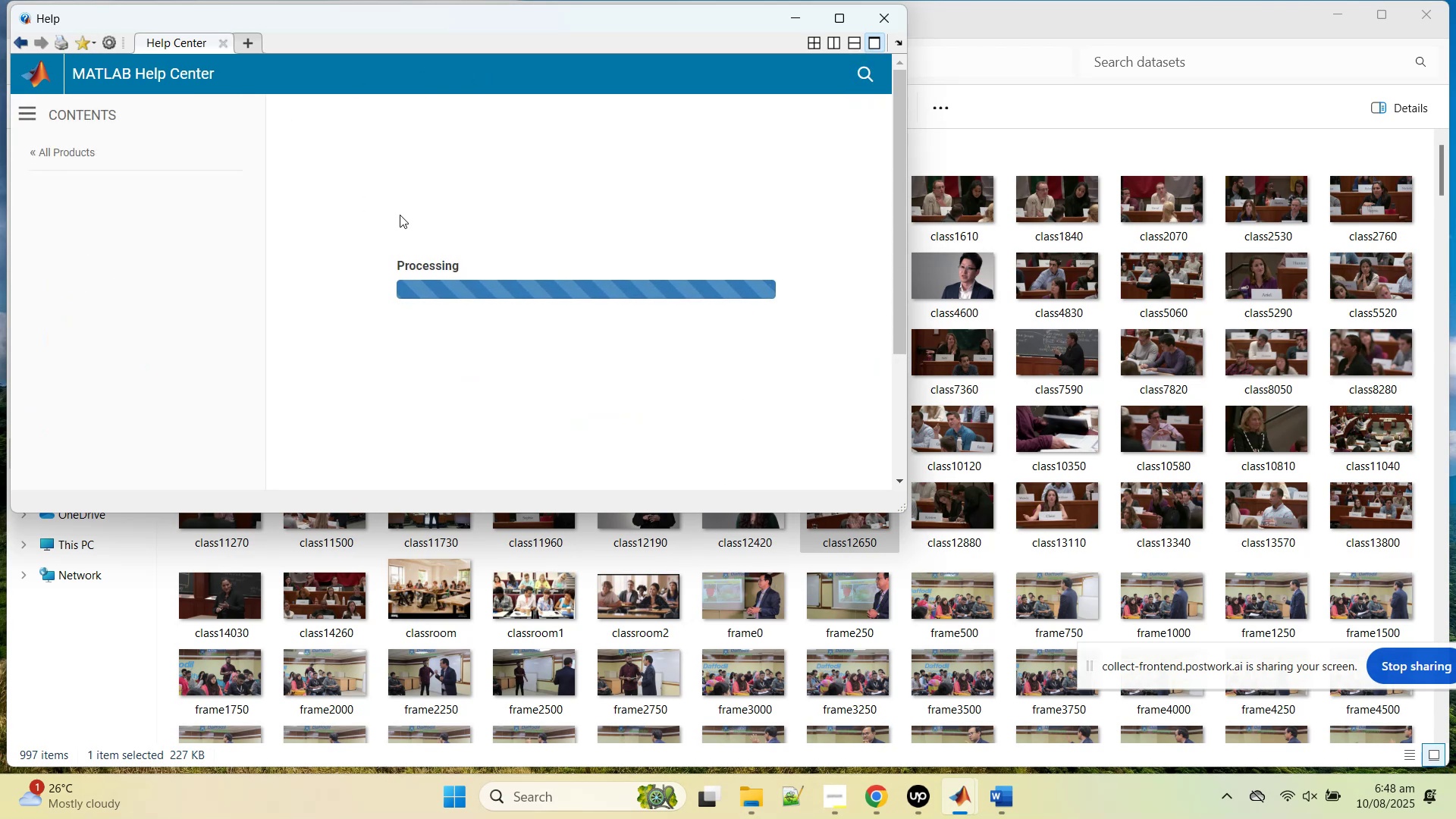 
scroll: coordinate [463, 210], scroll_direction: up, amount: 2.0
 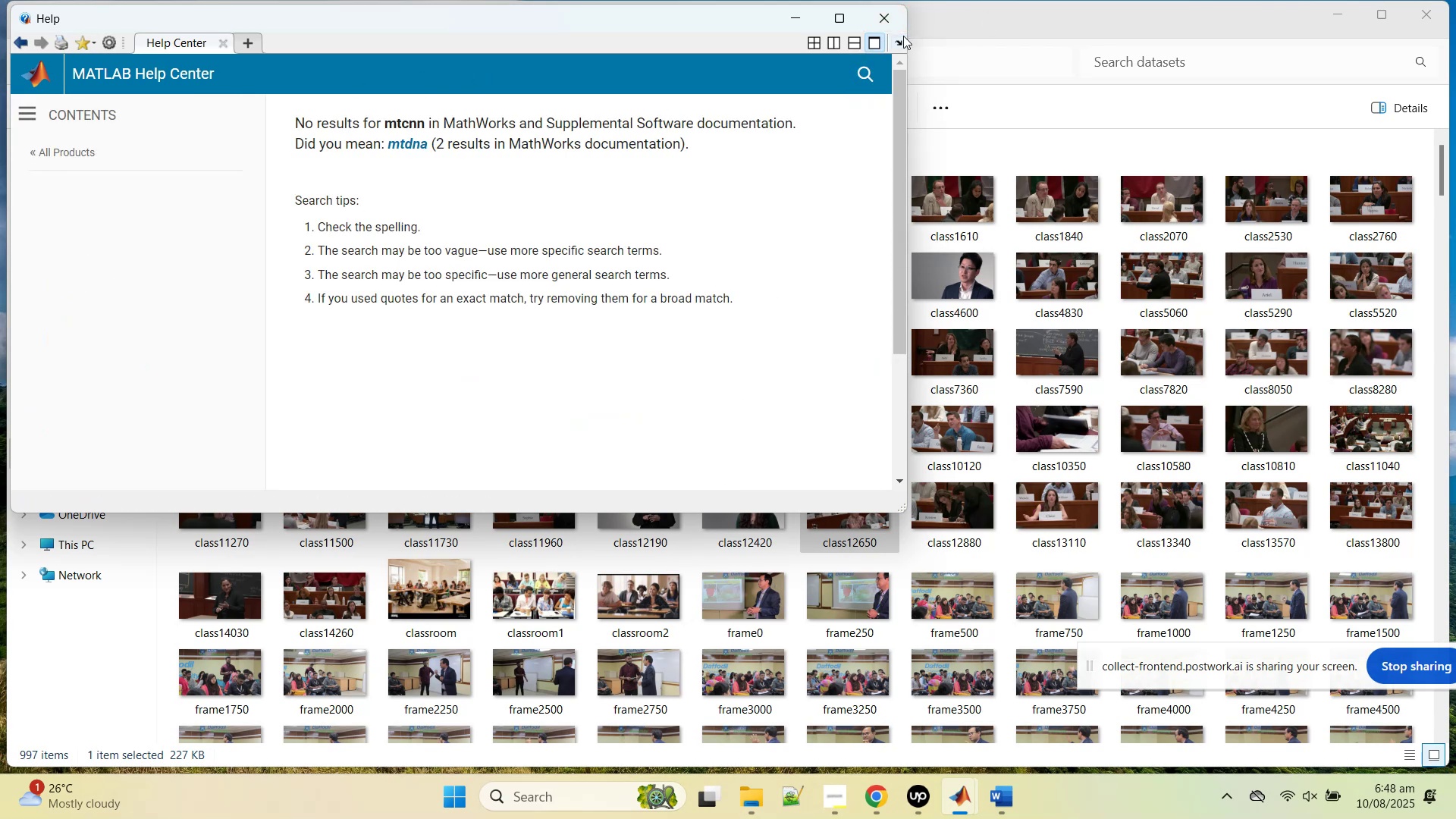 
left_click([890, 29])
 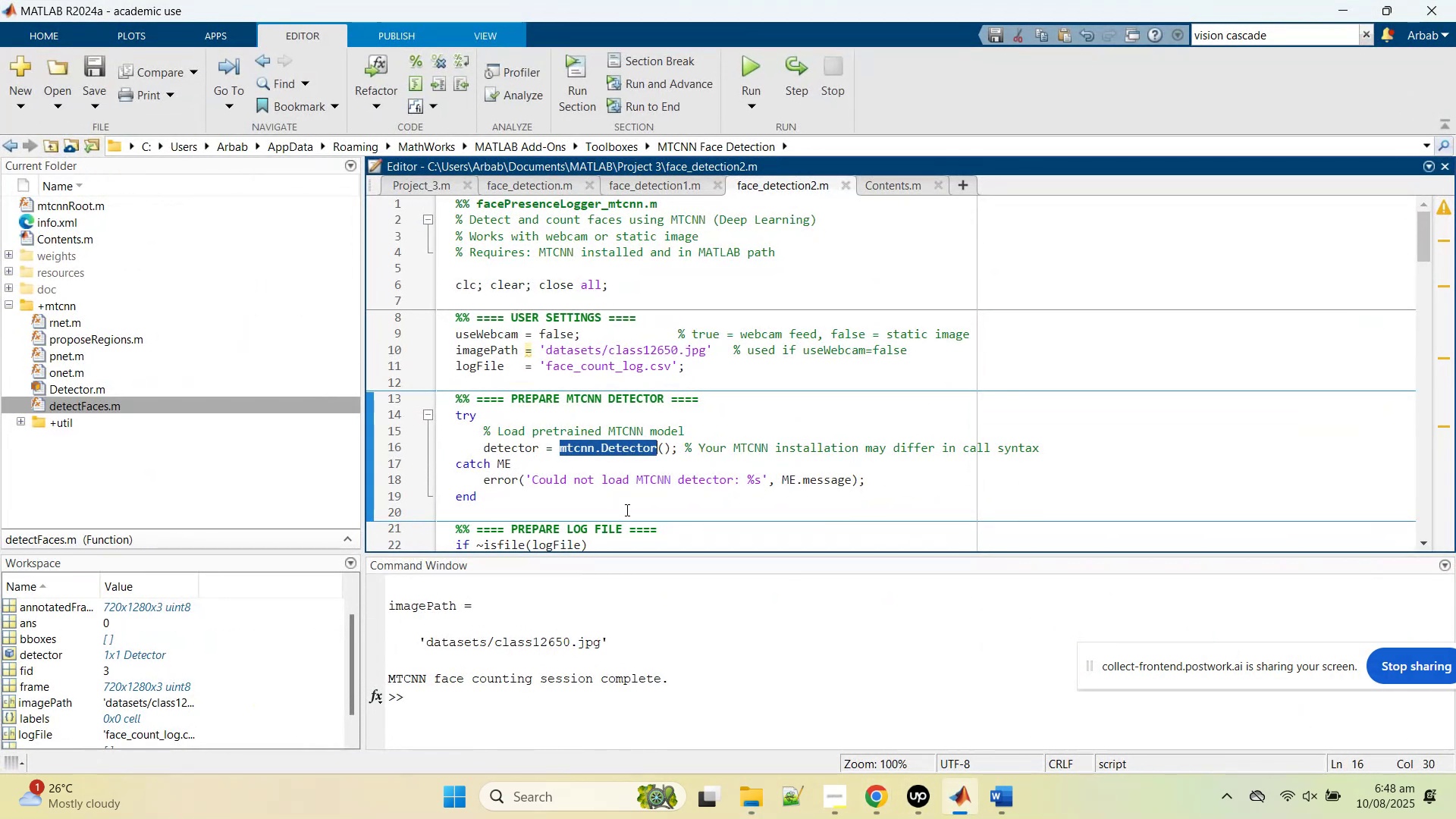 
left_click([871, 793])
 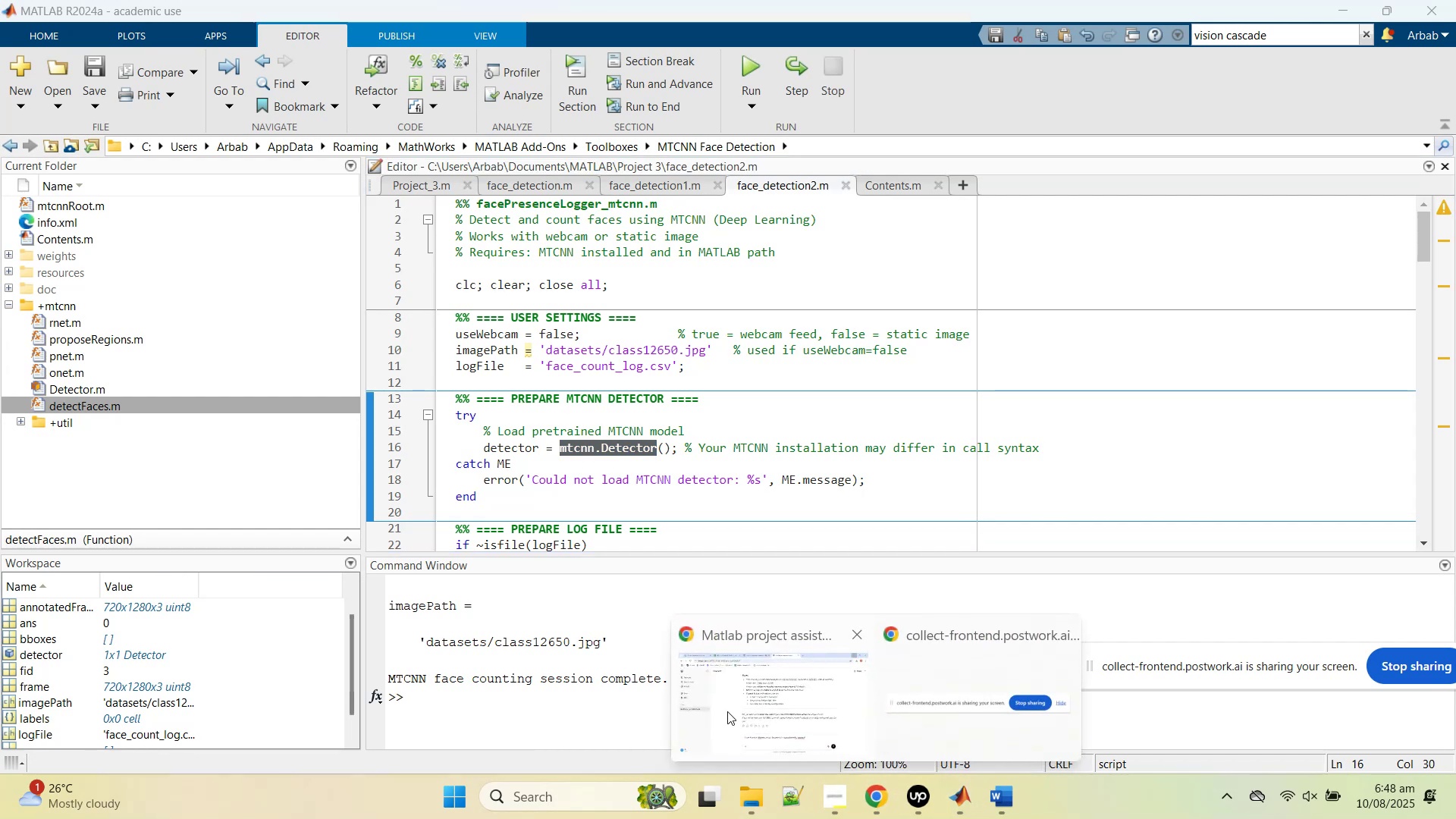 
left_click([735, 704])
 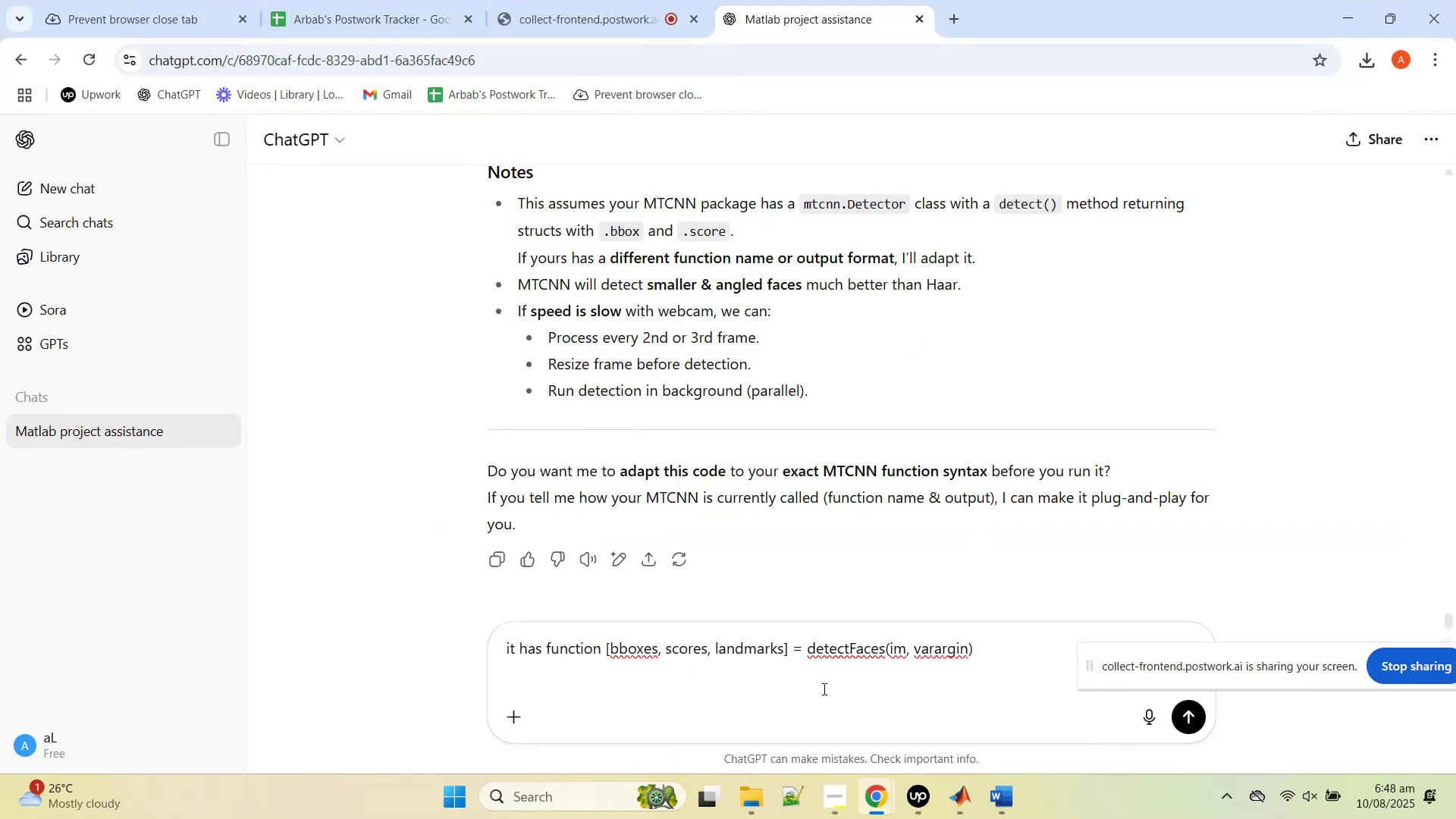 
type(yours not working it shows zero faces... if i use mtcnn directly it works)
 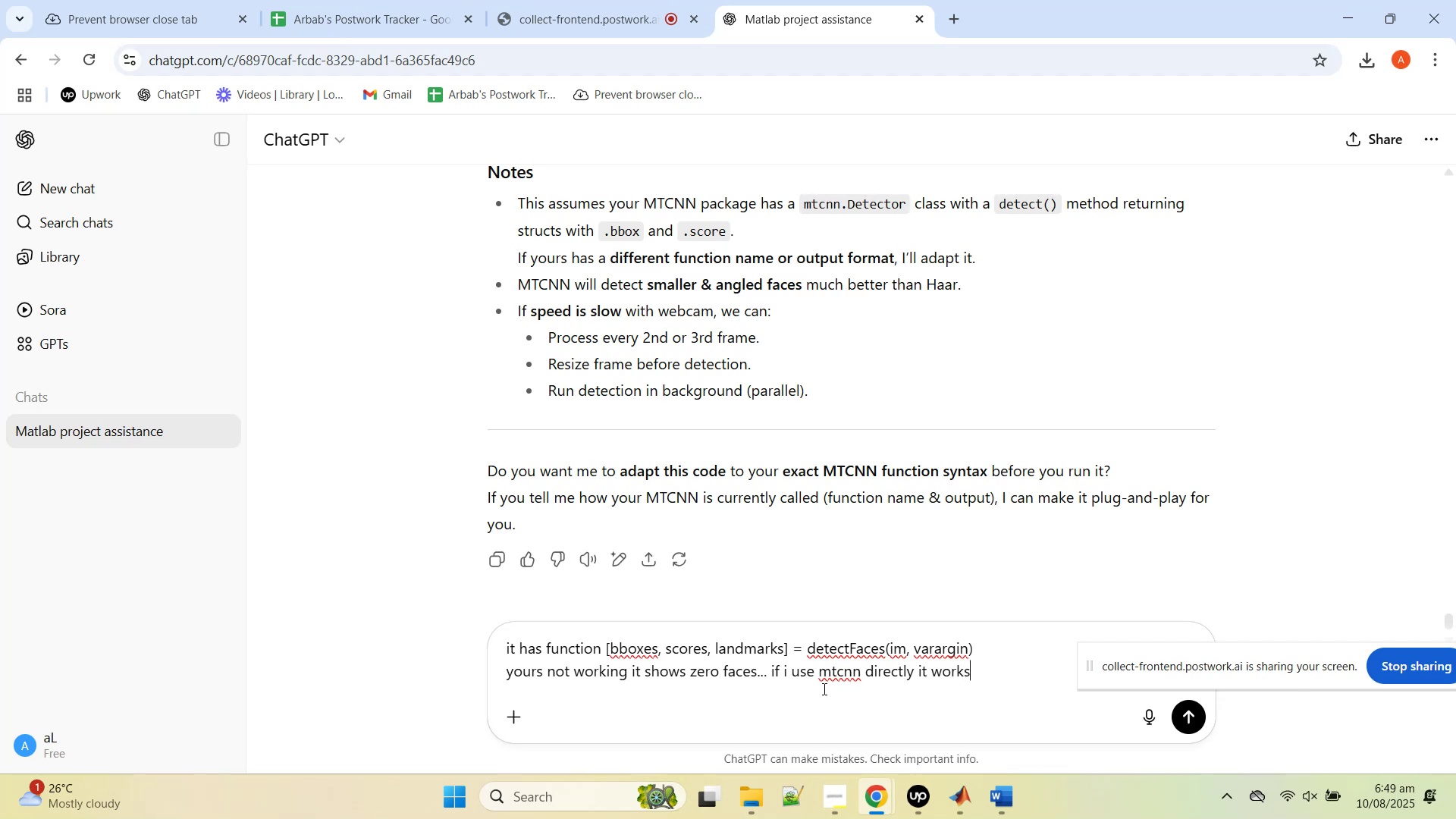 
key(Enter)
 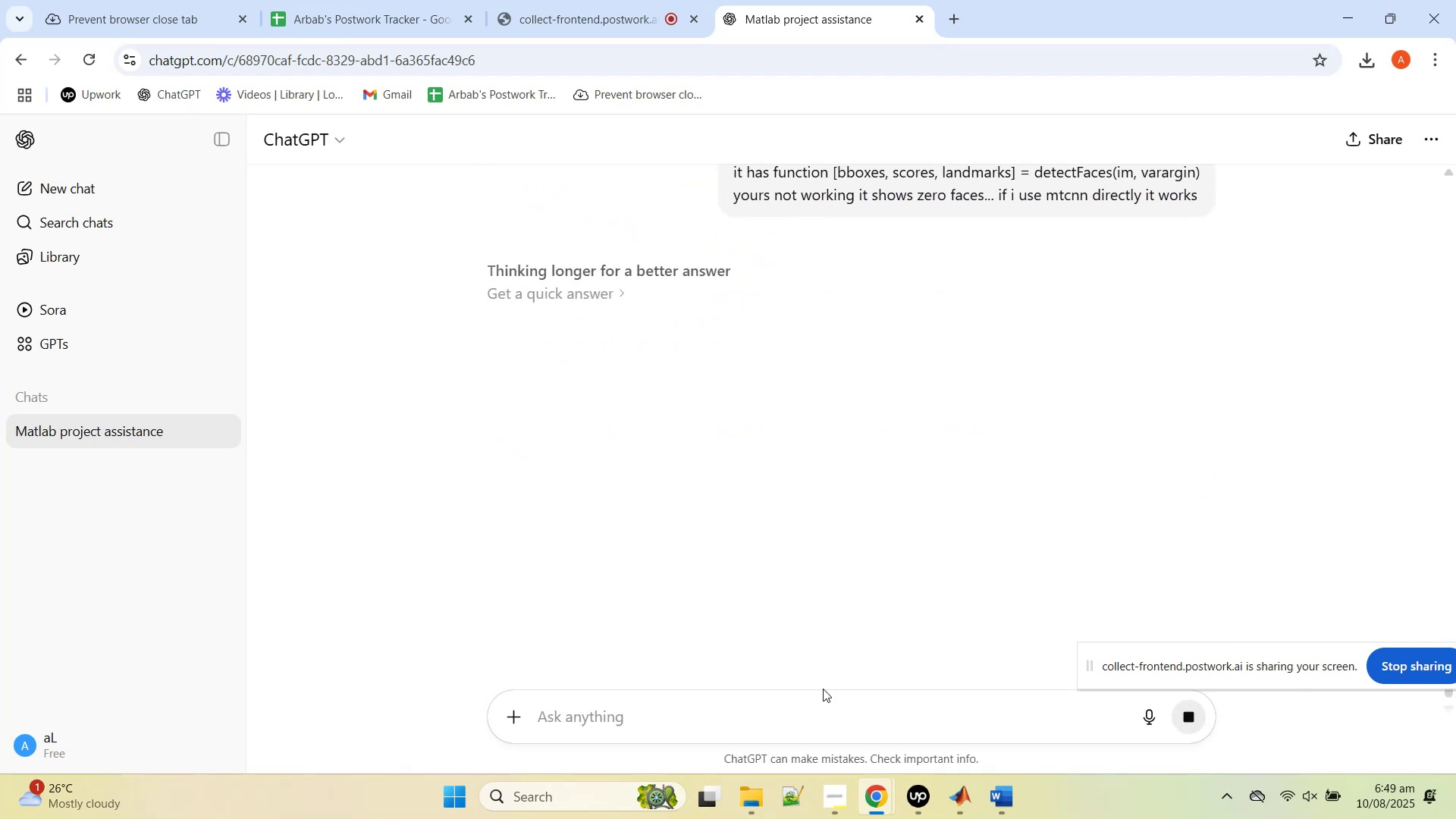 
wait(8.26)
 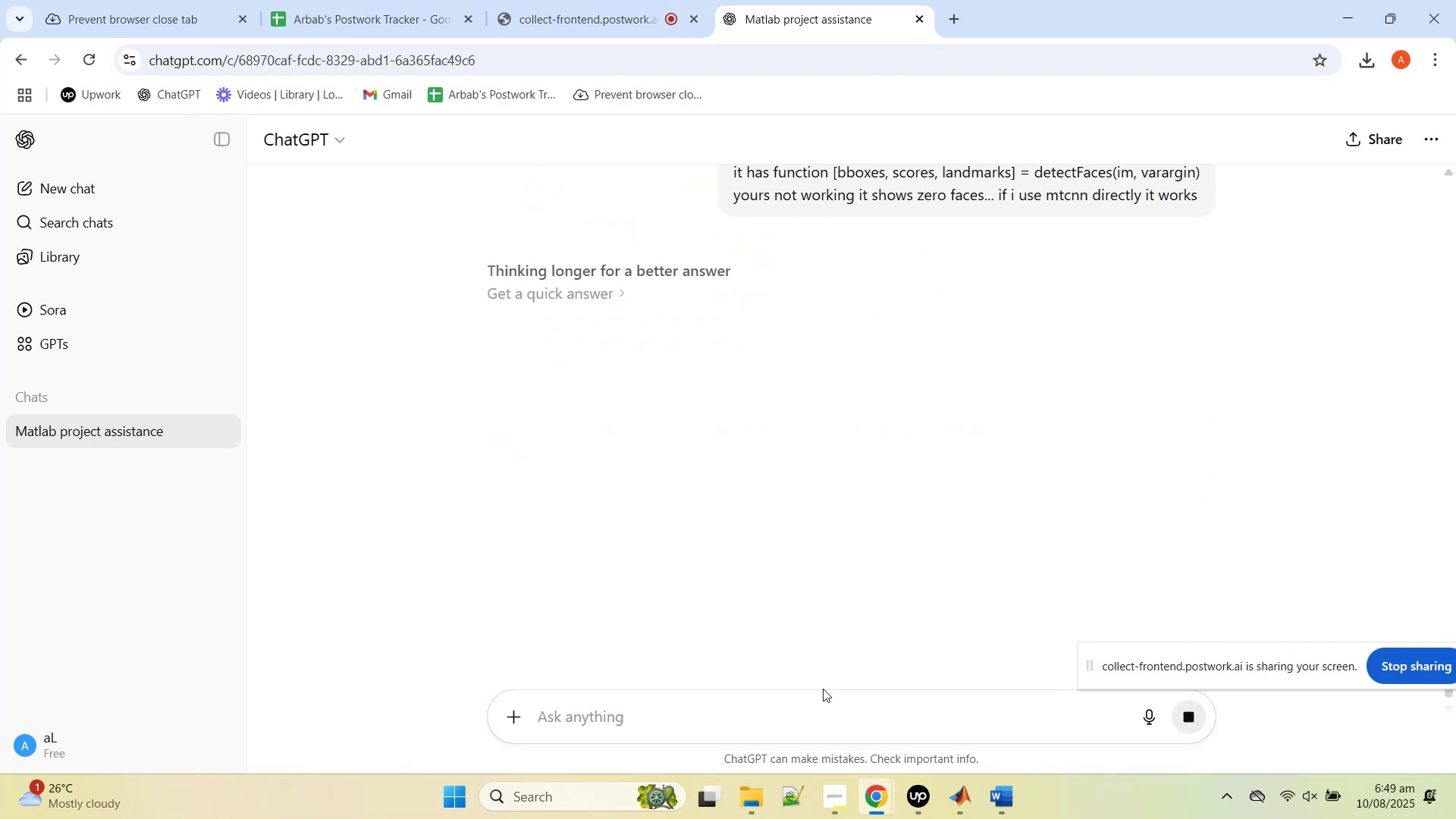 
mouse_move([1341, 19])
 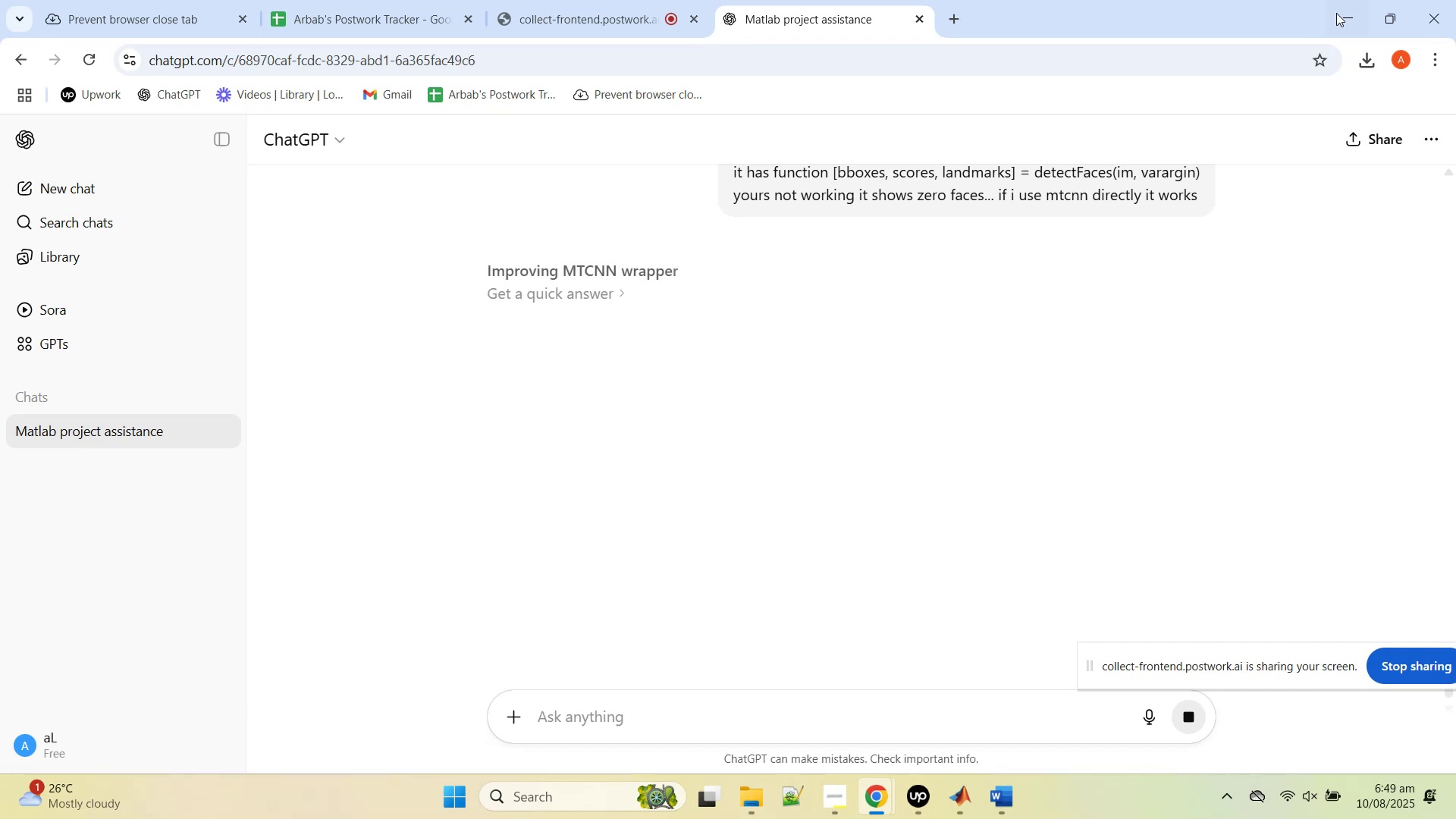 
left_click([1336, 11])
 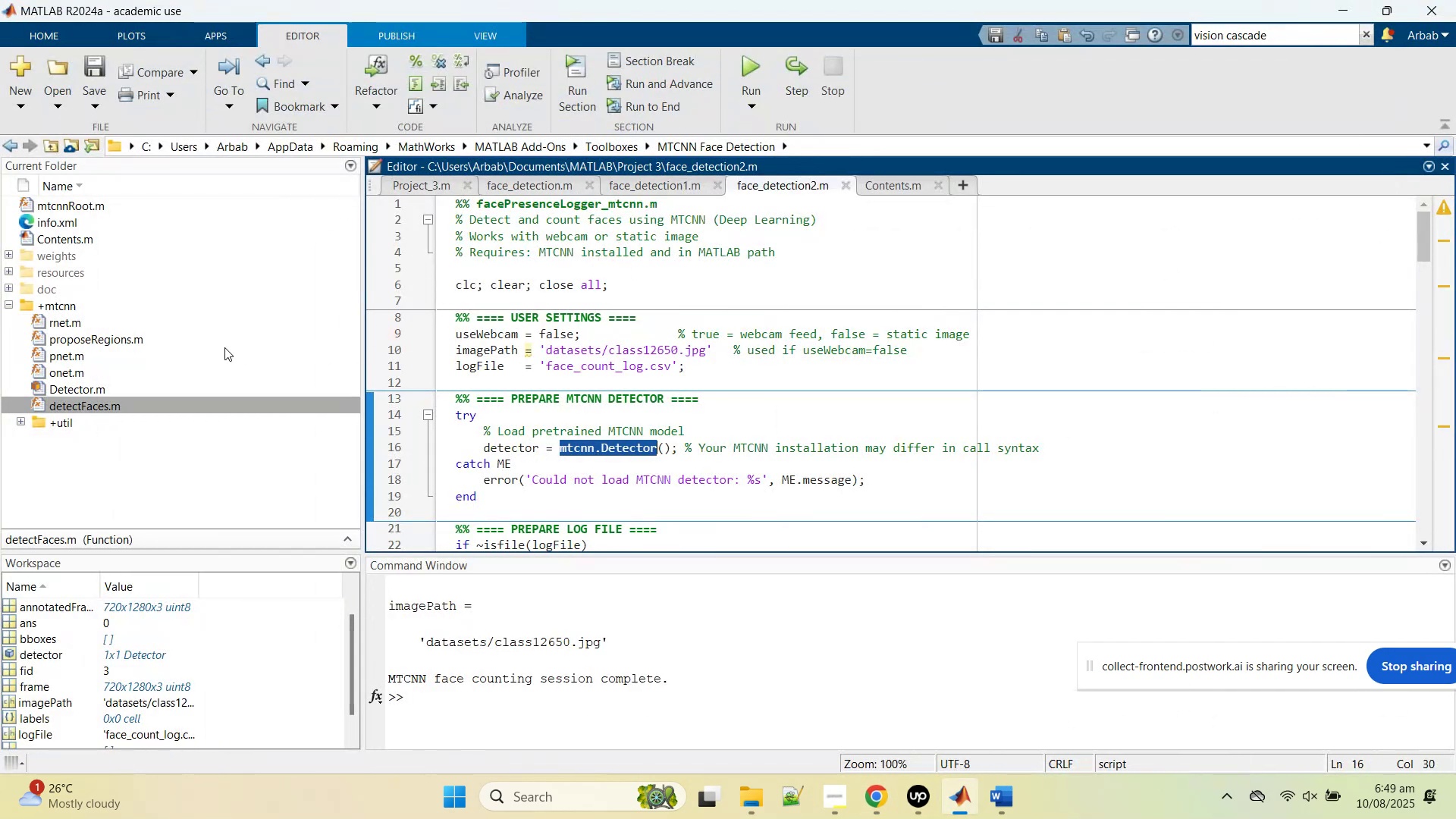 
scroll: coordinate [640, 621], scroll_direction: up, amount: 3.0
 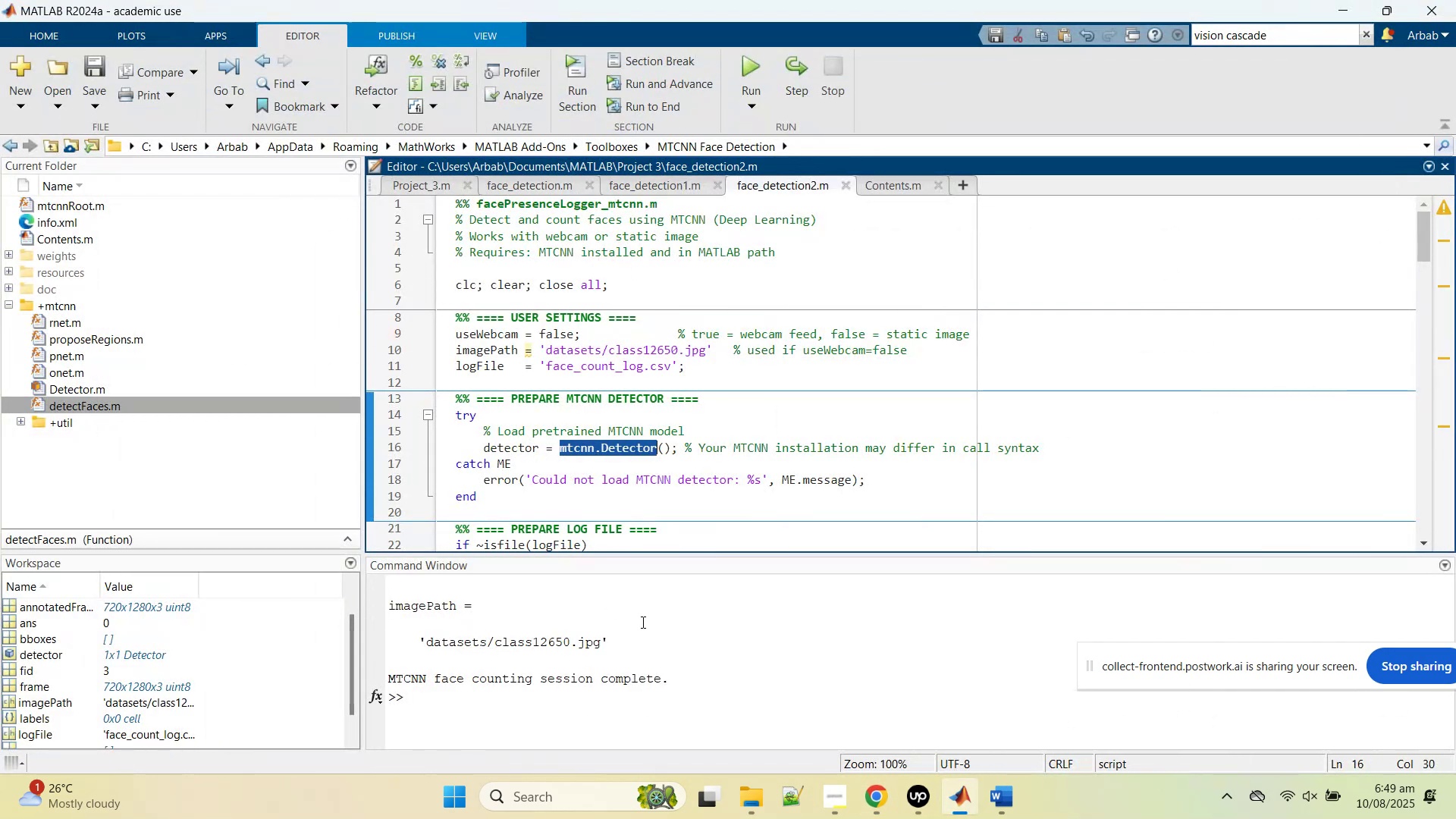 
left_click_drag(start_coordinate=[642, 622], to_coordinate=[642, 629])
 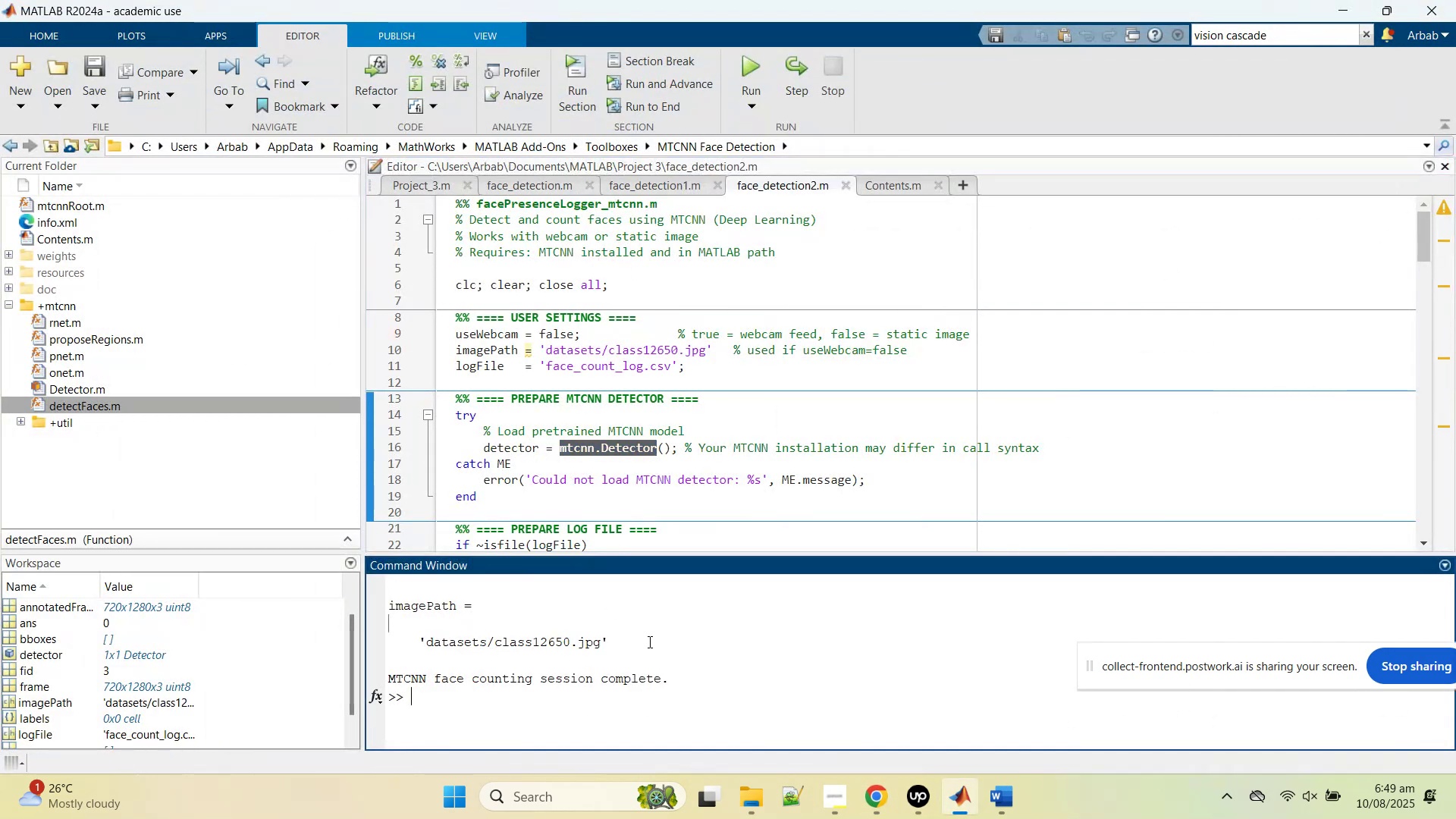 
scroll: coordinate [618, 659], scroll_direction: up, amount: 2.0
 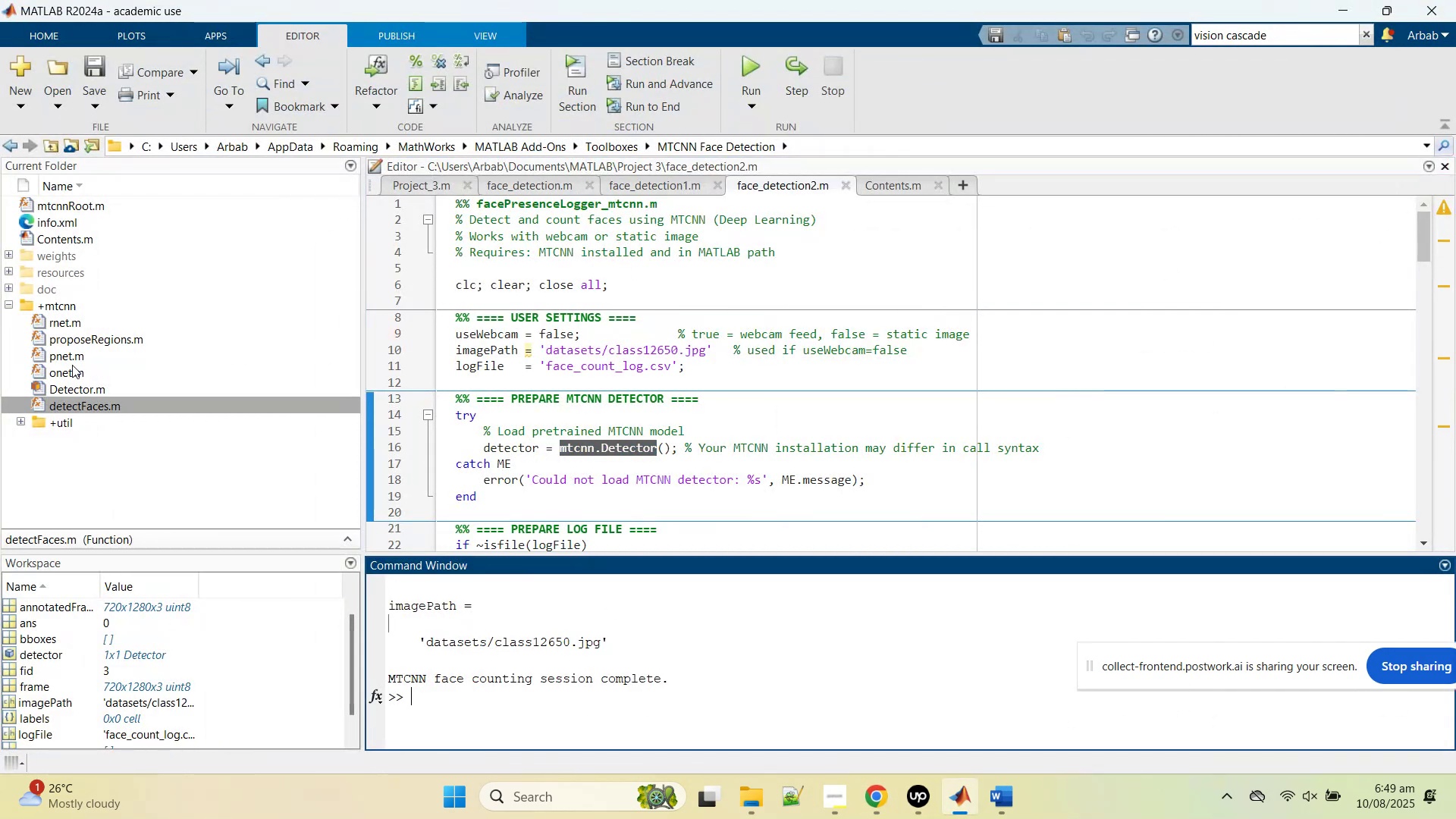 
left_click([20, 423])
 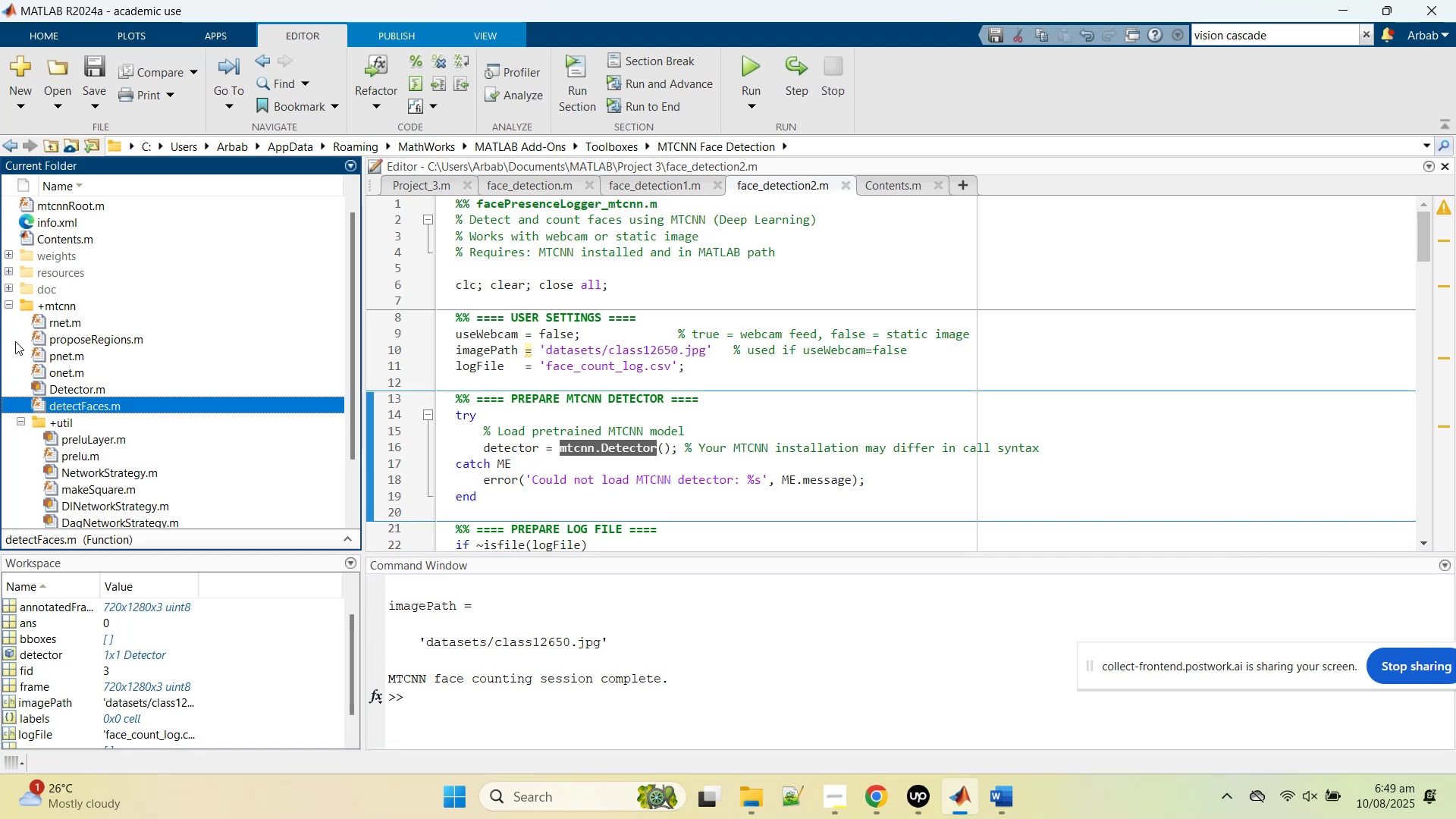 
mouse_move([24, 305])
 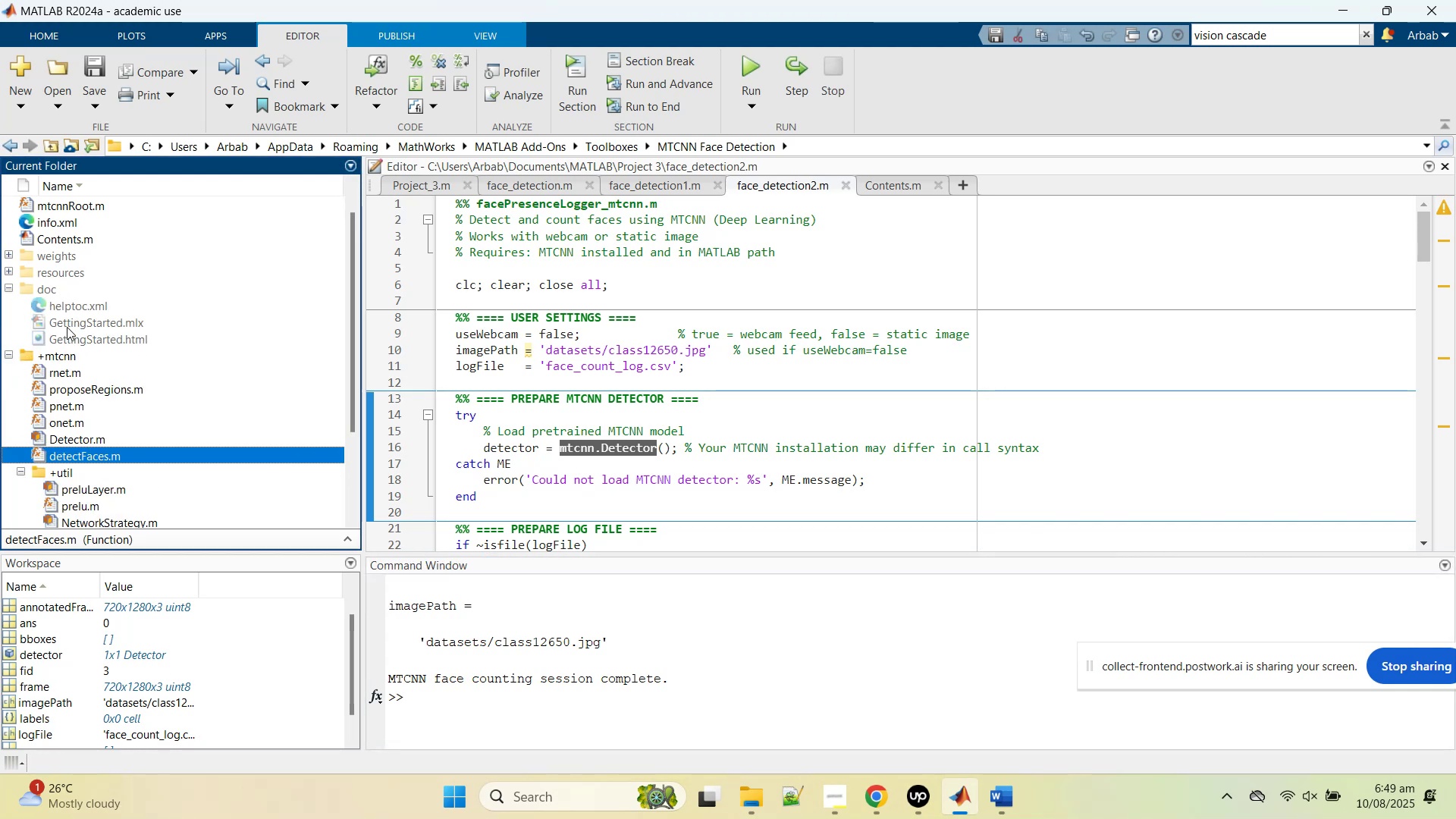 
mouse_move([119, 350])
 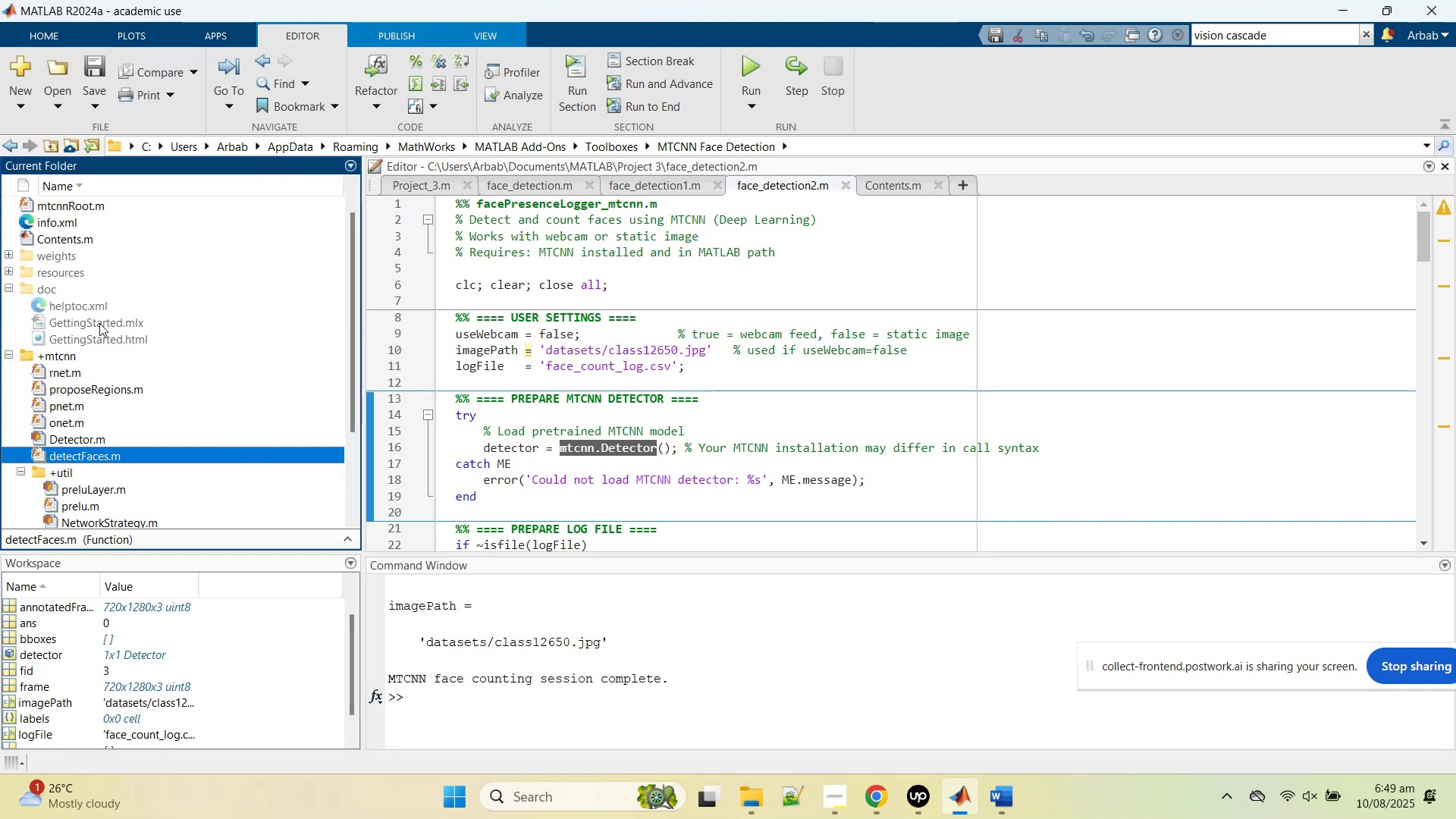 
double_click([99, 323])
 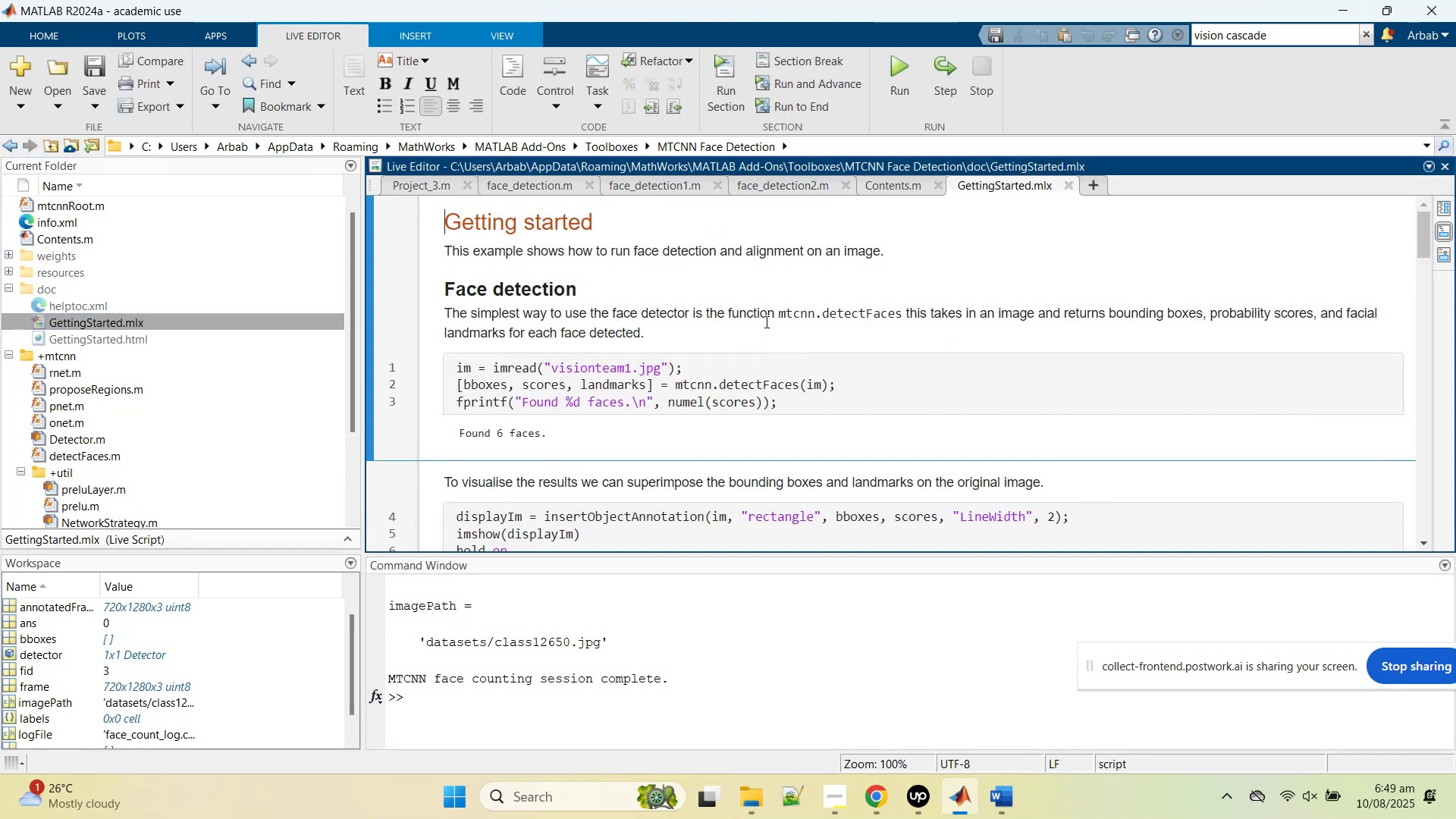 
scroll: coordinate [761, 356], scroll_direction: down, amount: 1.0
 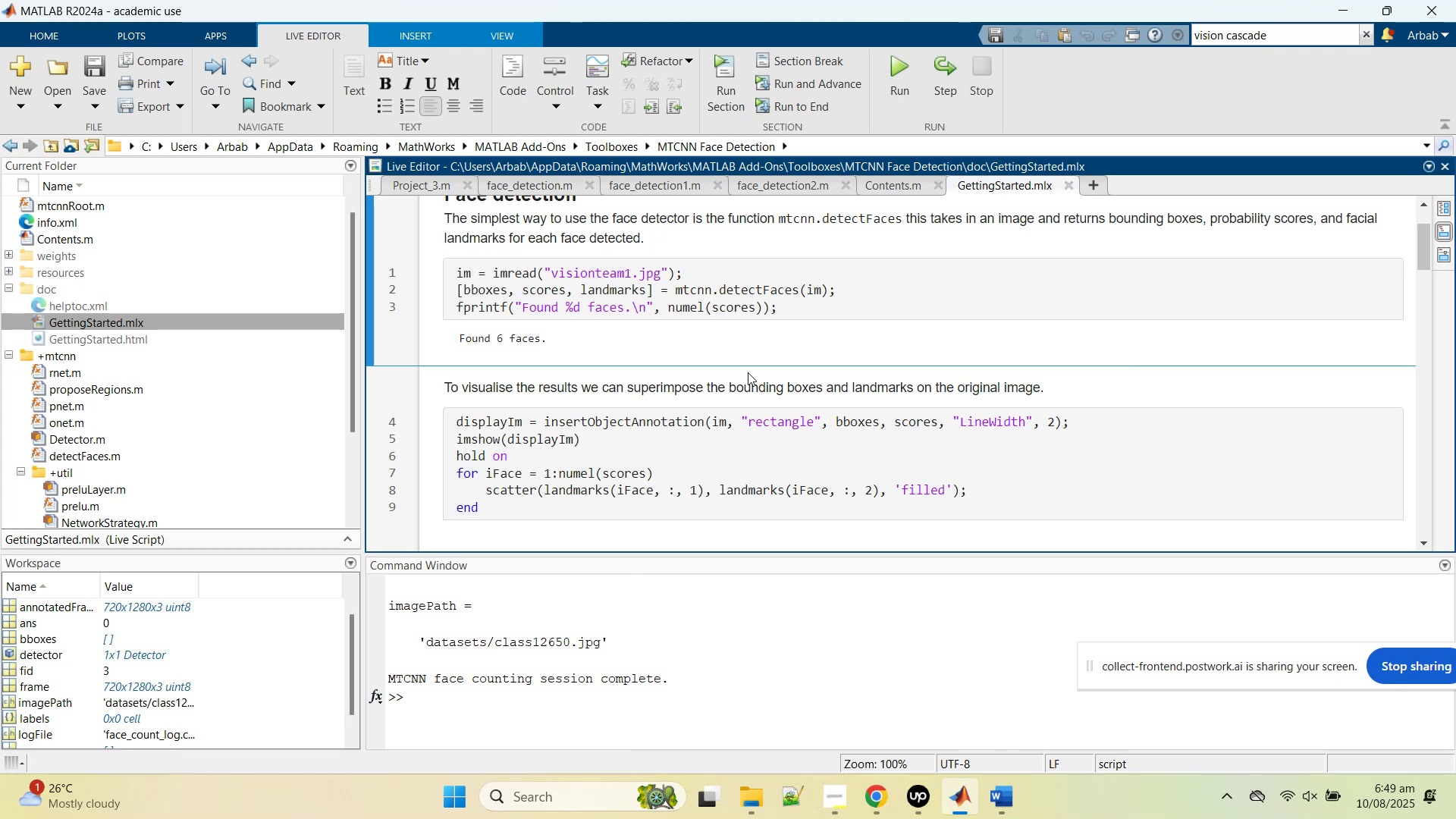 
wait(17.19)
 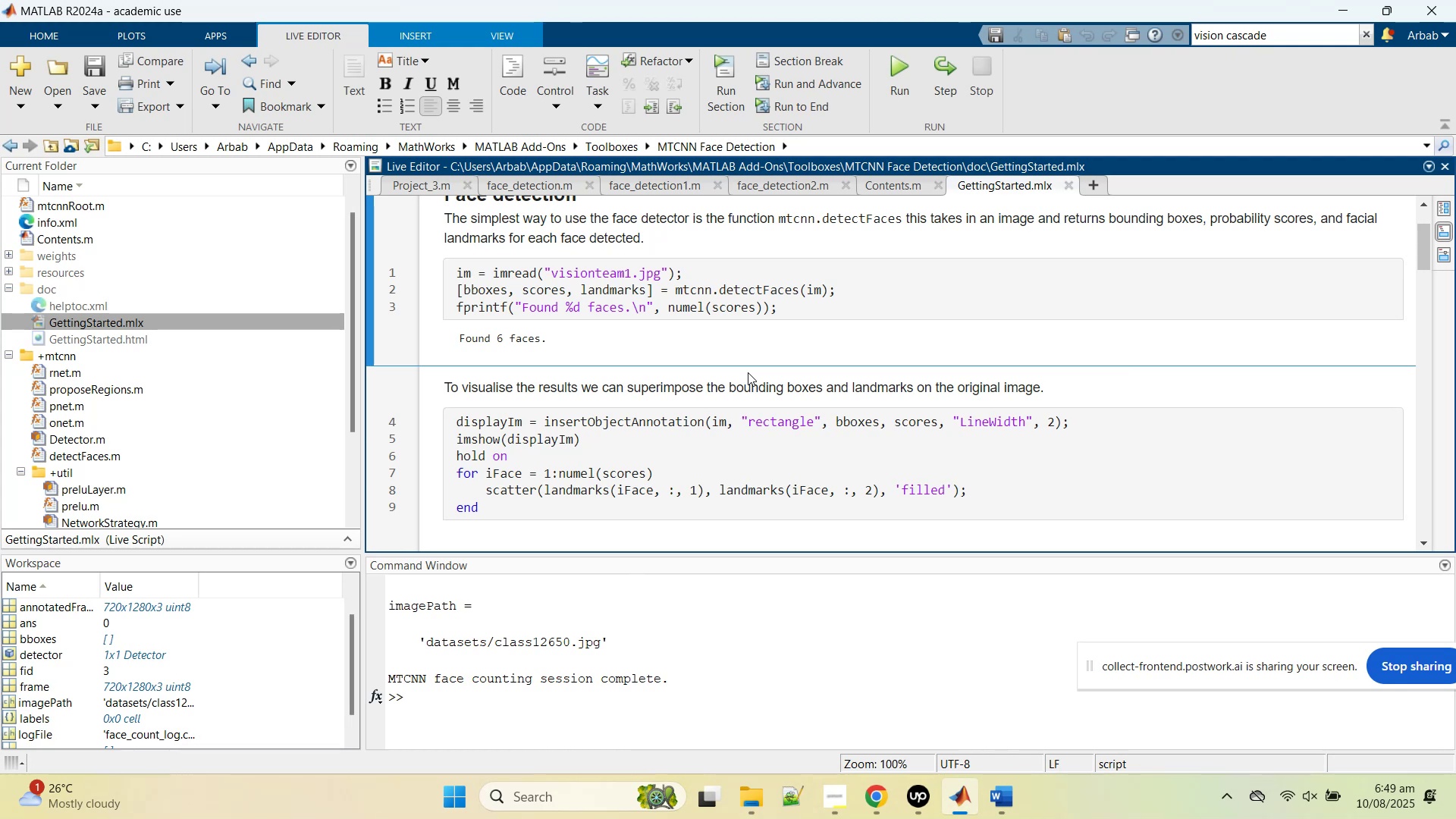 
scroll: coordinate [654, 439], scroll_direction: down, amount: 22.0
 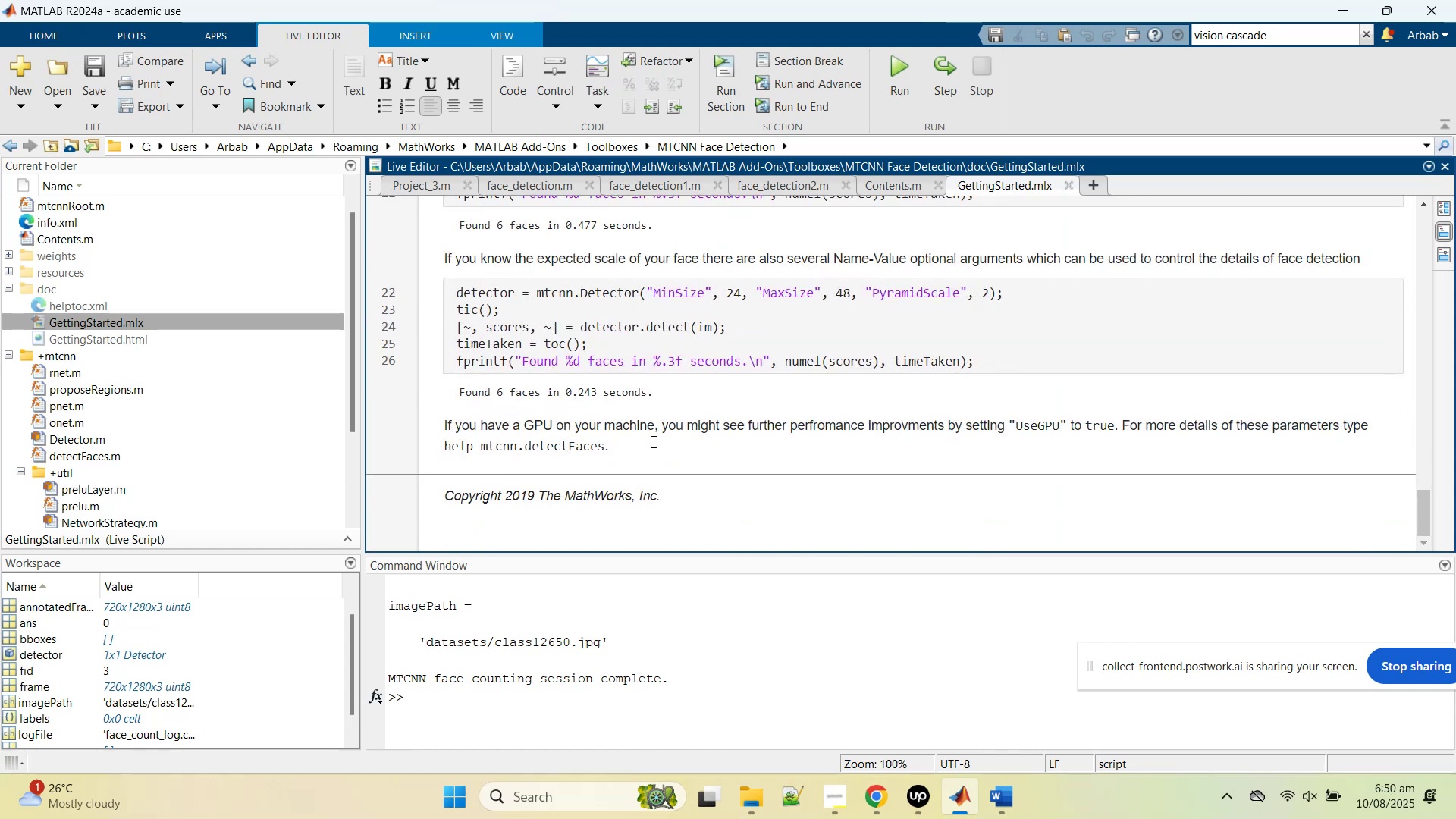 
scroll: coordinate [655, 426], scroll_direction: up, amount: 2.0
 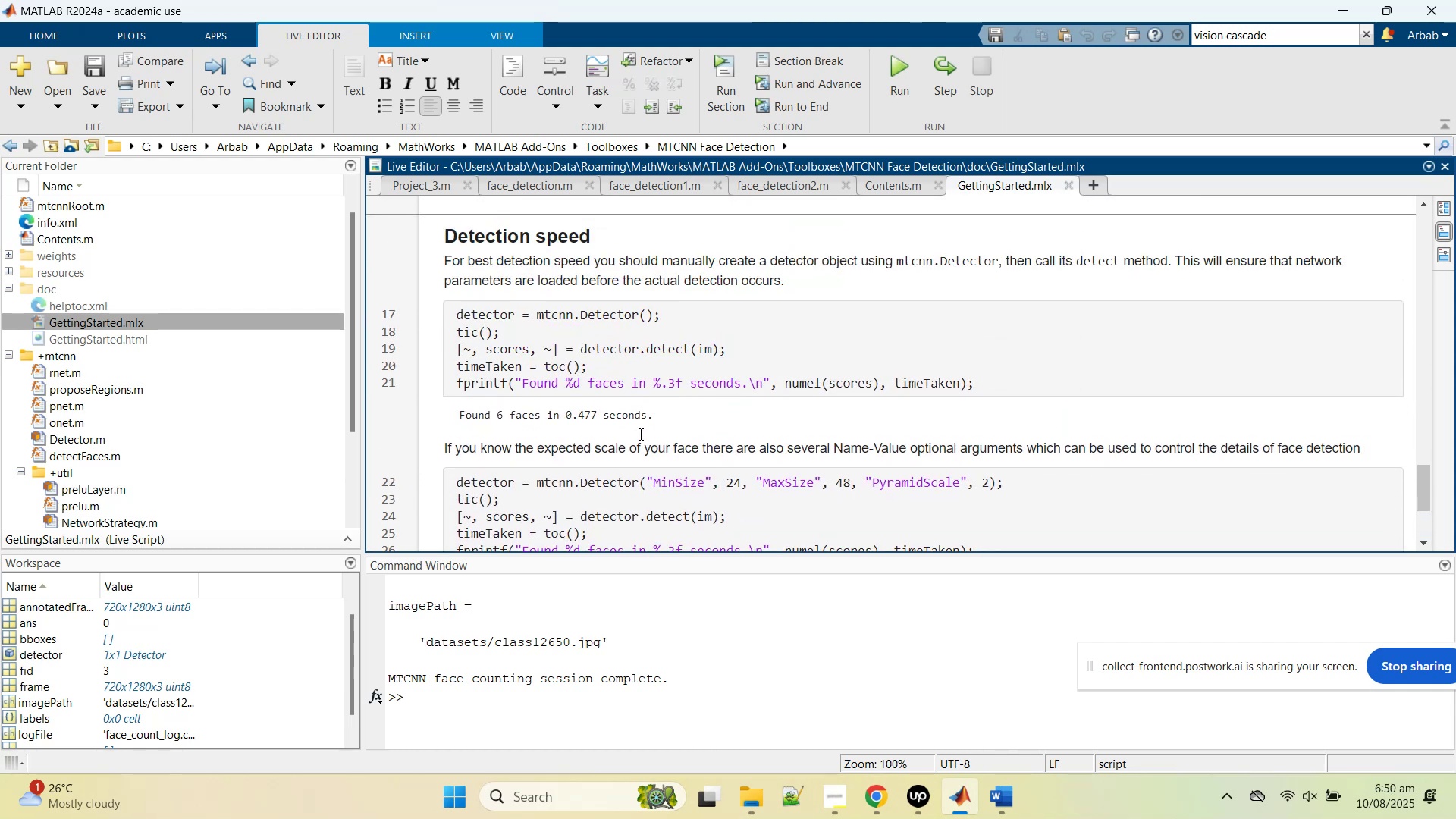 
scroll: coordinate [770, 407], scroll_direction: down, amount: 3.0
 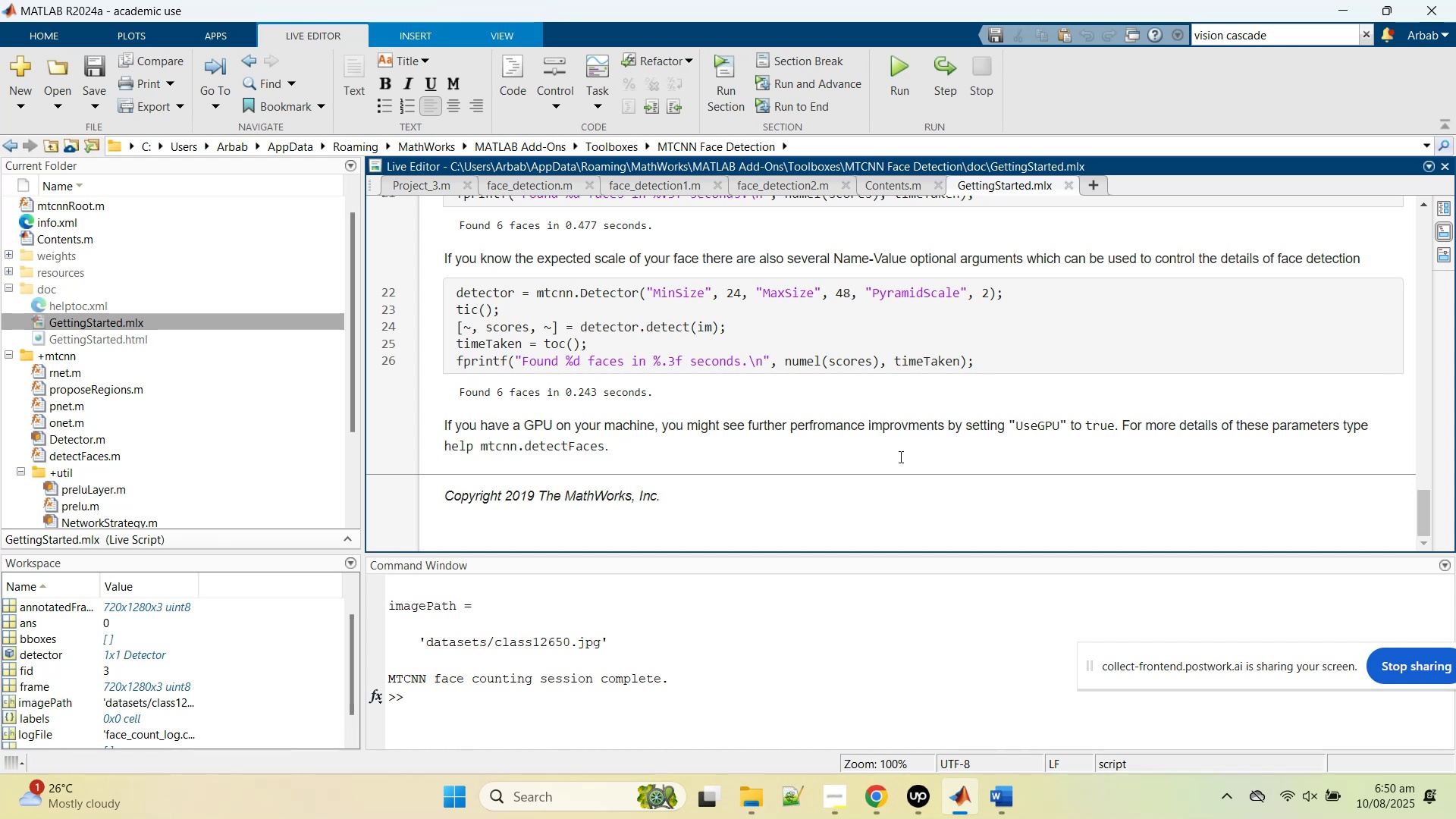 
wait(6.09)
 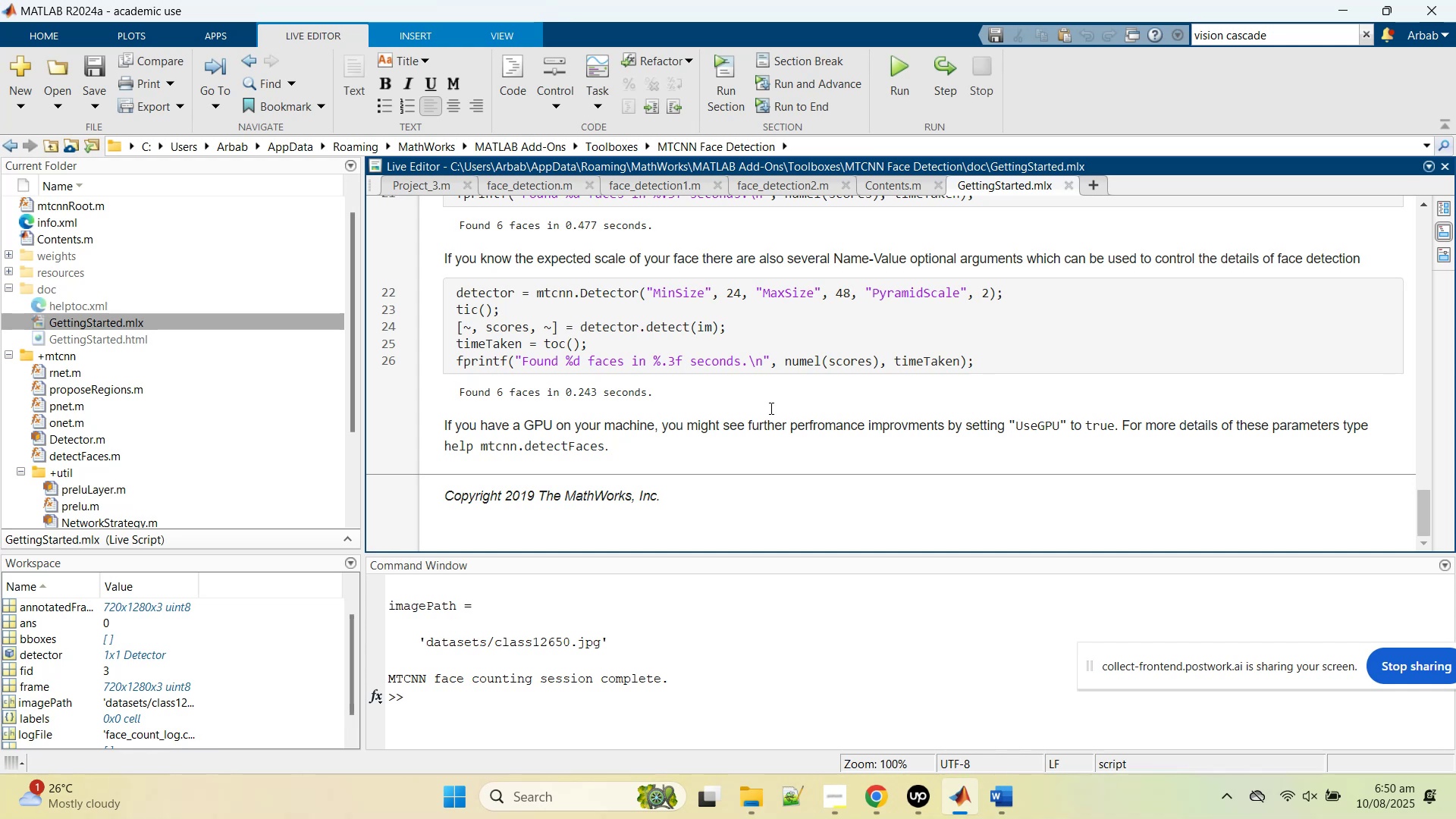 
left_click([874, 802])
 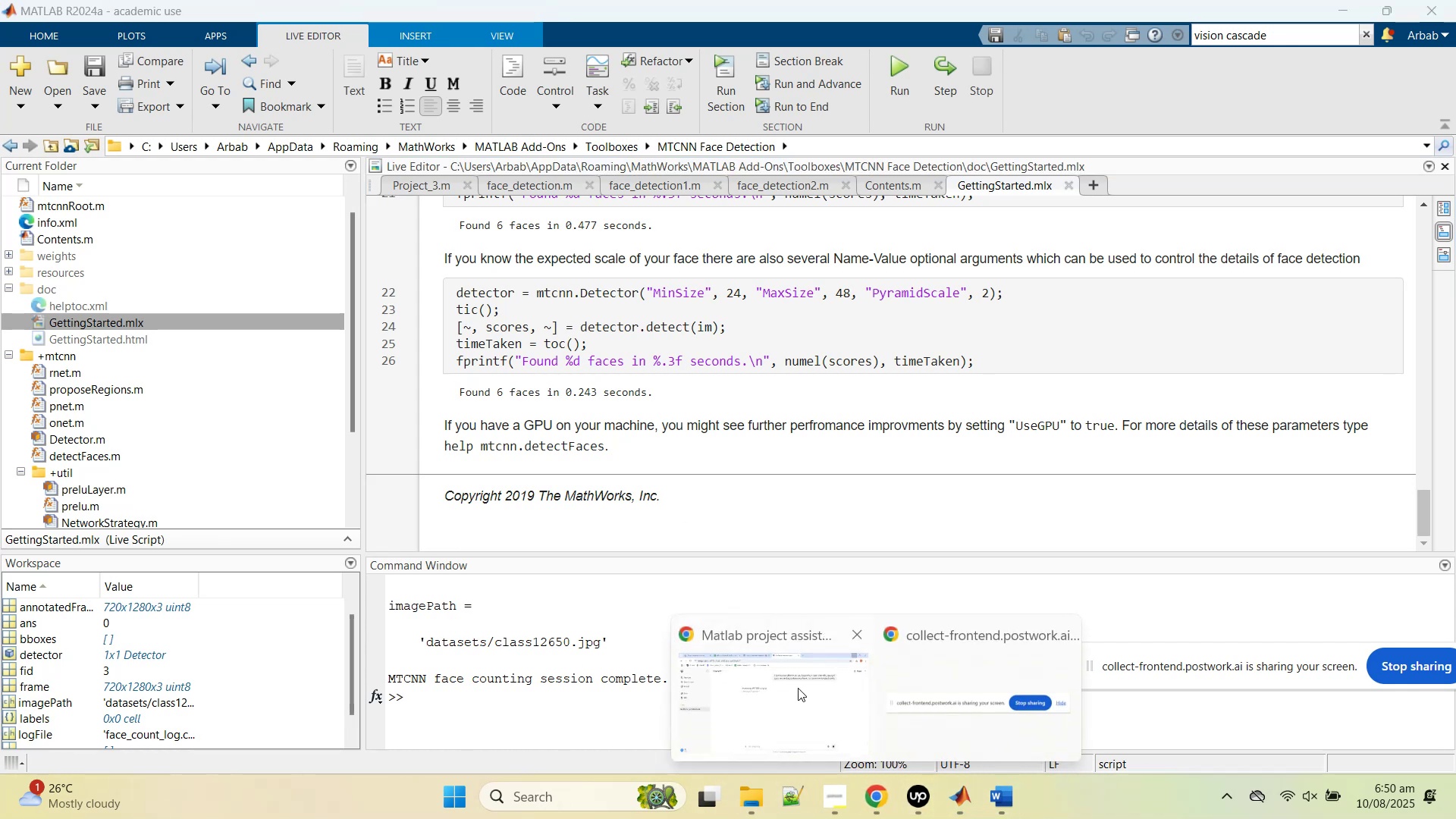 
left_click([798, 688])
 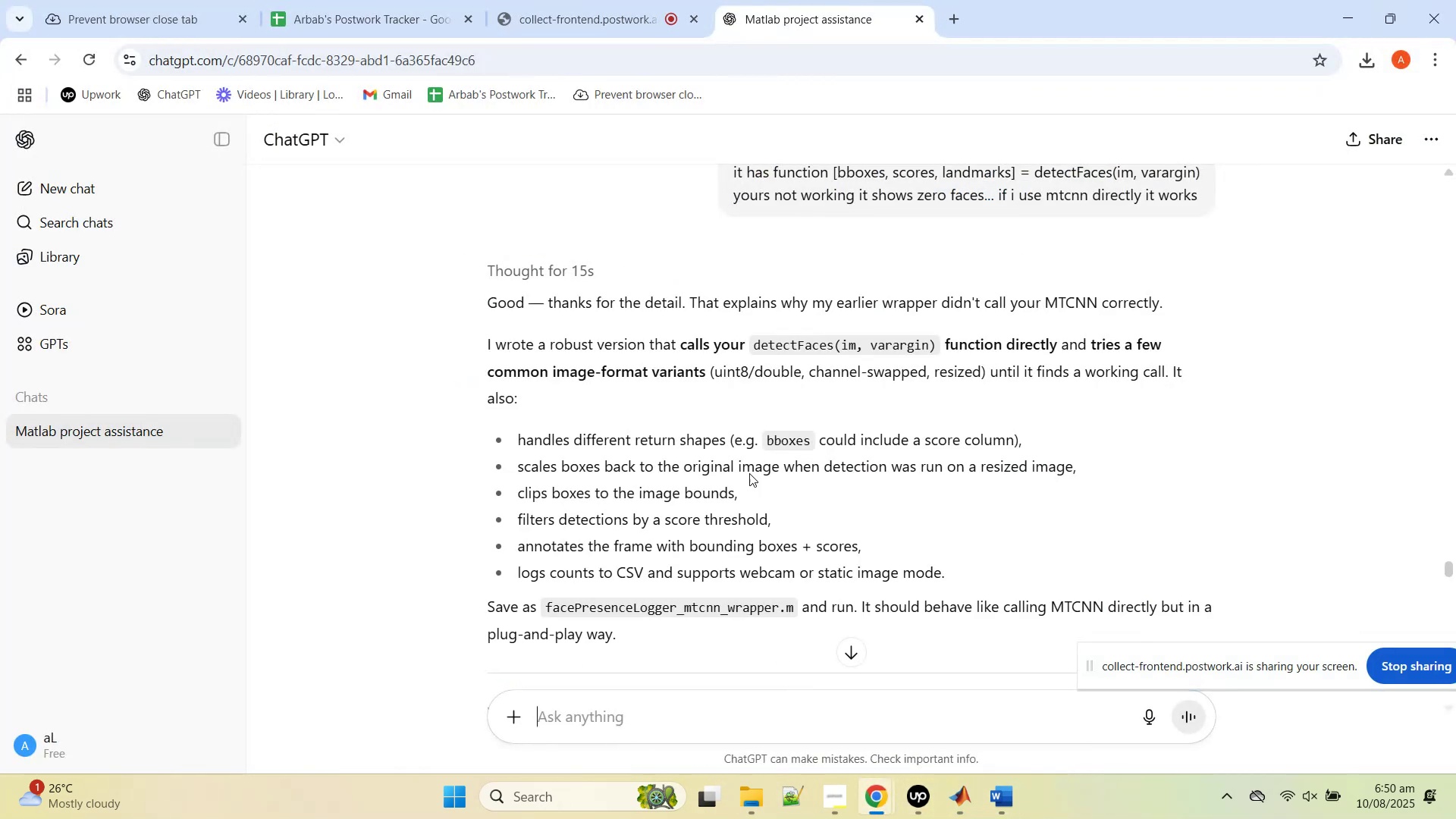 
scroll: coordinate [918, 450], scroll_direction: down, amount: 7.0
 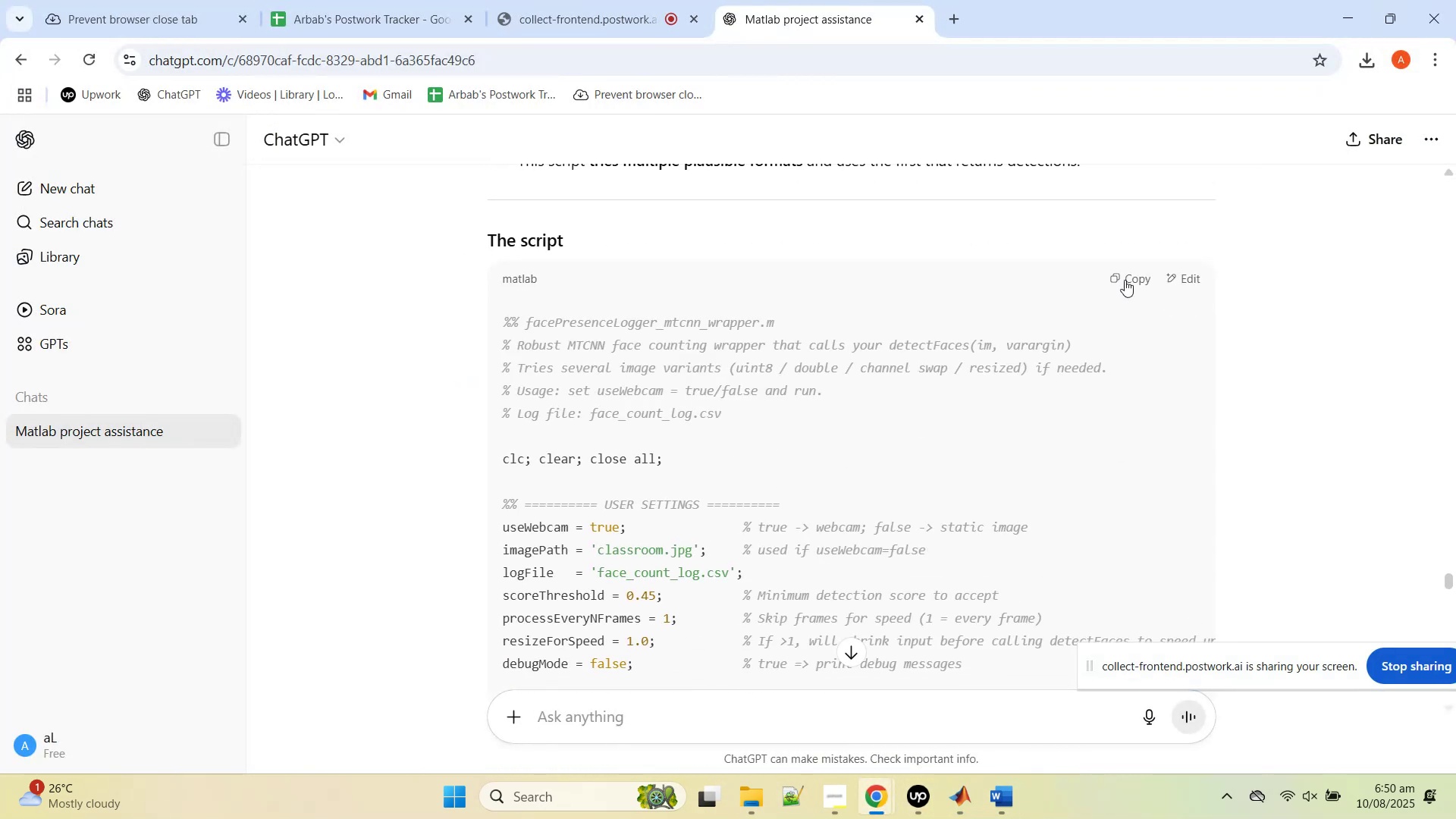 
left_click([1115, 280])
 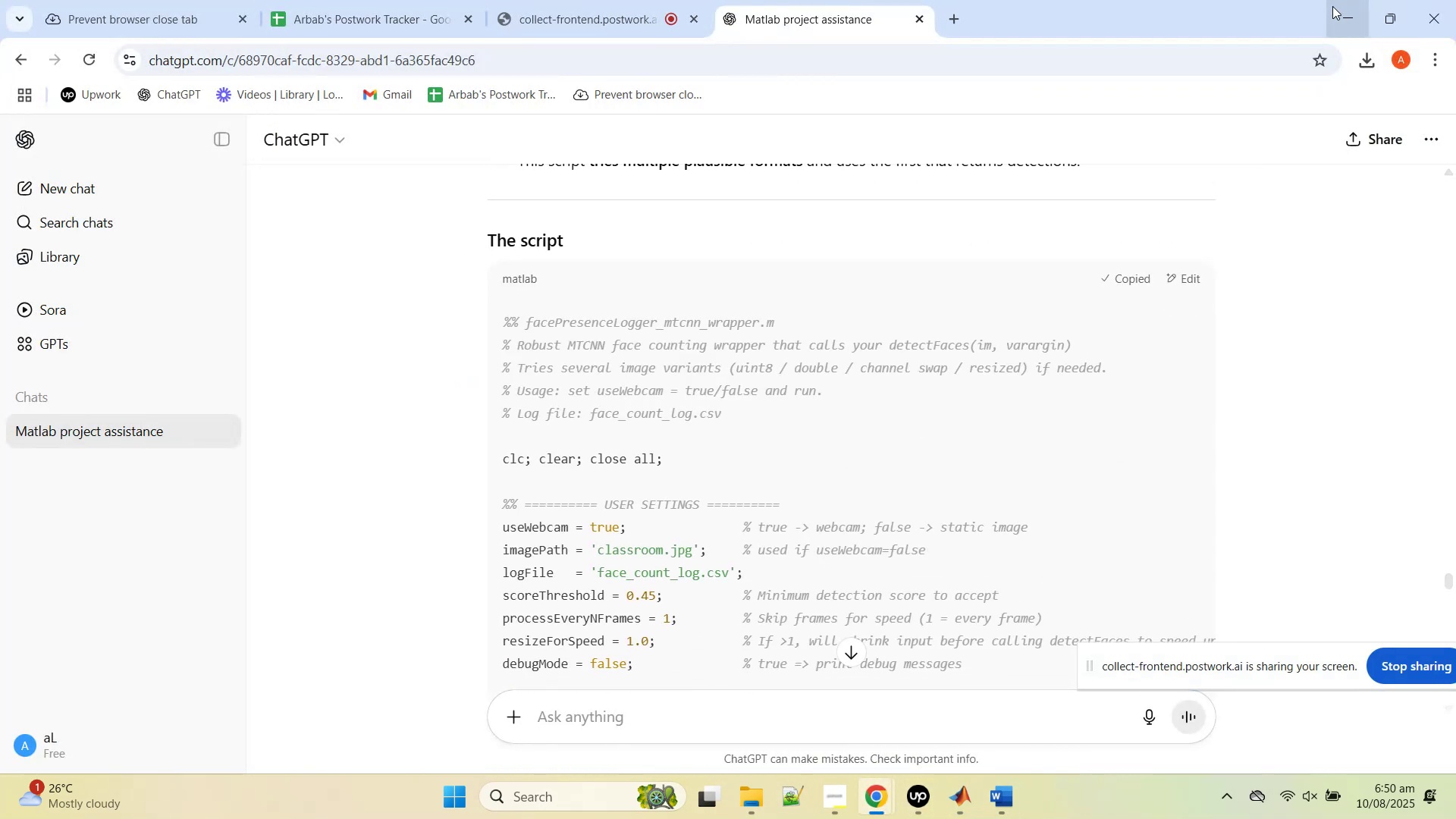 
left_click([1333, 8])
 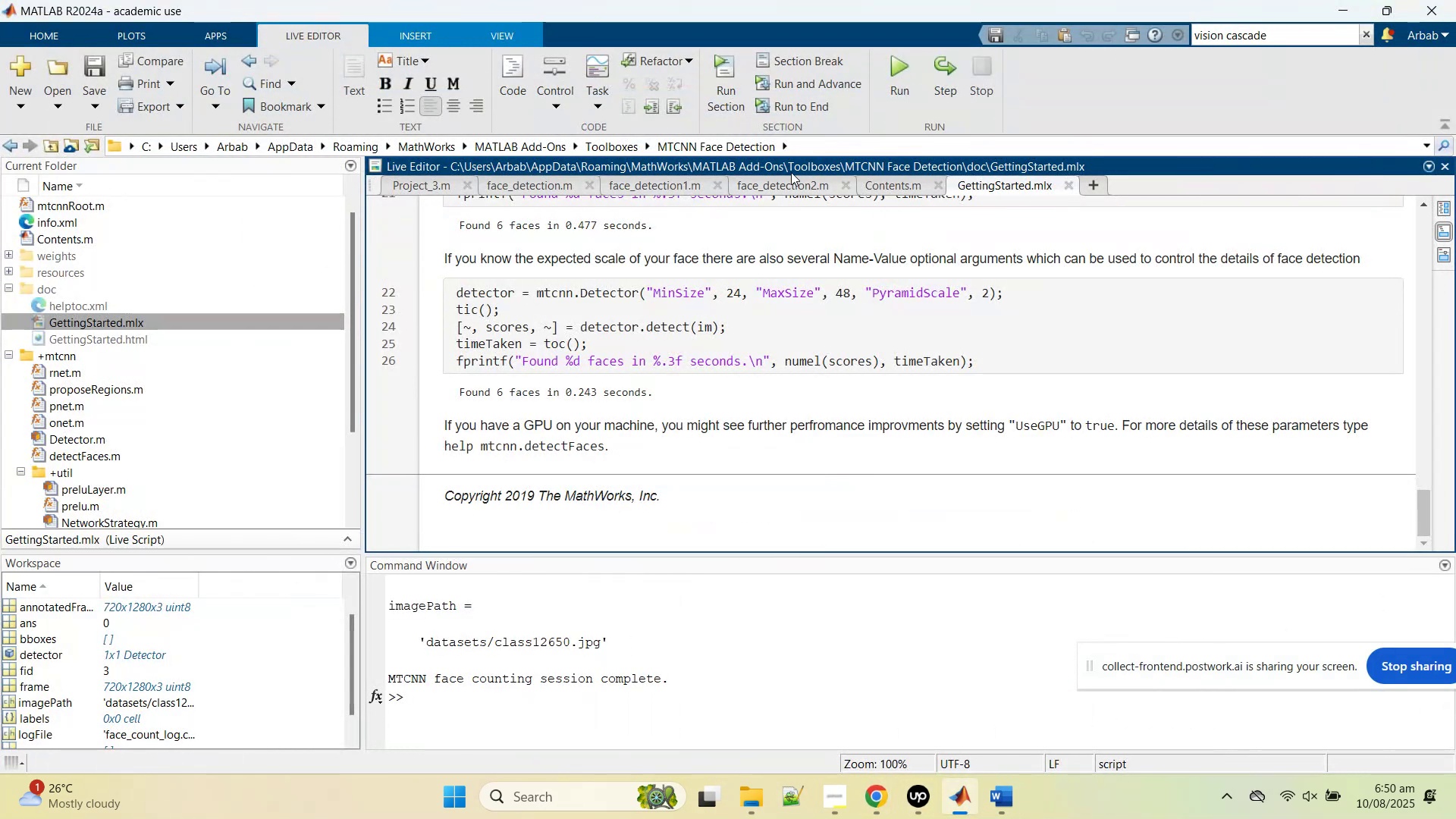 
left_click([789, 190])
 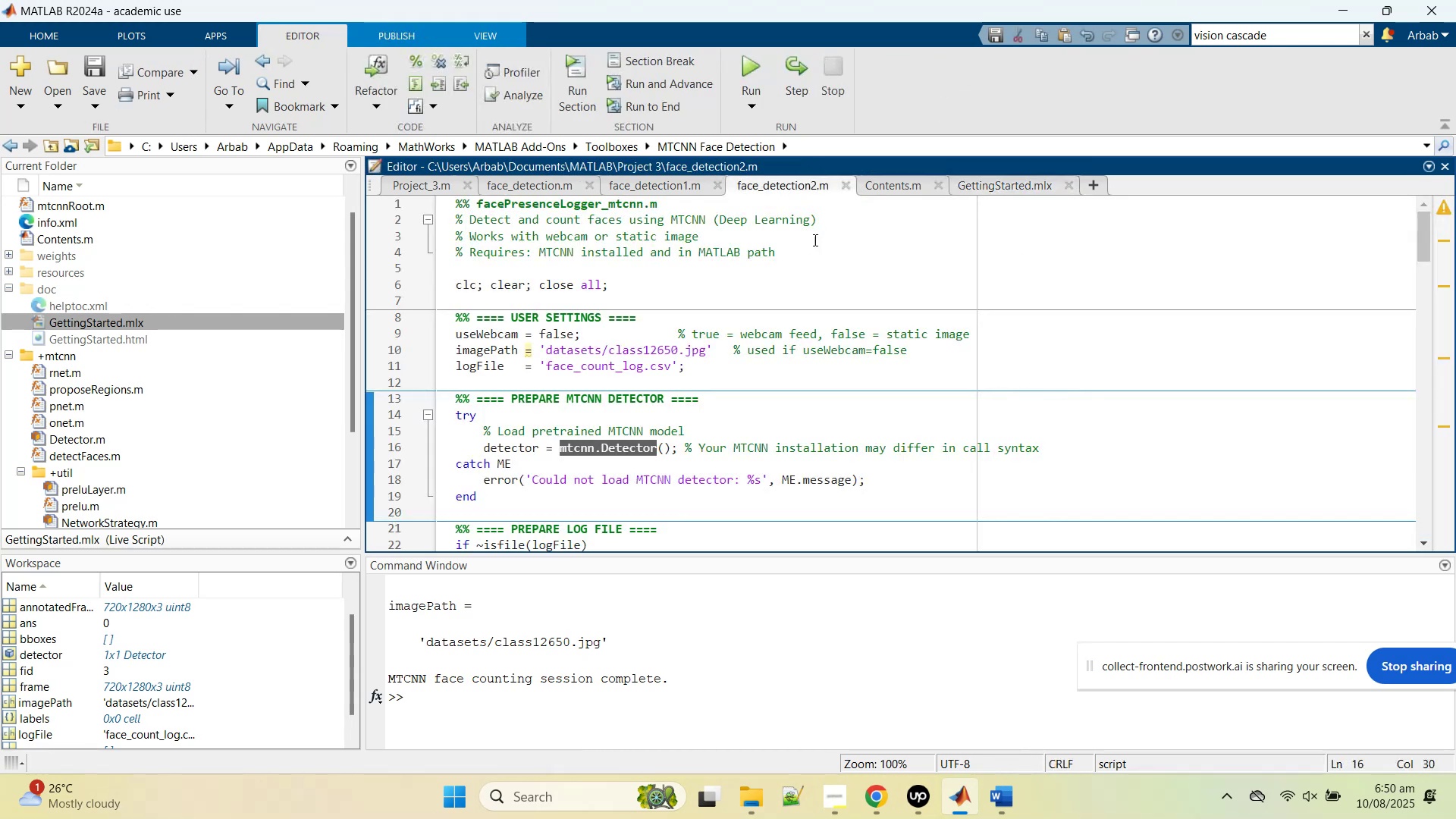 
left_click_drag(start_coordinate=[843, 306], to_coordinate=[836, 316])
 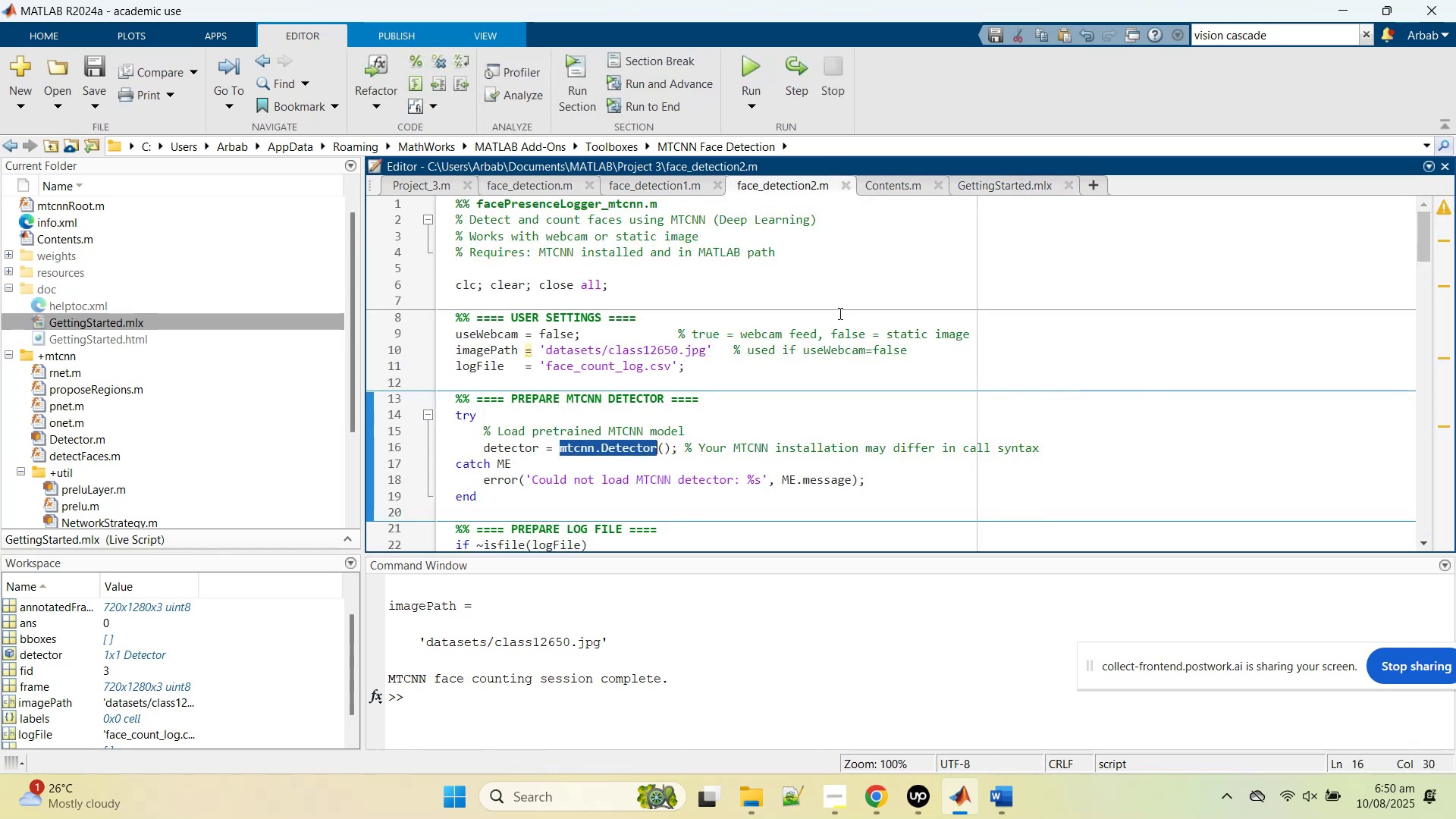 
key(Control+A)
 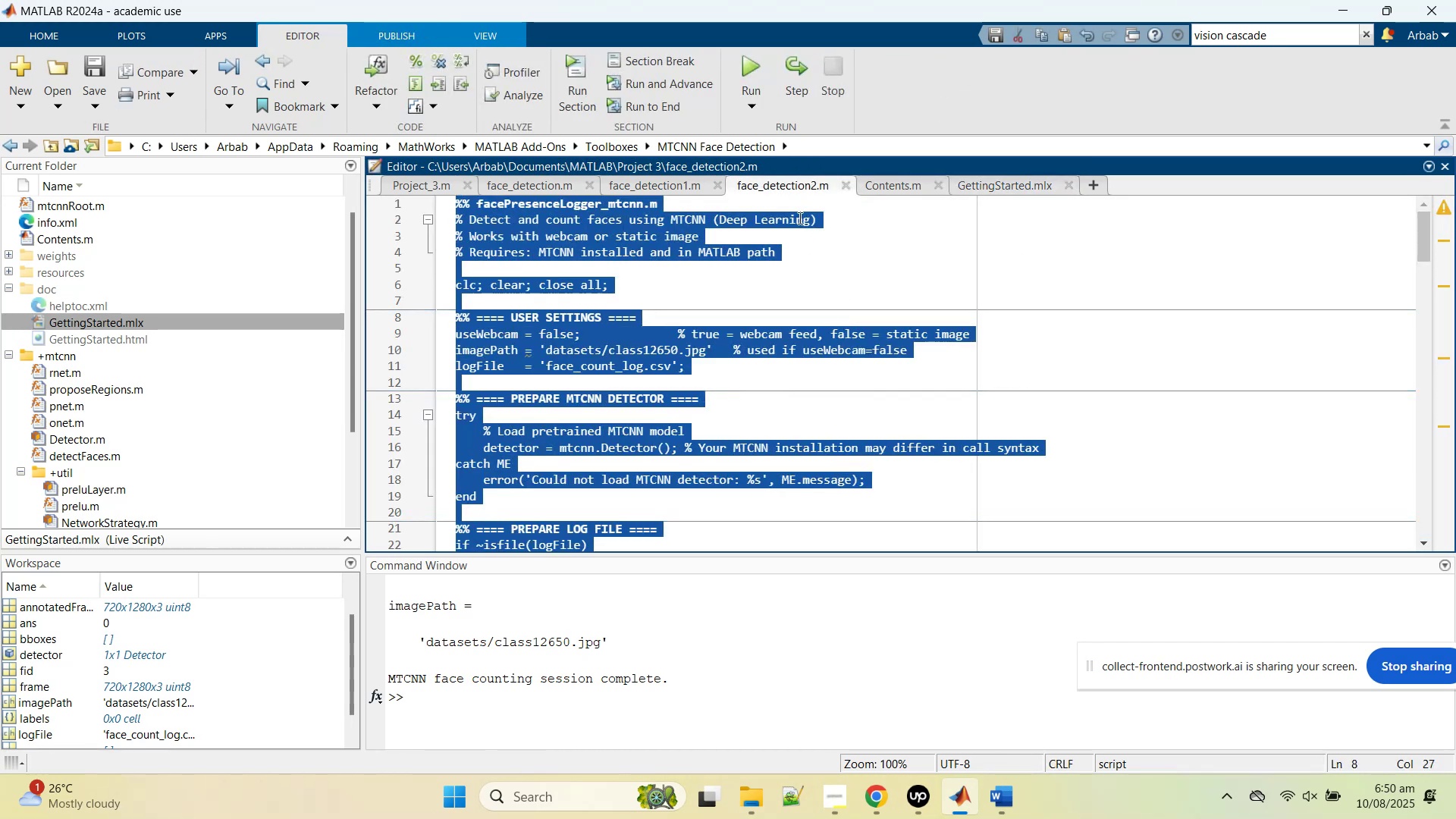 
key(Control+V)
 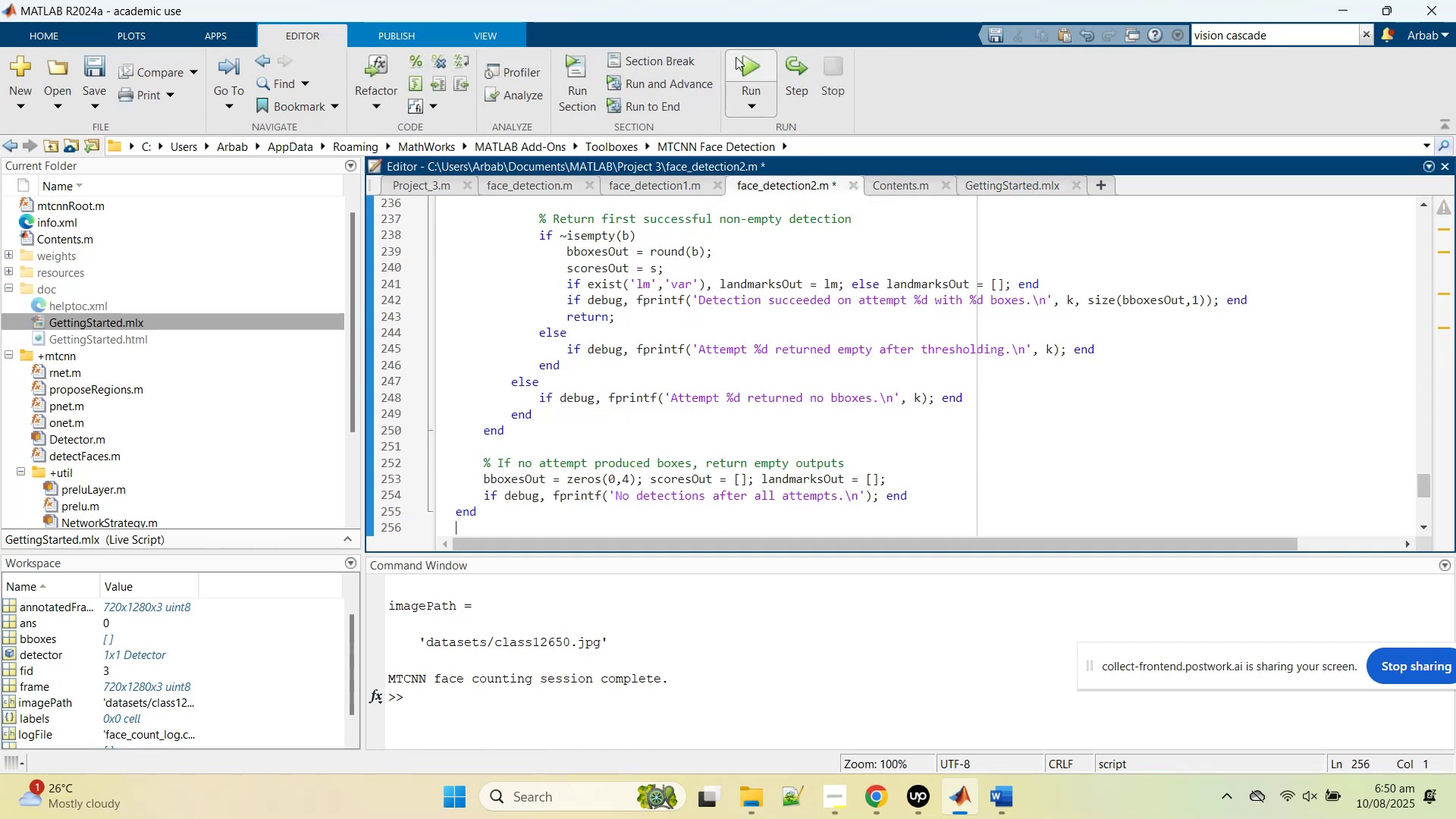 
left_click([736, 57])
 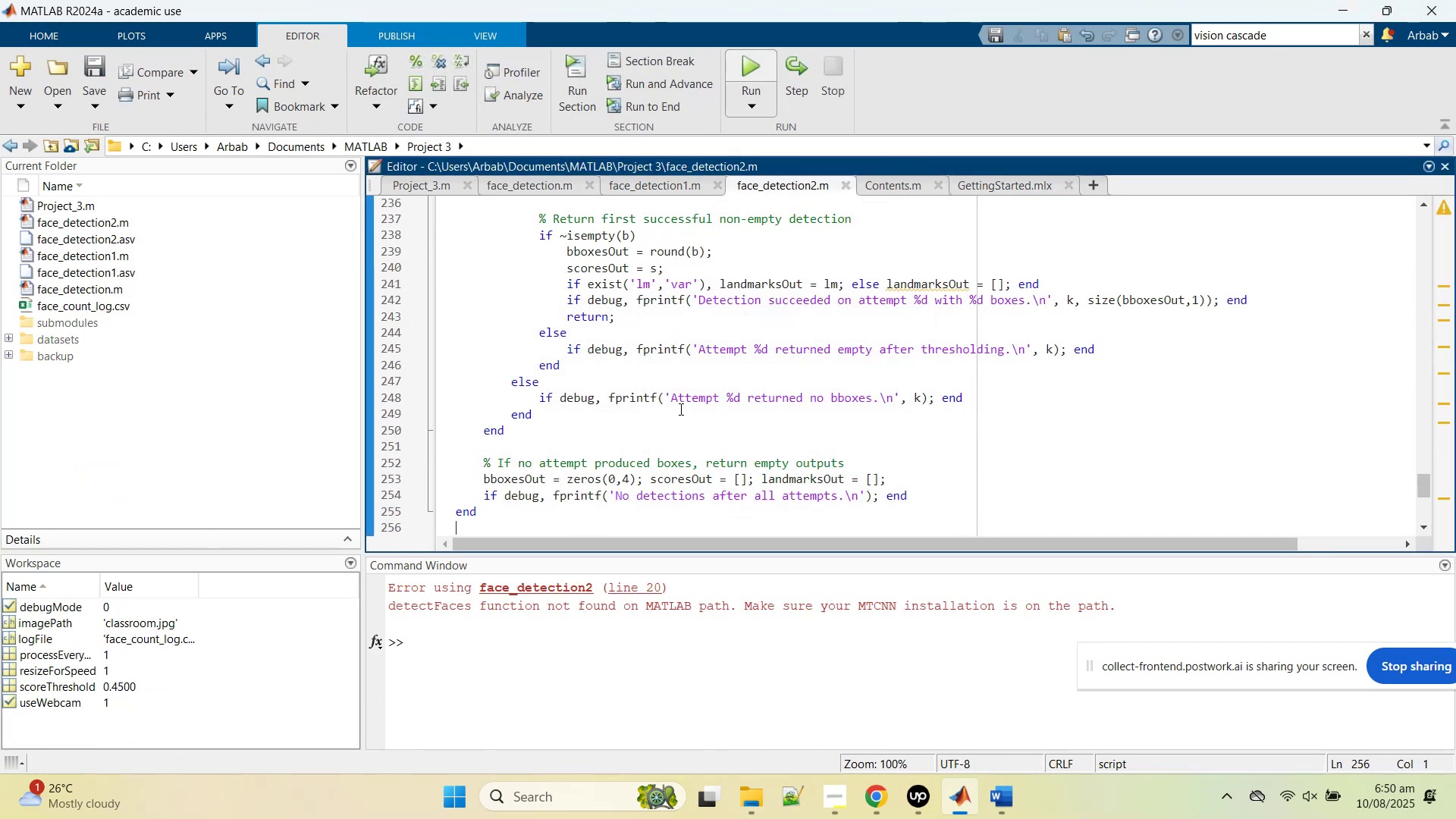 
wait(6.25)
 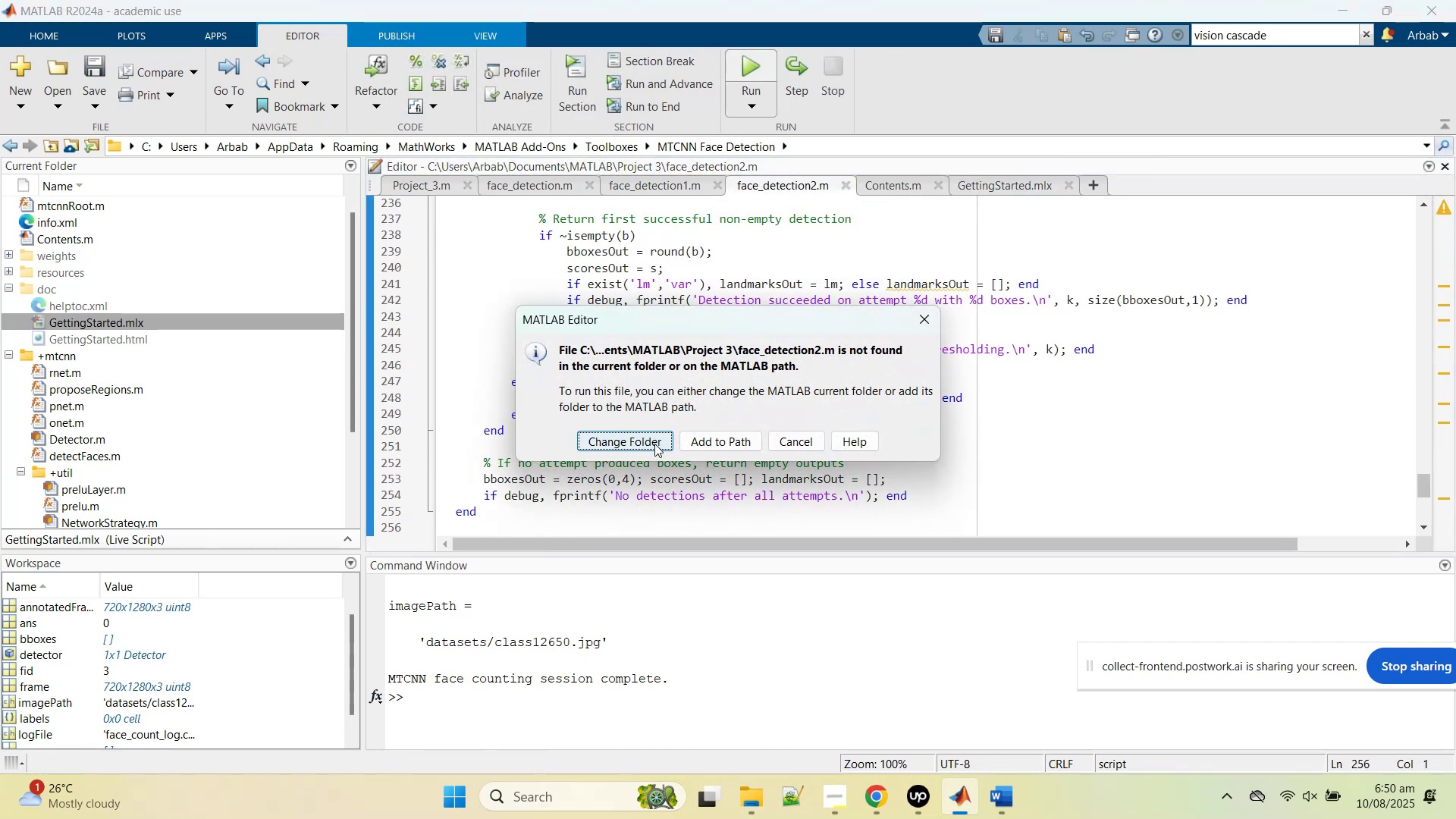 
scroll: coordinate [695, 391], scroll_direction: up, amount: 47.0
 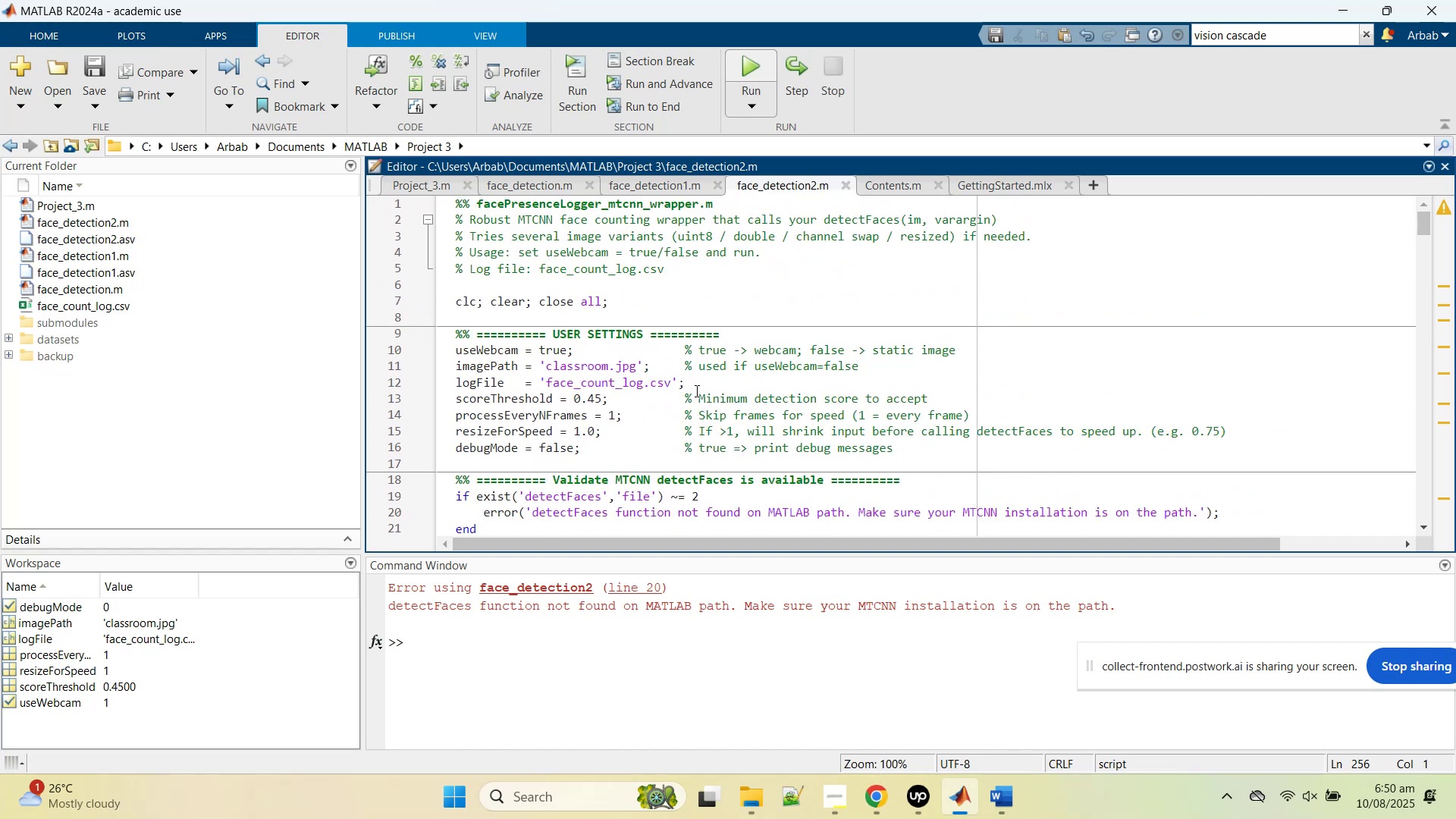 
scroll: coordinate [695, 391], scroll_direction: down, amount: 2.0
 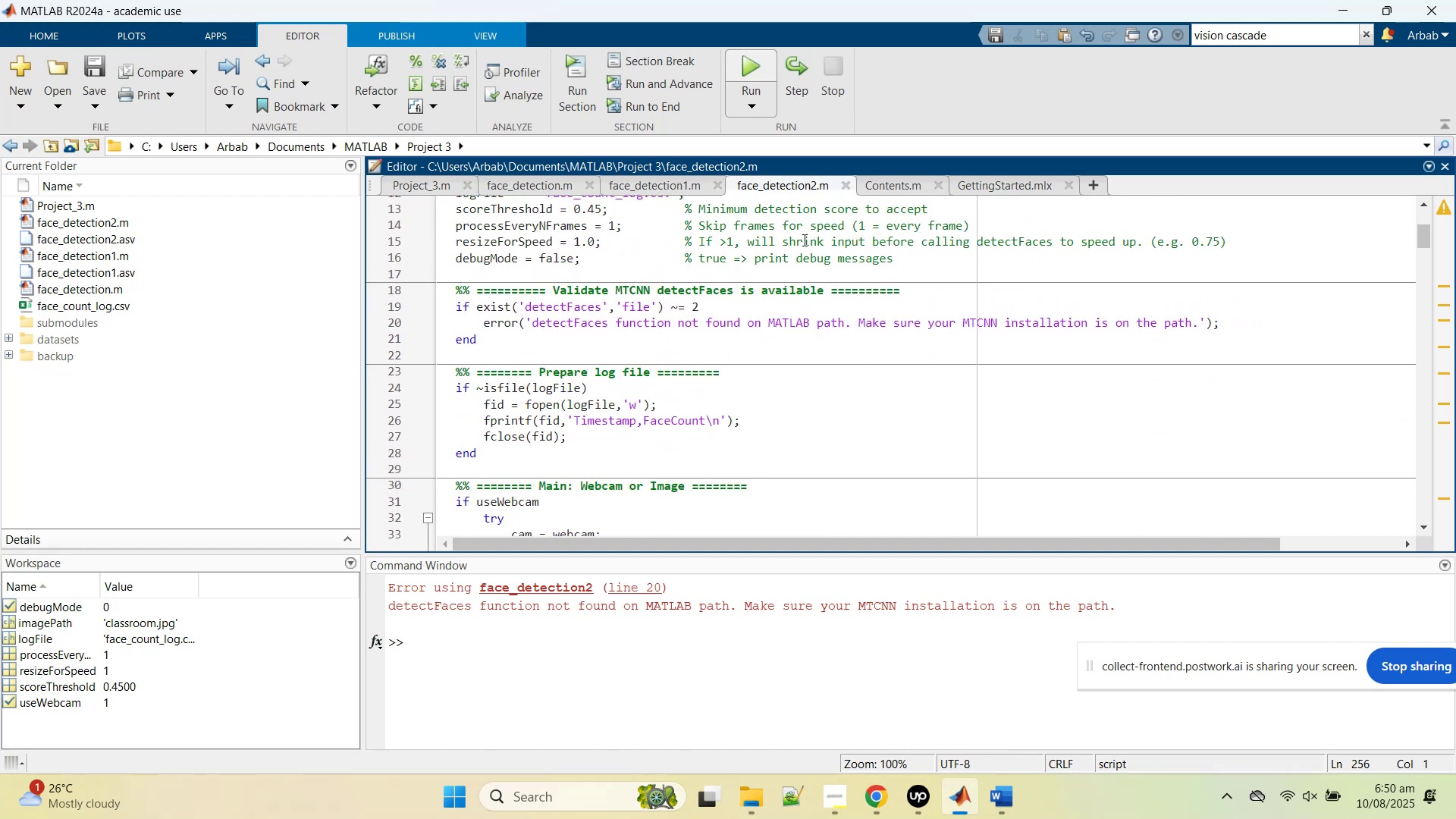 
wait(9.83)
 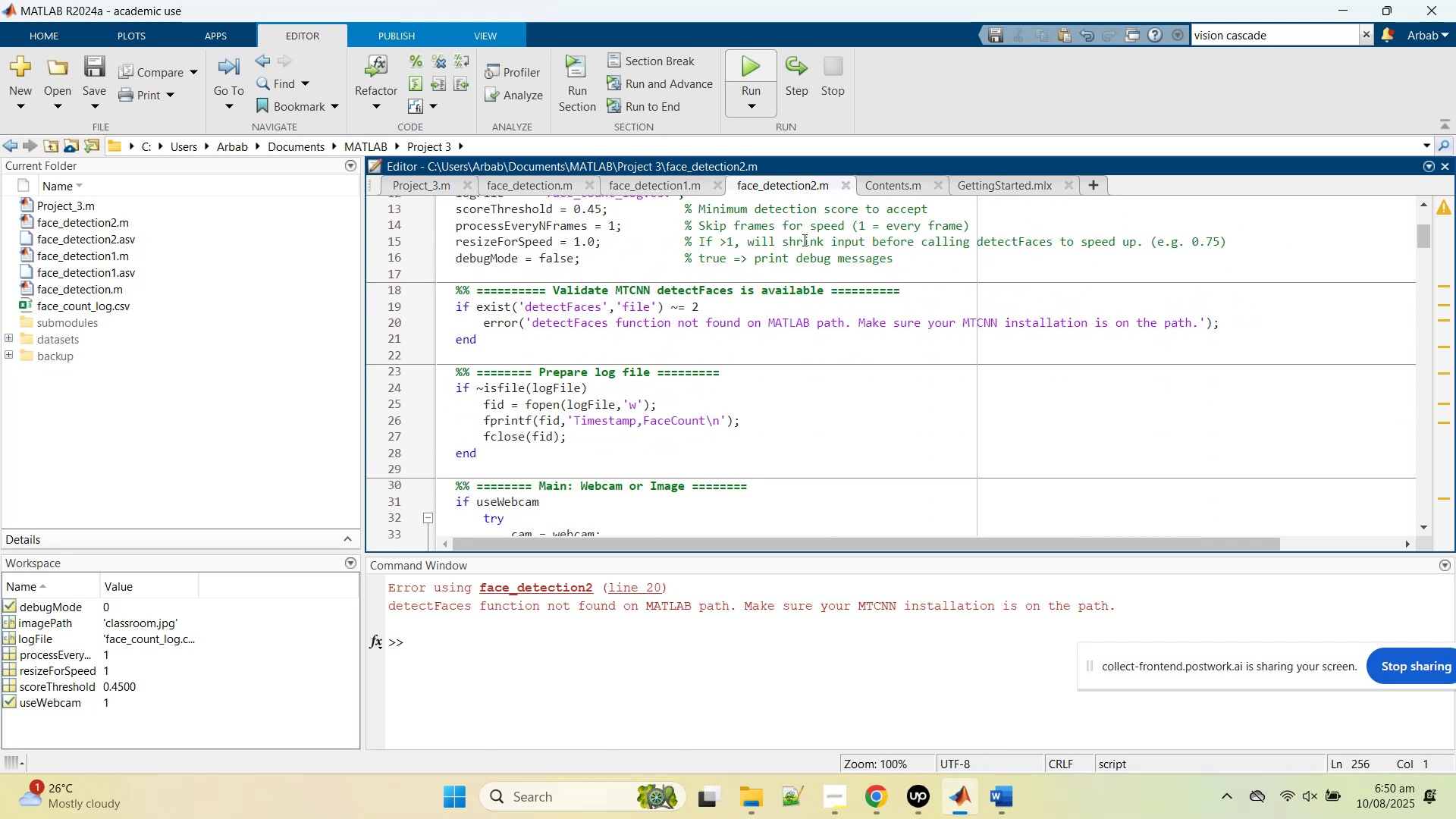 
left_click([981, 177])
 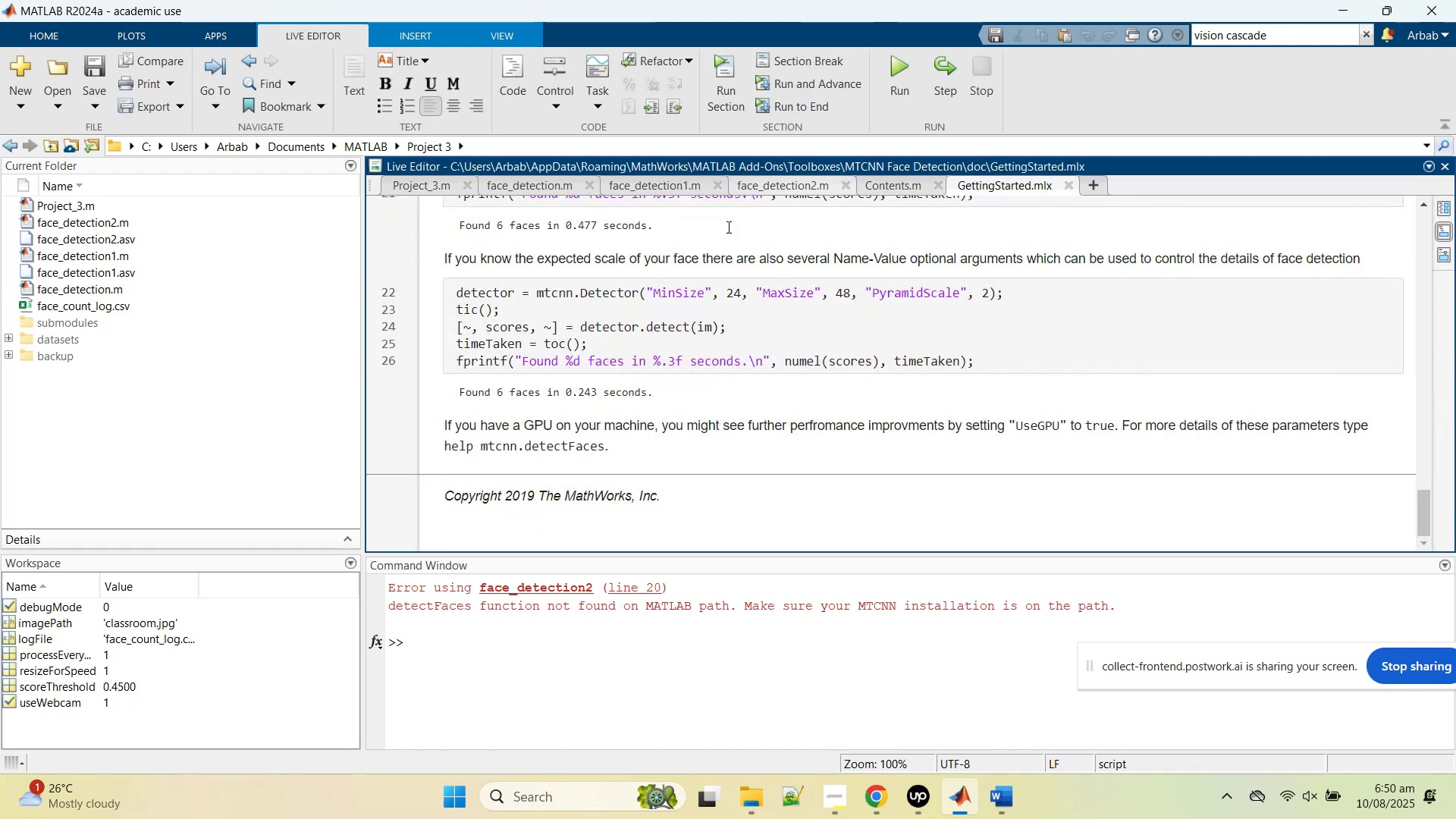 
scroll: coordinate [720, 306], scroll_direction: up, amount: 2.0
 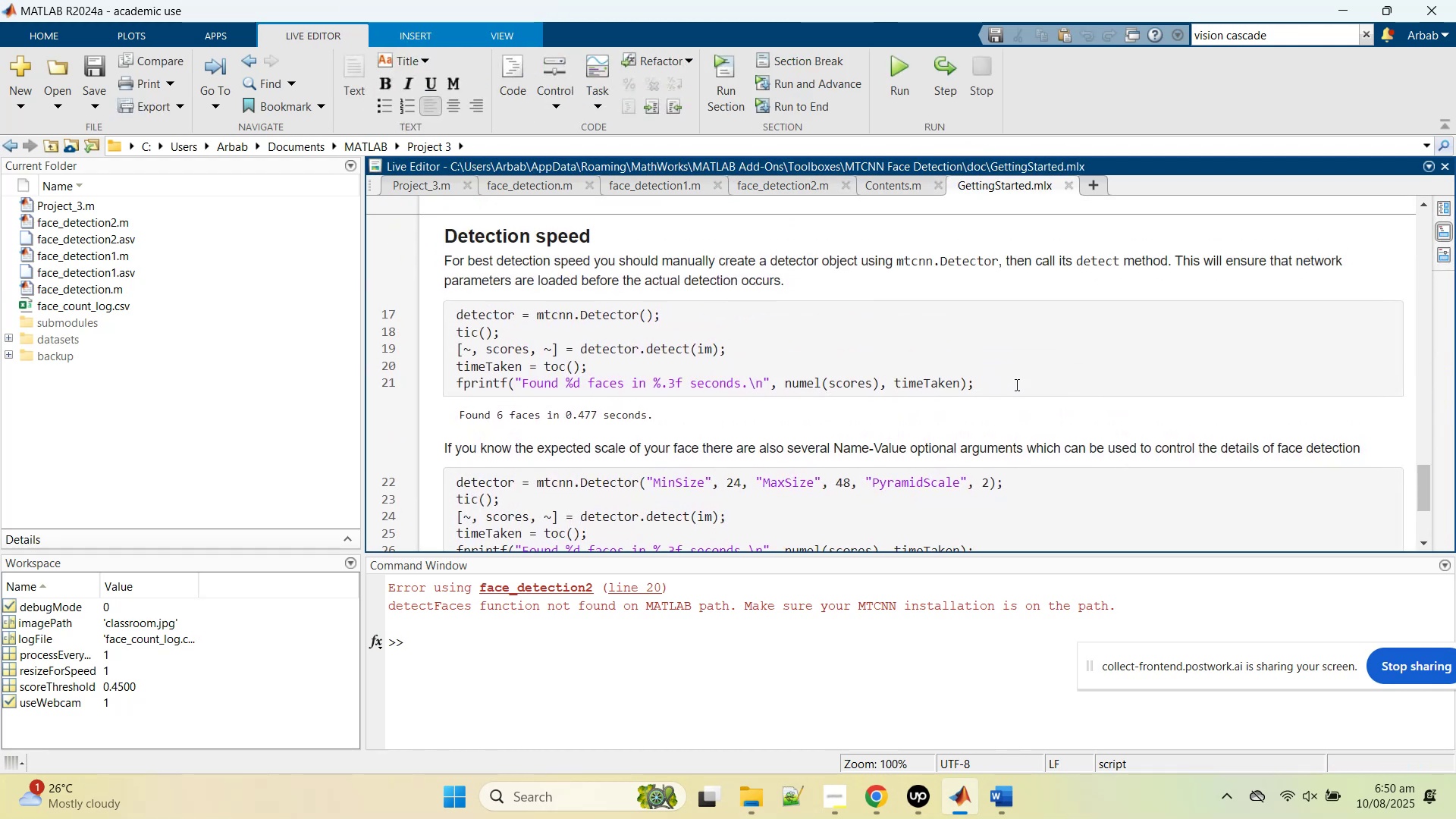 
left_click_drag(start_coordinate=[1025, 380], to_coordinate=[446, 312])
 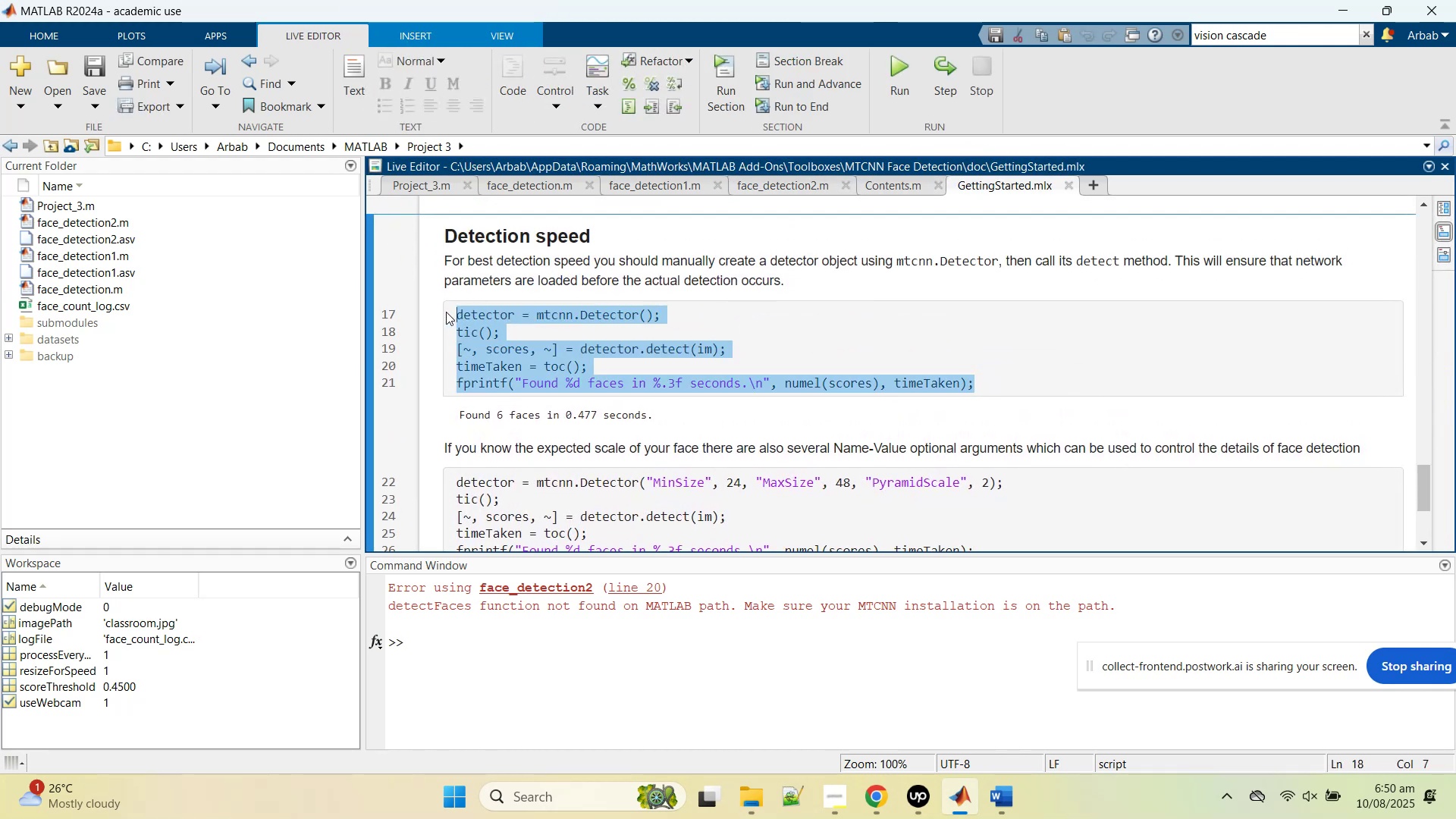 
key(Control+C)
 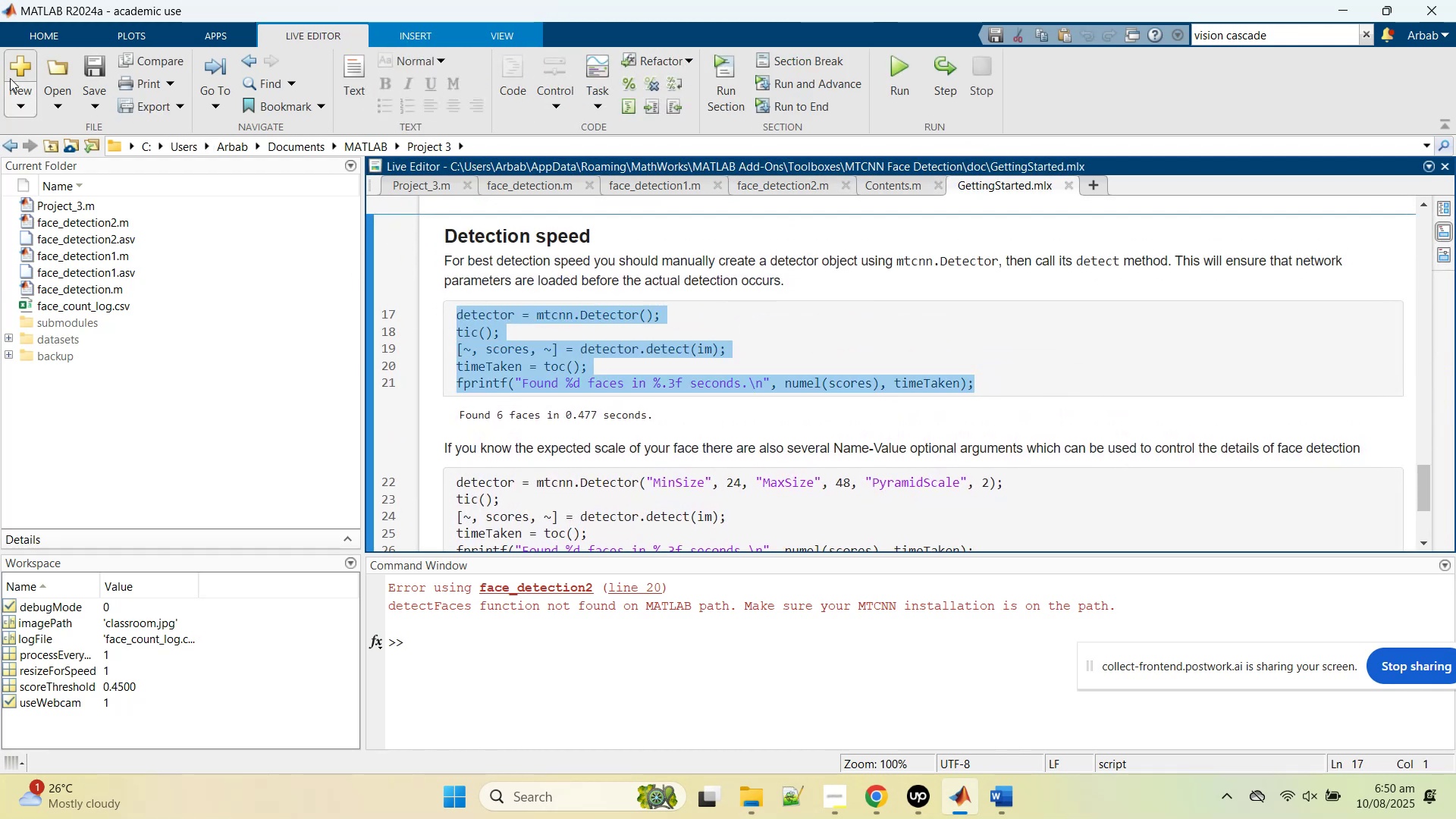 
left_click([7, 75])
 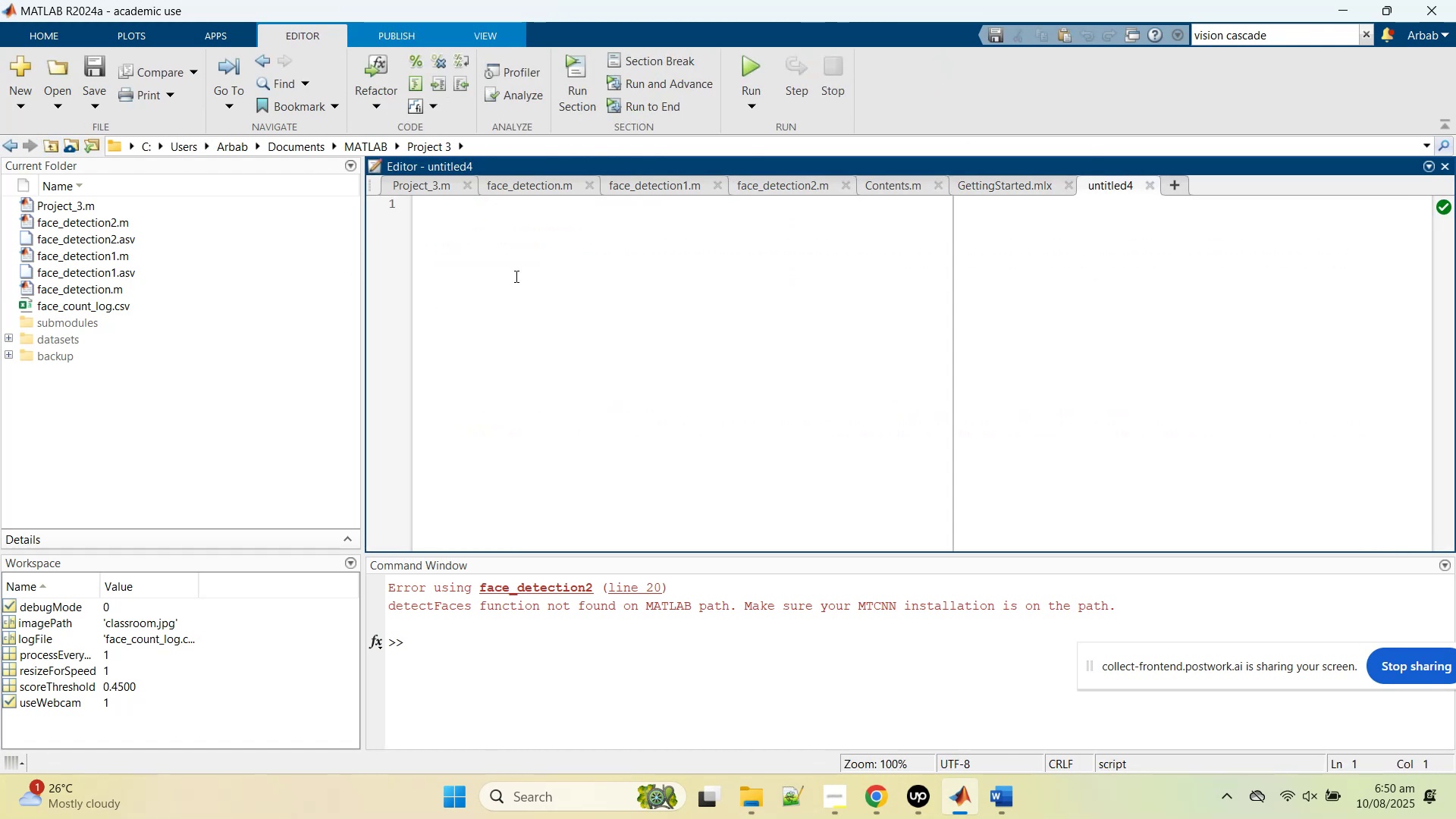 
key(Control+S)
 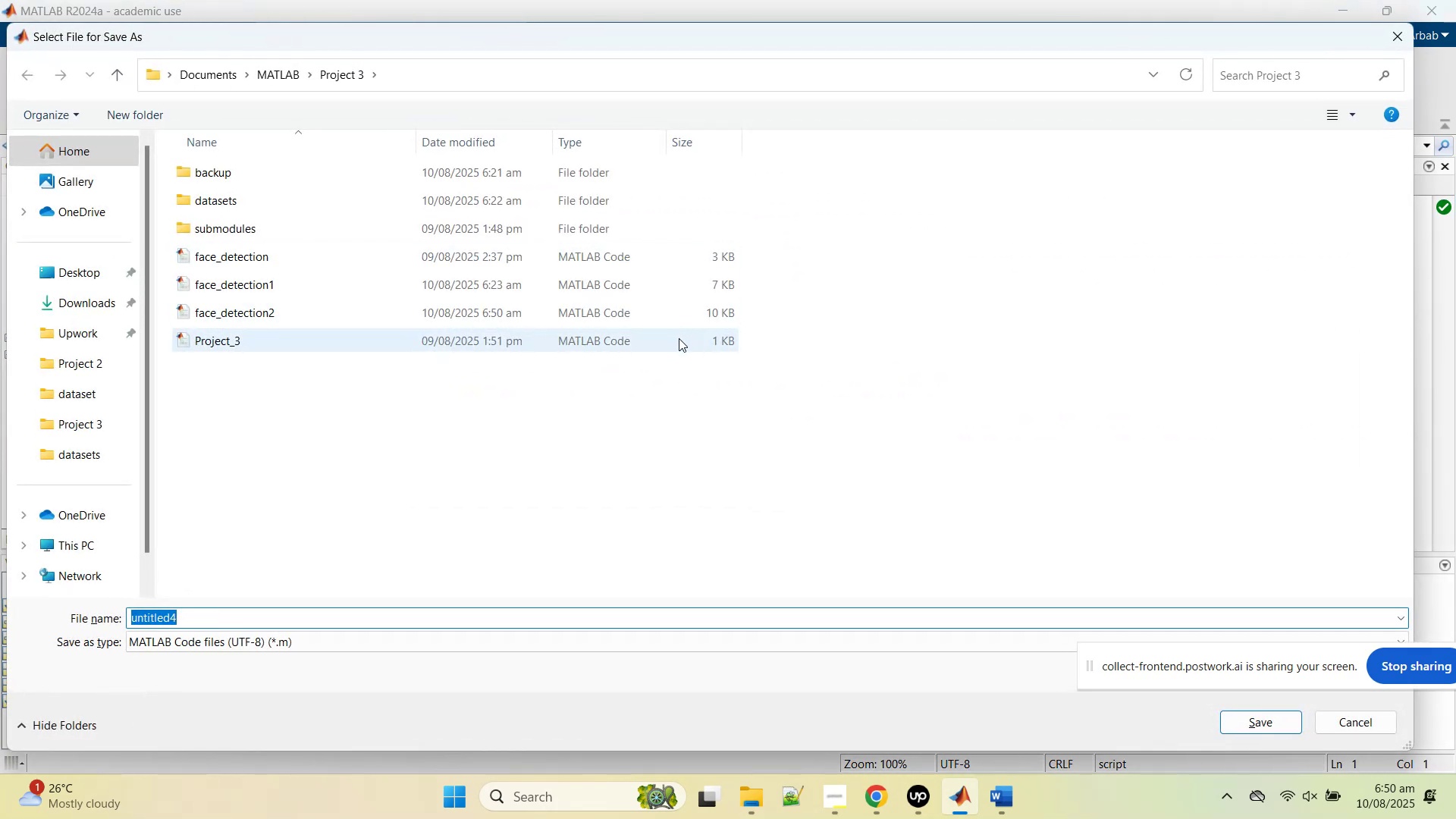 
type(face_Detec)
key(Backspace)
key(Backspace)
key(Backspace)
key(Backspace)
key(Backspace)
type(detection_self)
 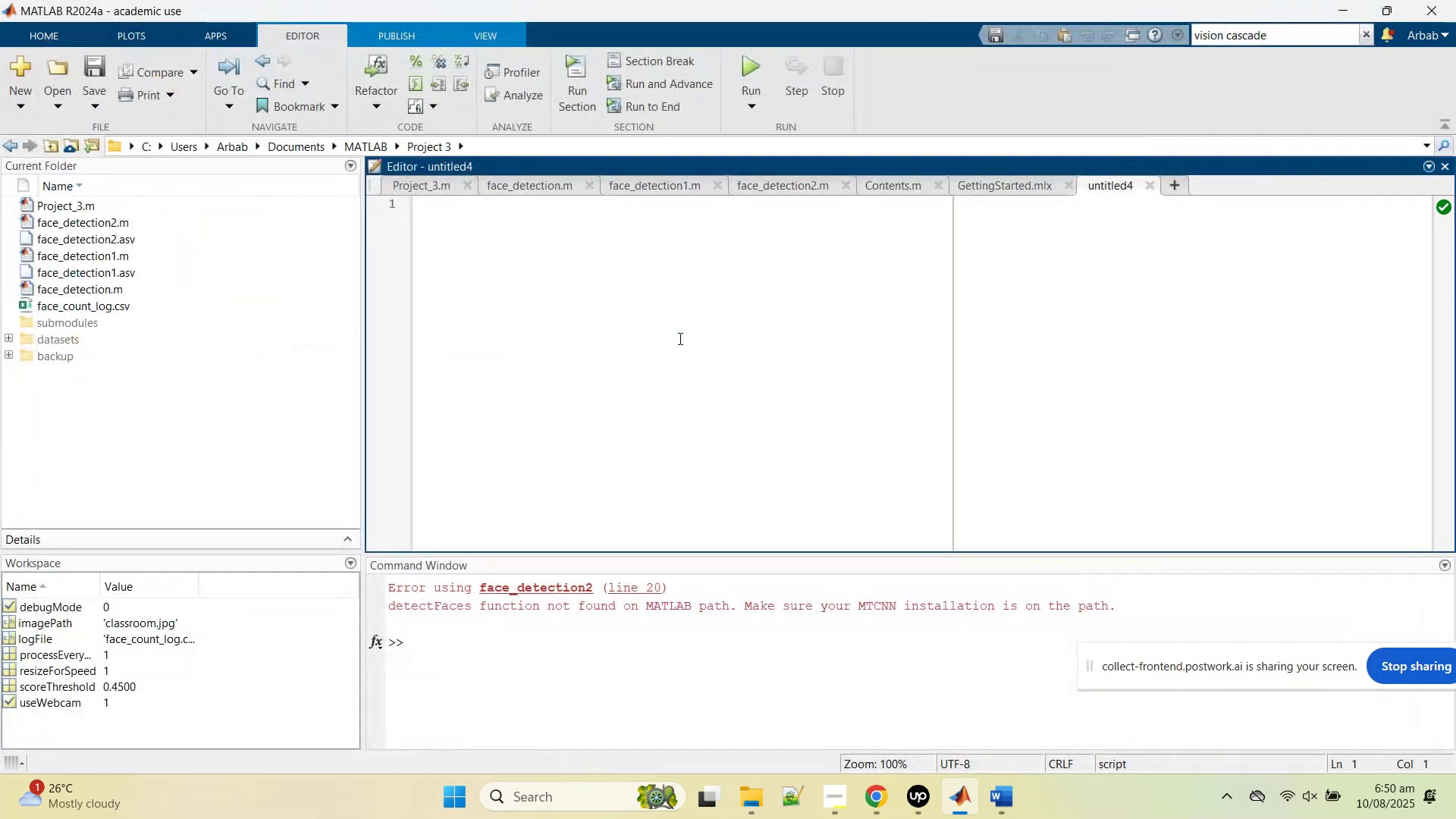 
 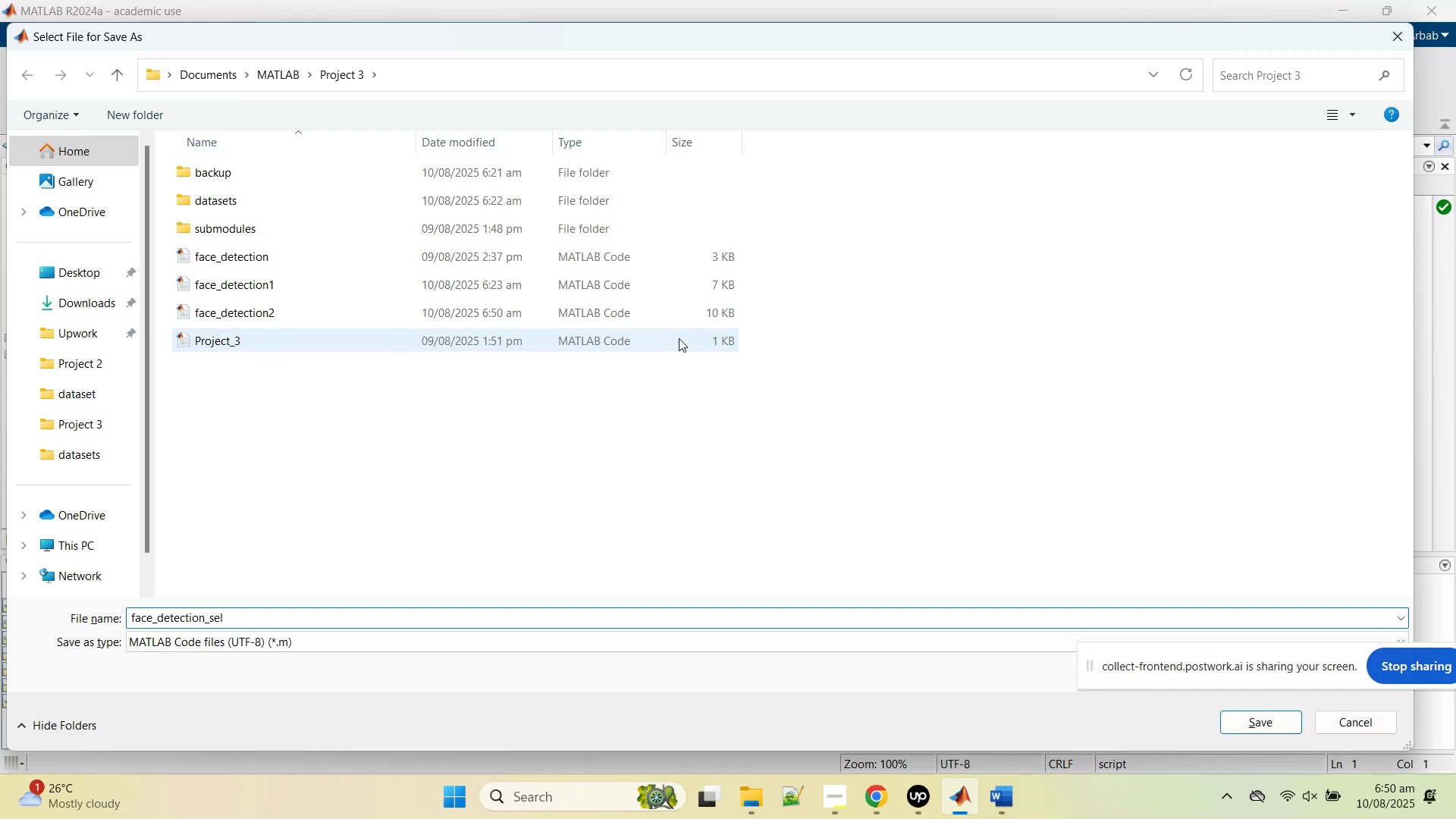 
key(Enter)
 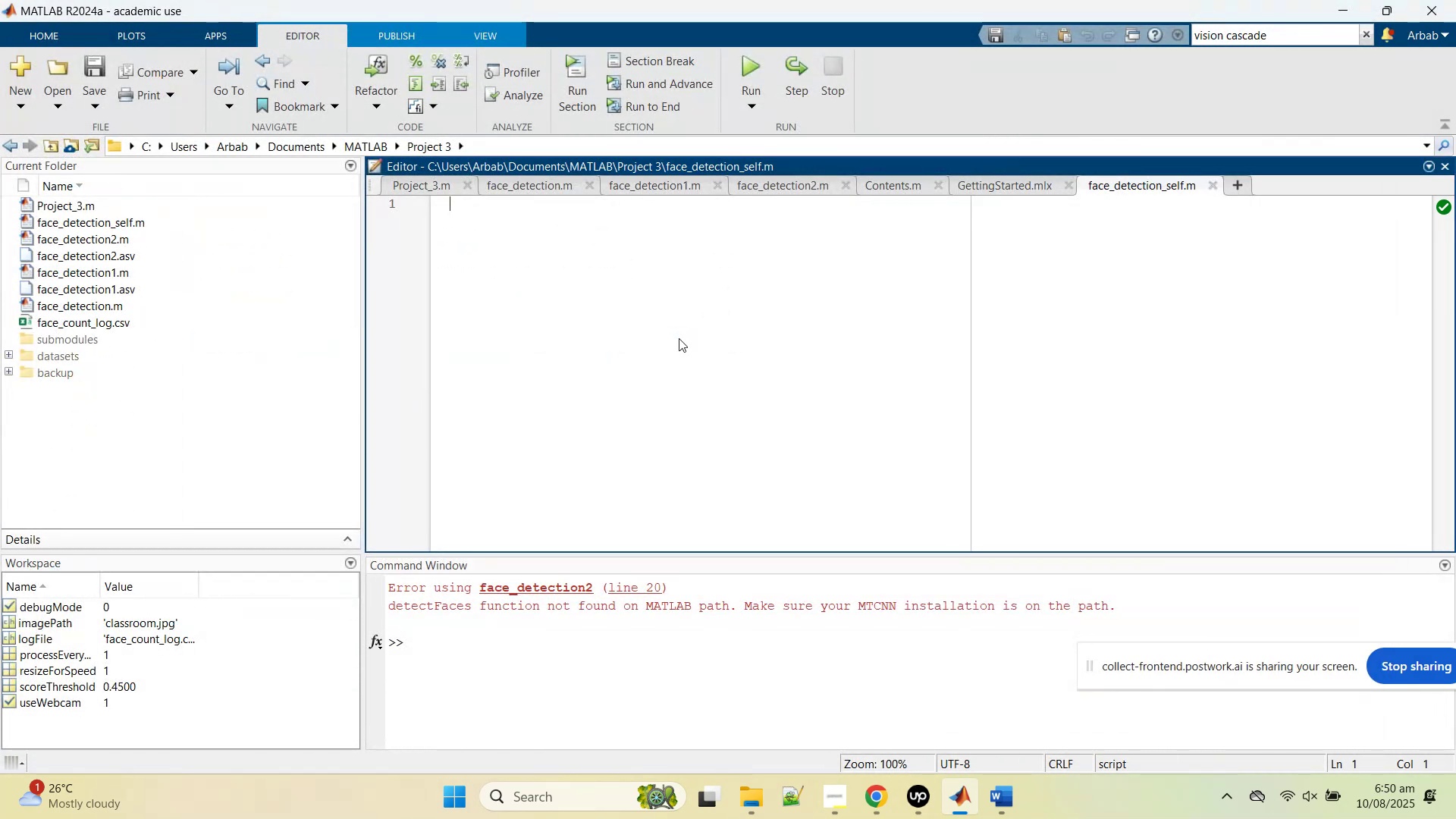 
key(Control+V)
 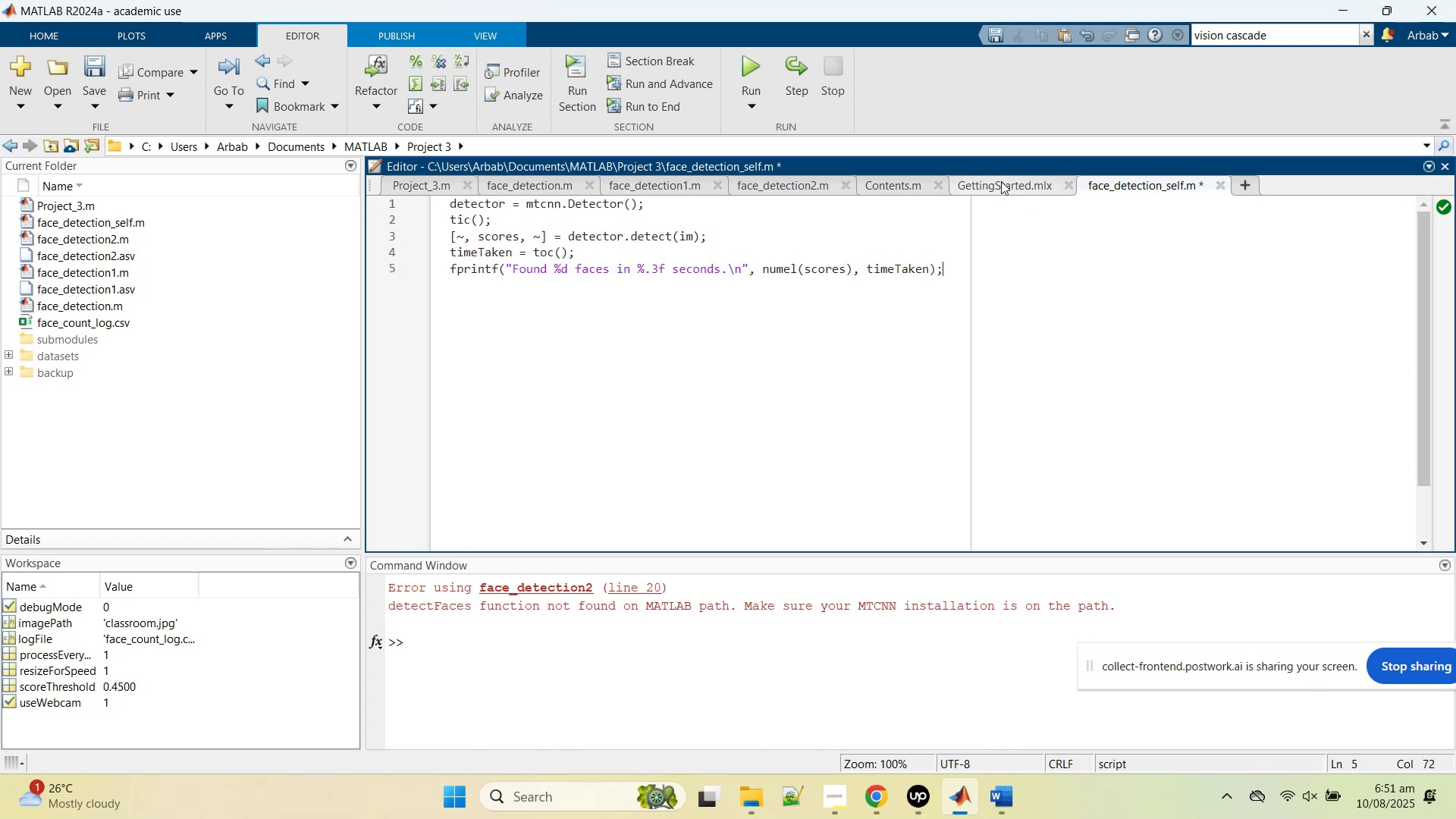 
left_click([995, 180])
 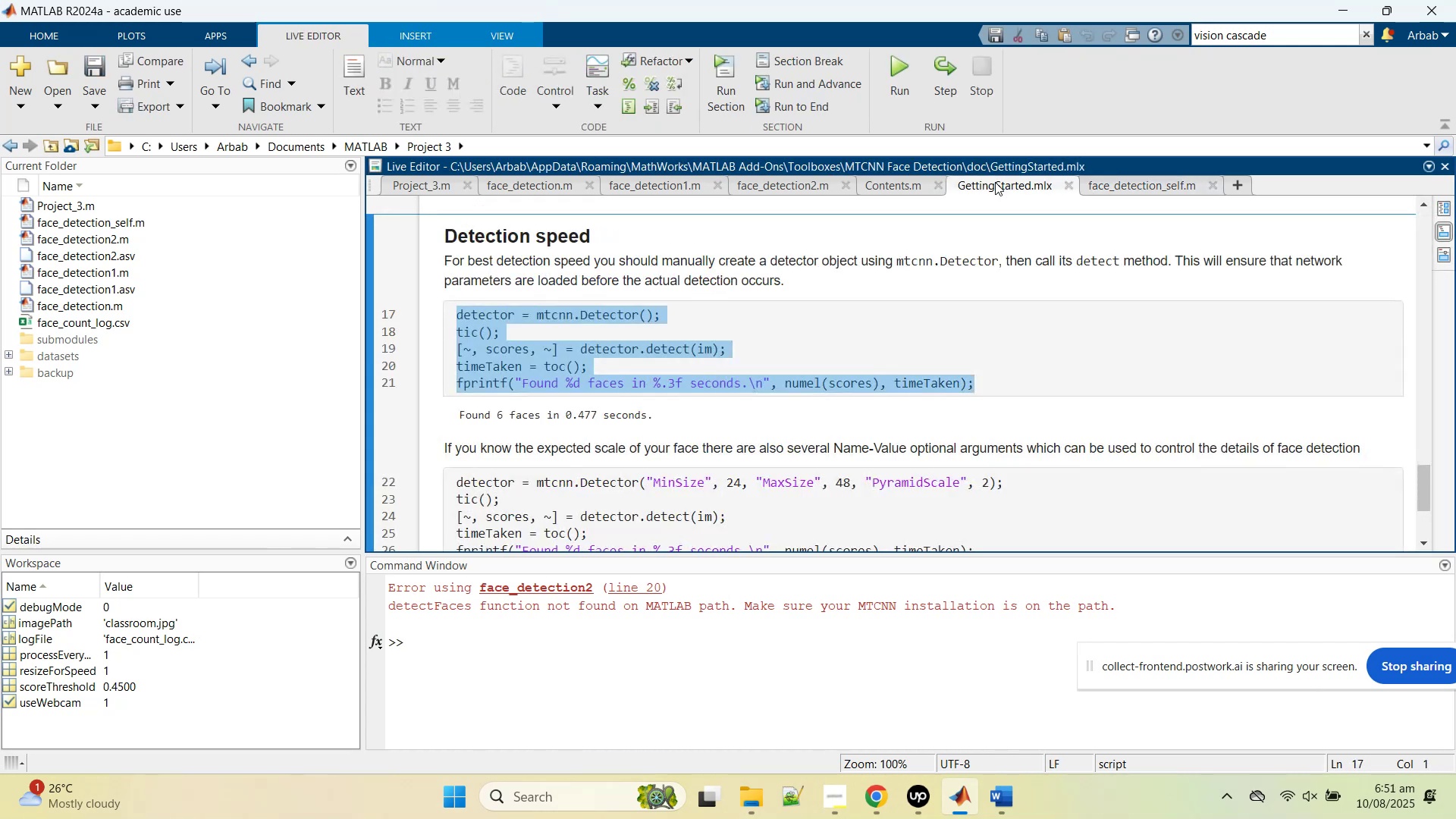 
scroll: coordinate [704, 327], scroll_direction: down, amount: 2.0
 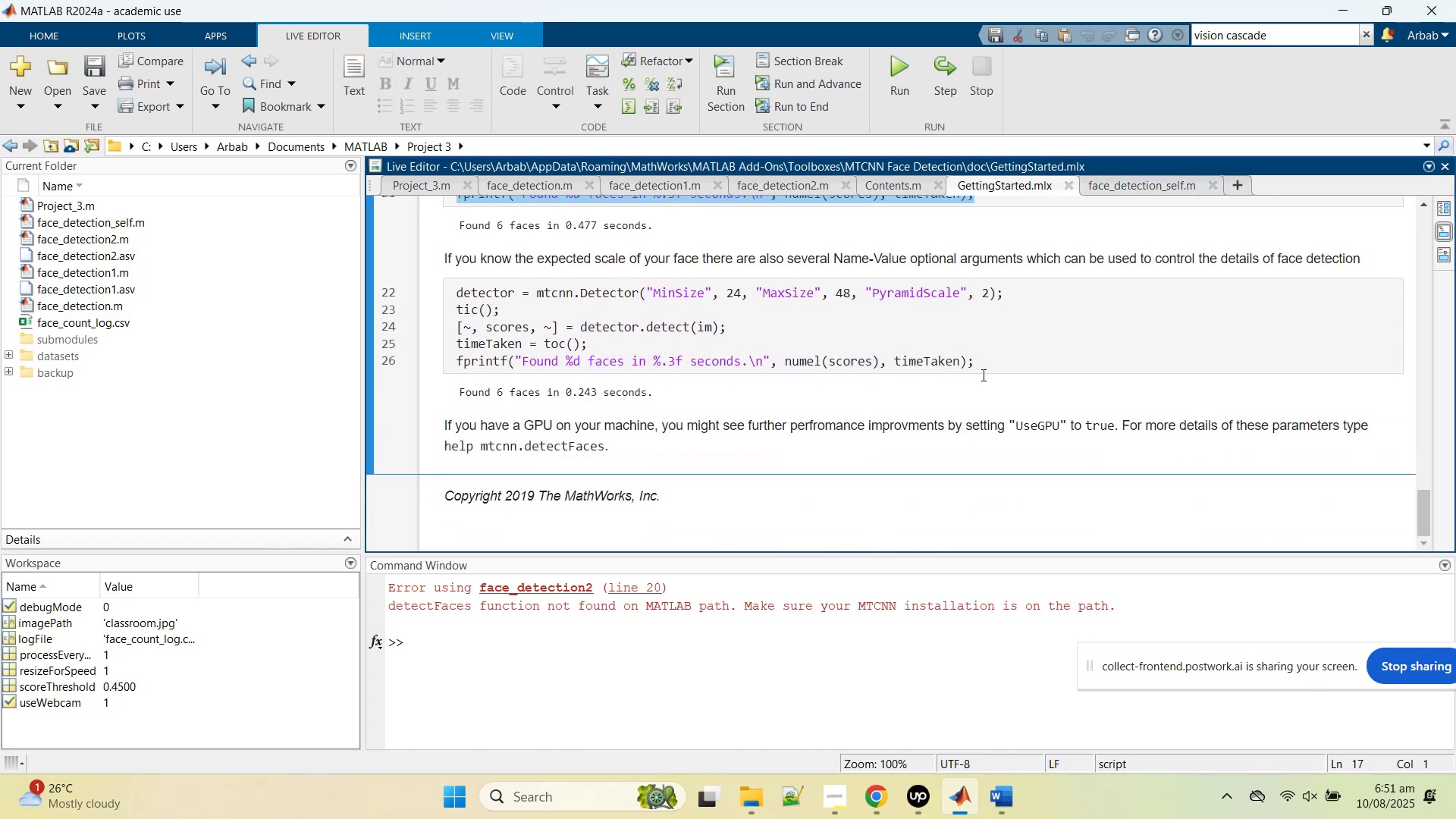 
left_click_drag(start_coordinate=[995, 368], to_coordinate=[456, 296])
 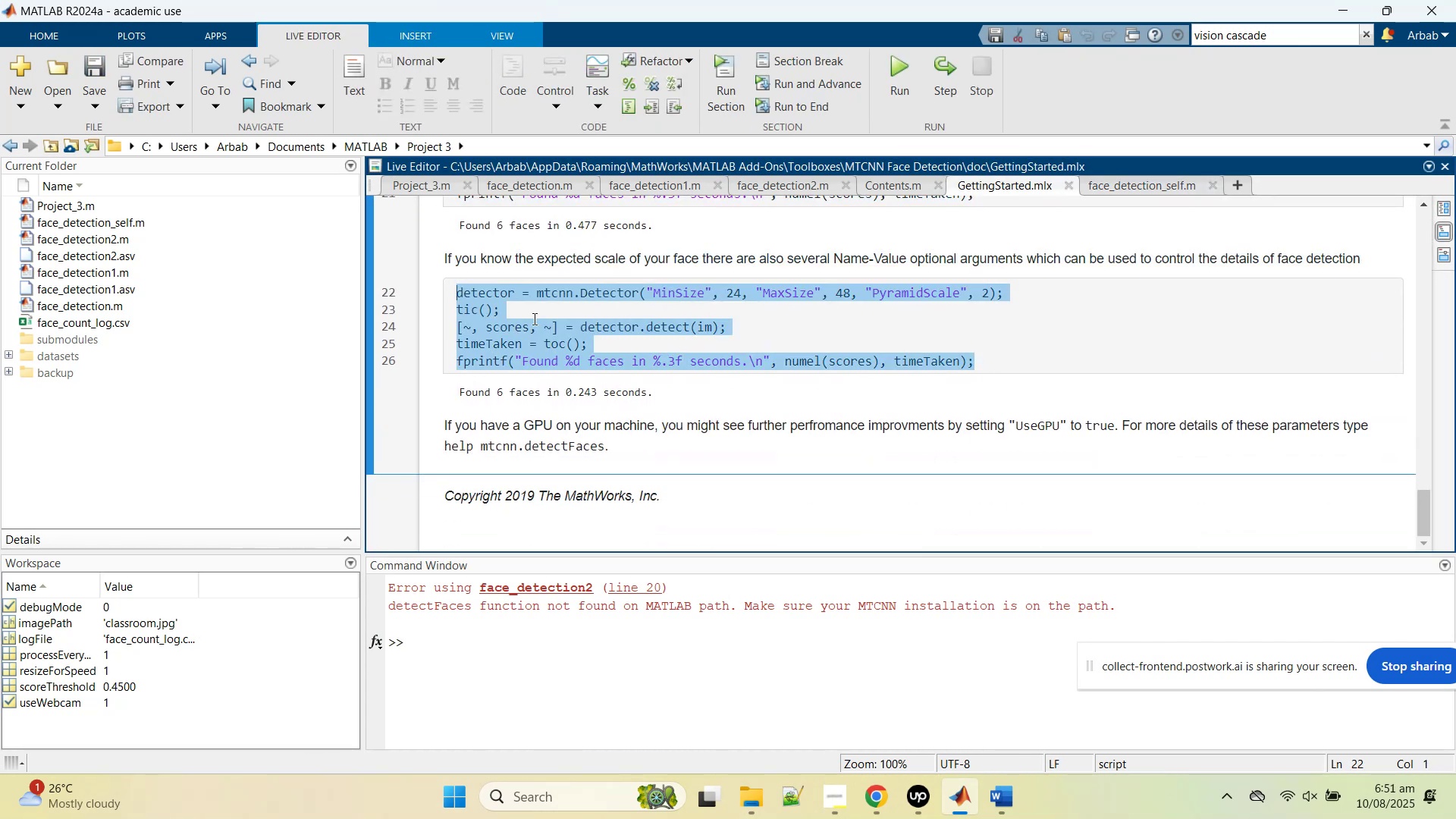 
scroll: coordinate [604, 355], scroll_direction: up, amount: 22.0
 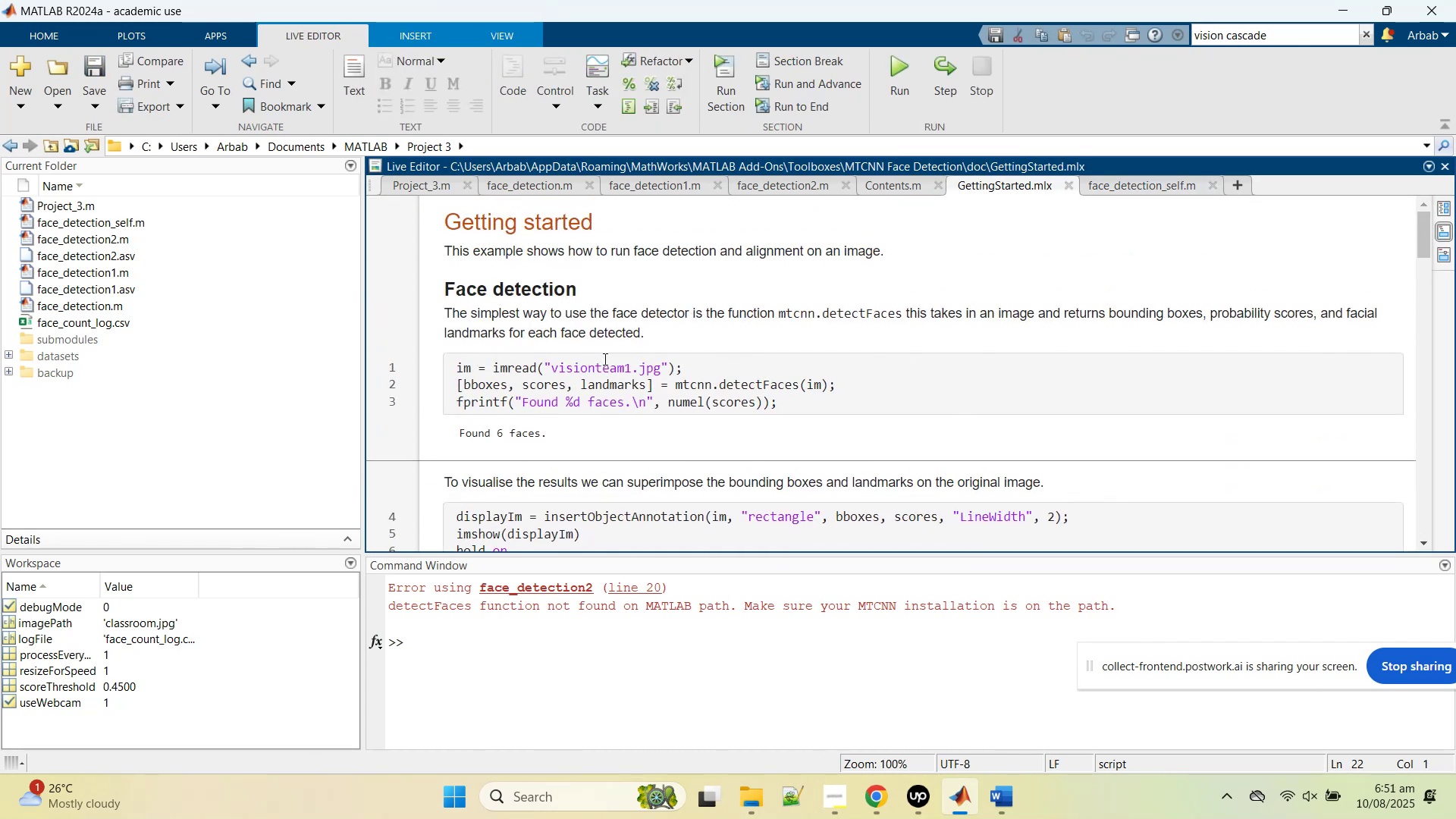 
scroll: coordinate [602, 368], scroll_direction: down, amount: 3.0
 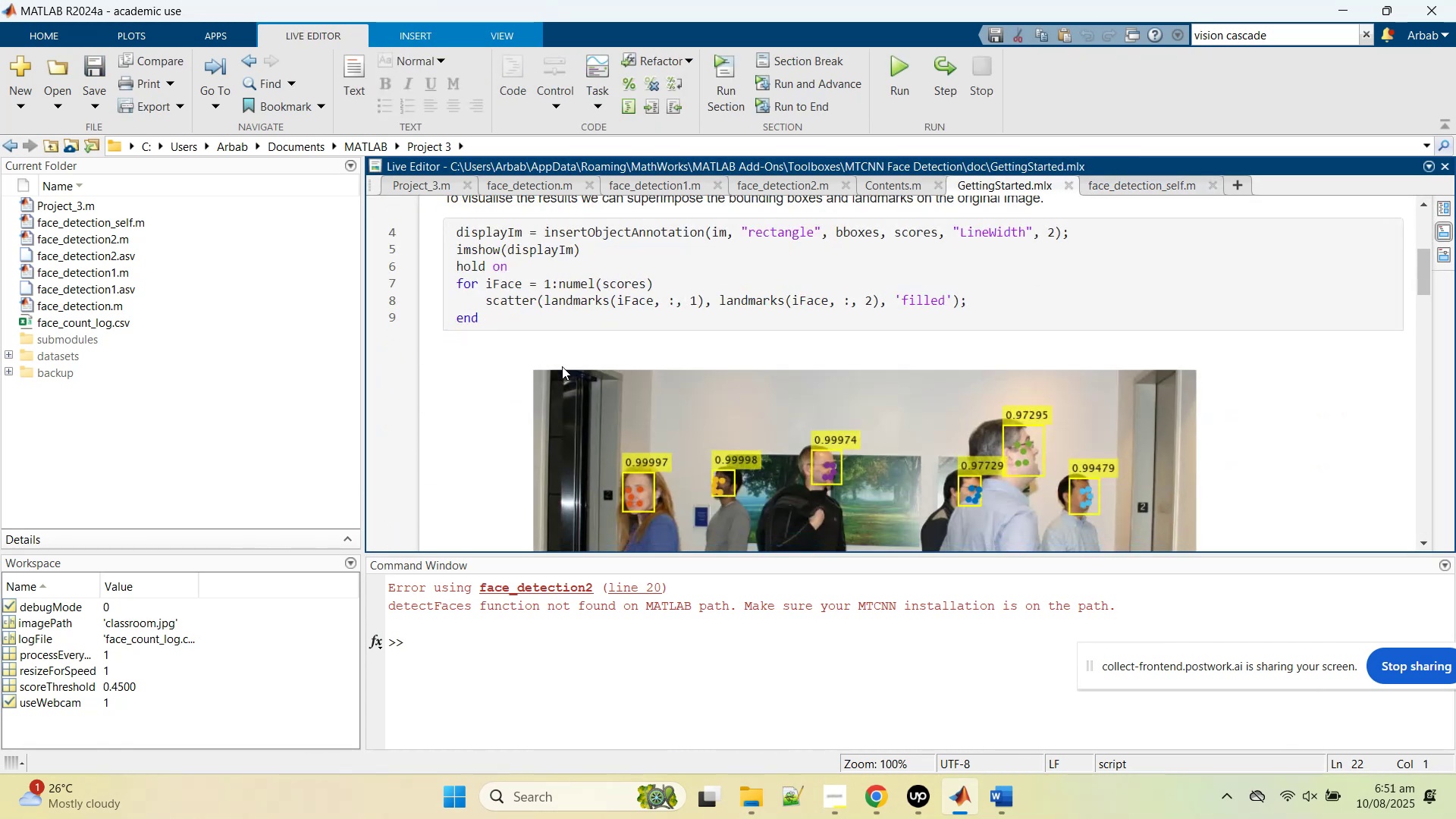 
scroll: coordinate [534, 340], scroll_direction: up, amount: 1.0
 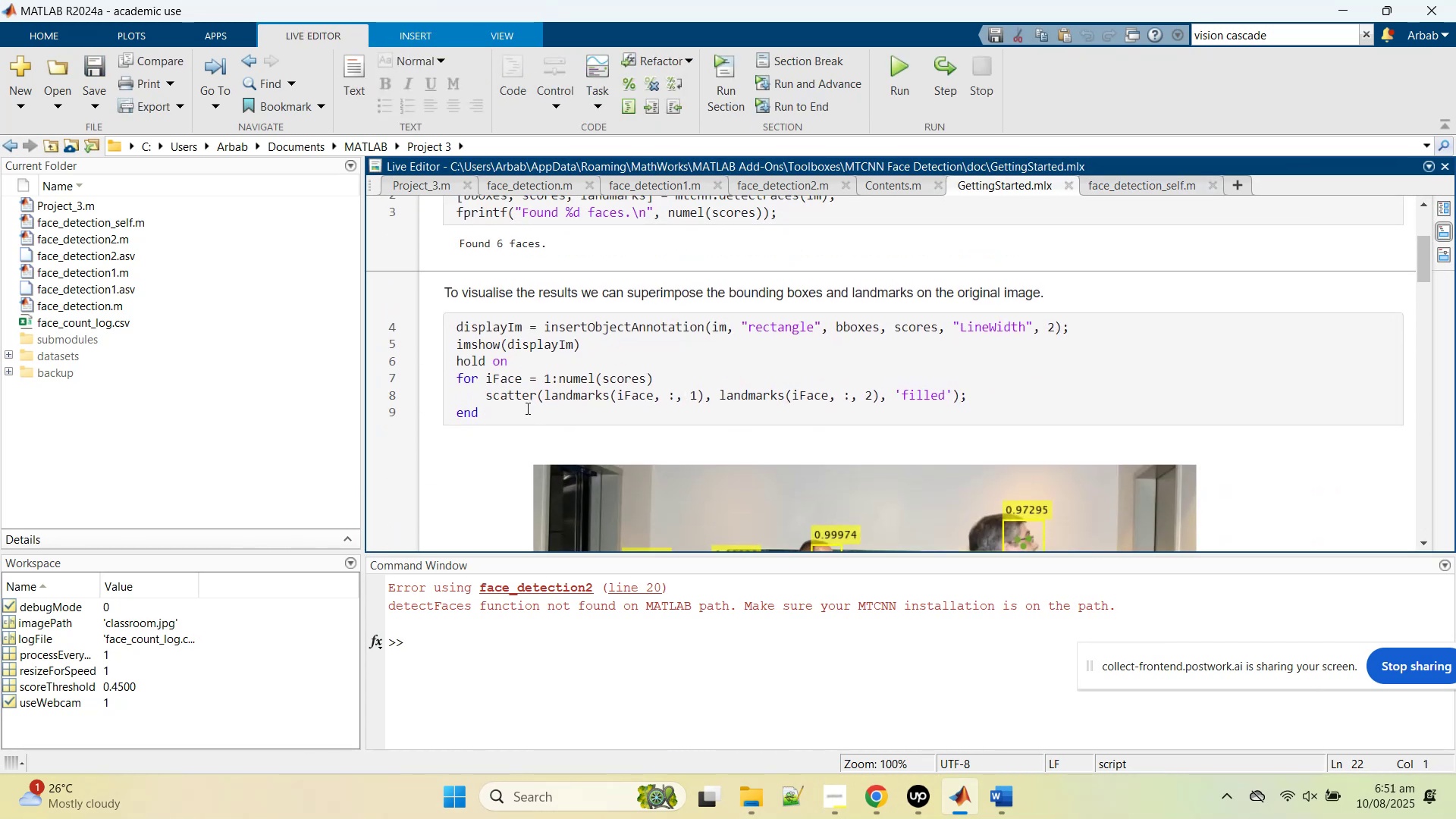 
left_click_drag(start_coordinate=[526, 408], to_coordinate=[455, 277])
 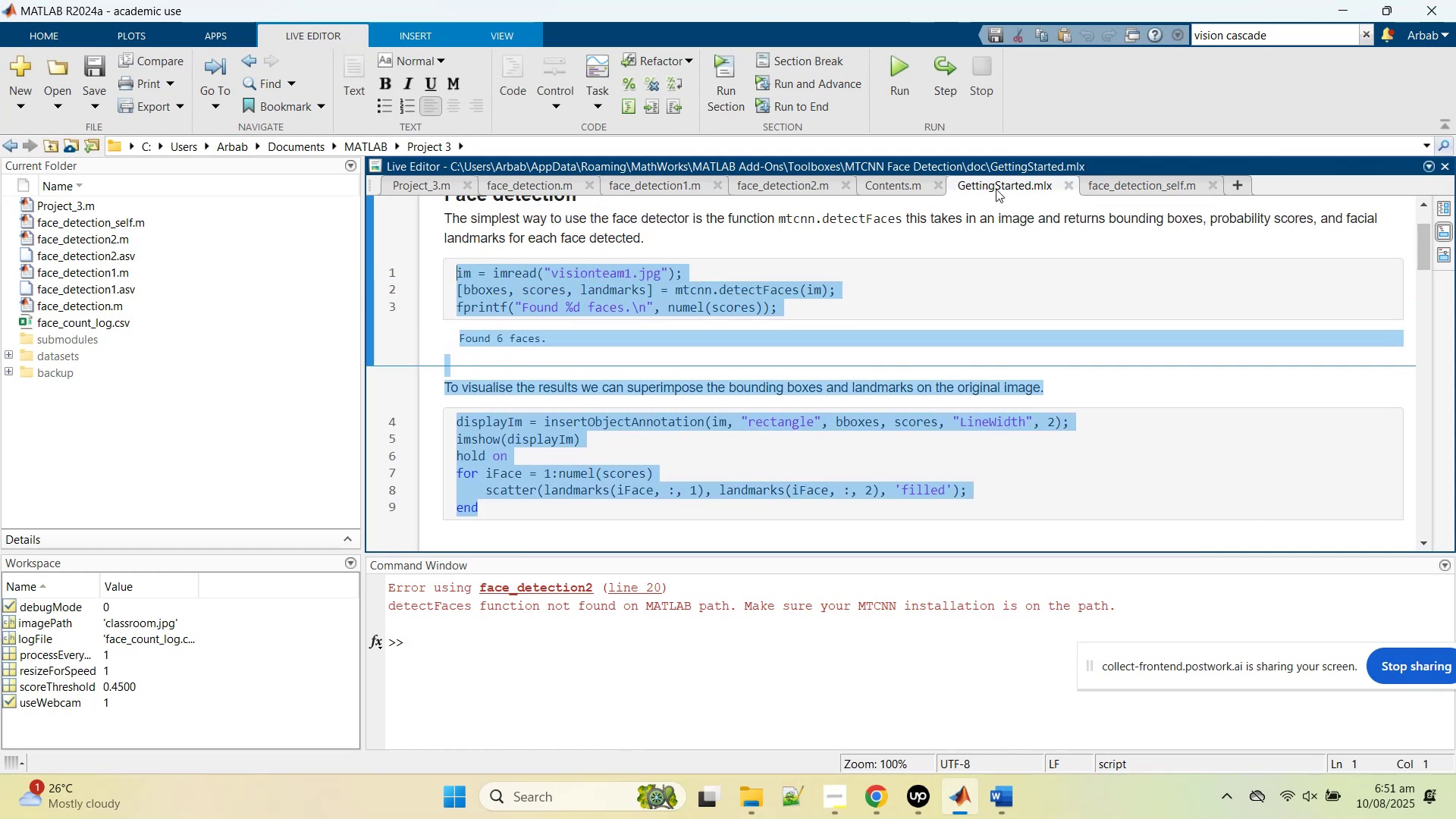 
scroll: coordinate [469, 250], scroll_direction: up, amount: 1.0
 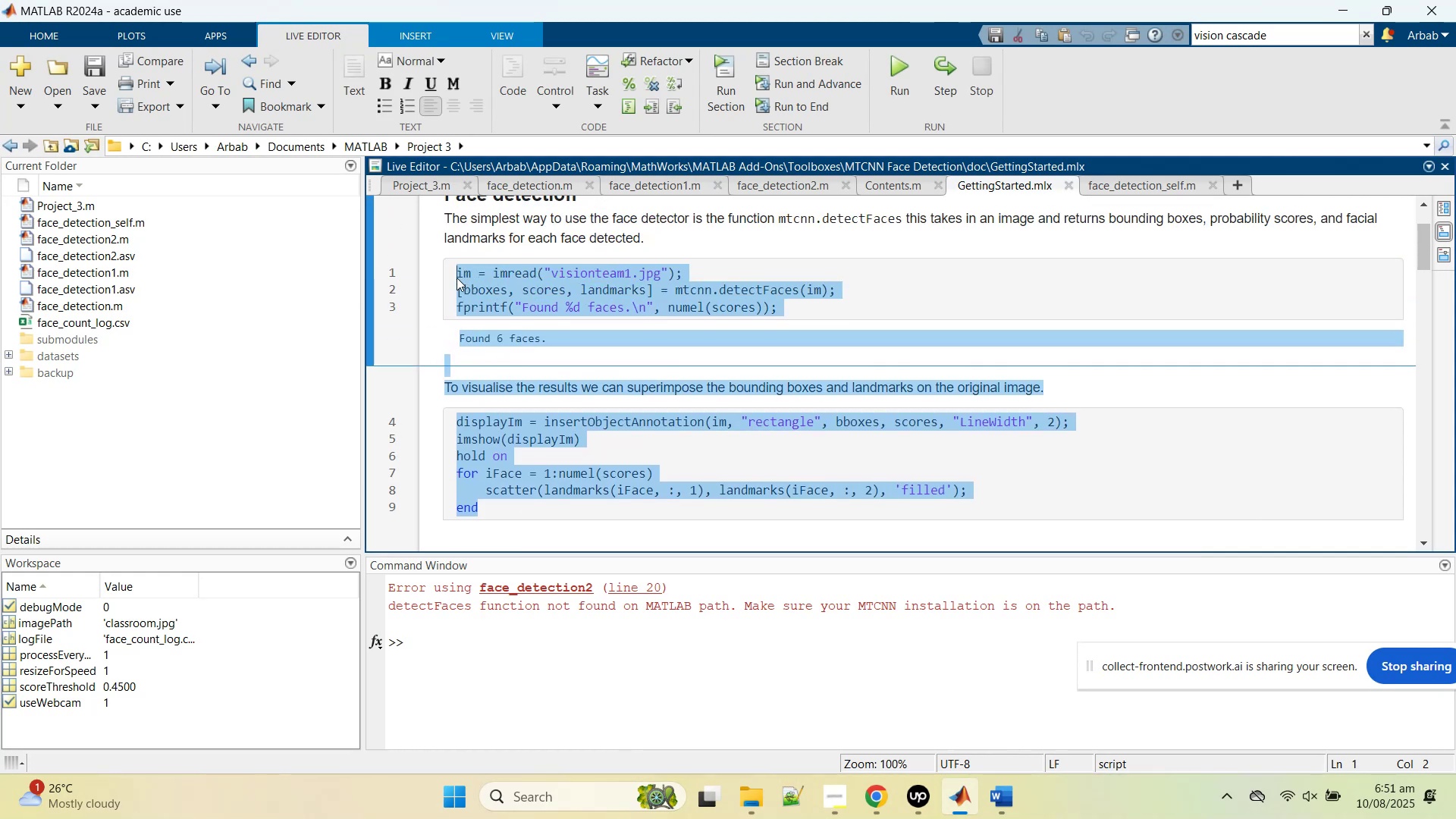 
key(Control+C)
 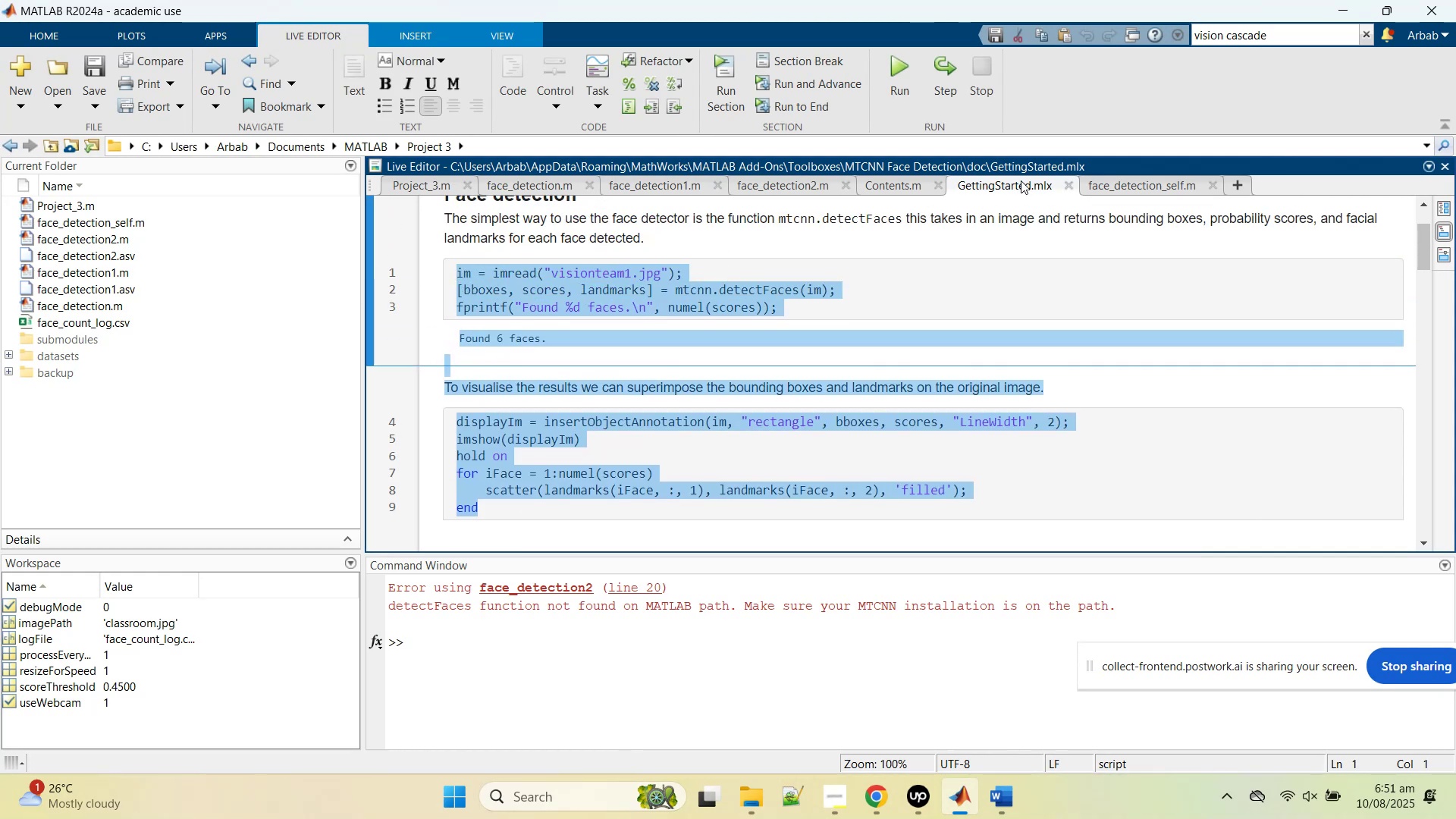 
scroll: coordinate [1018, 180], scroll_direction: up, amount: 1.0
 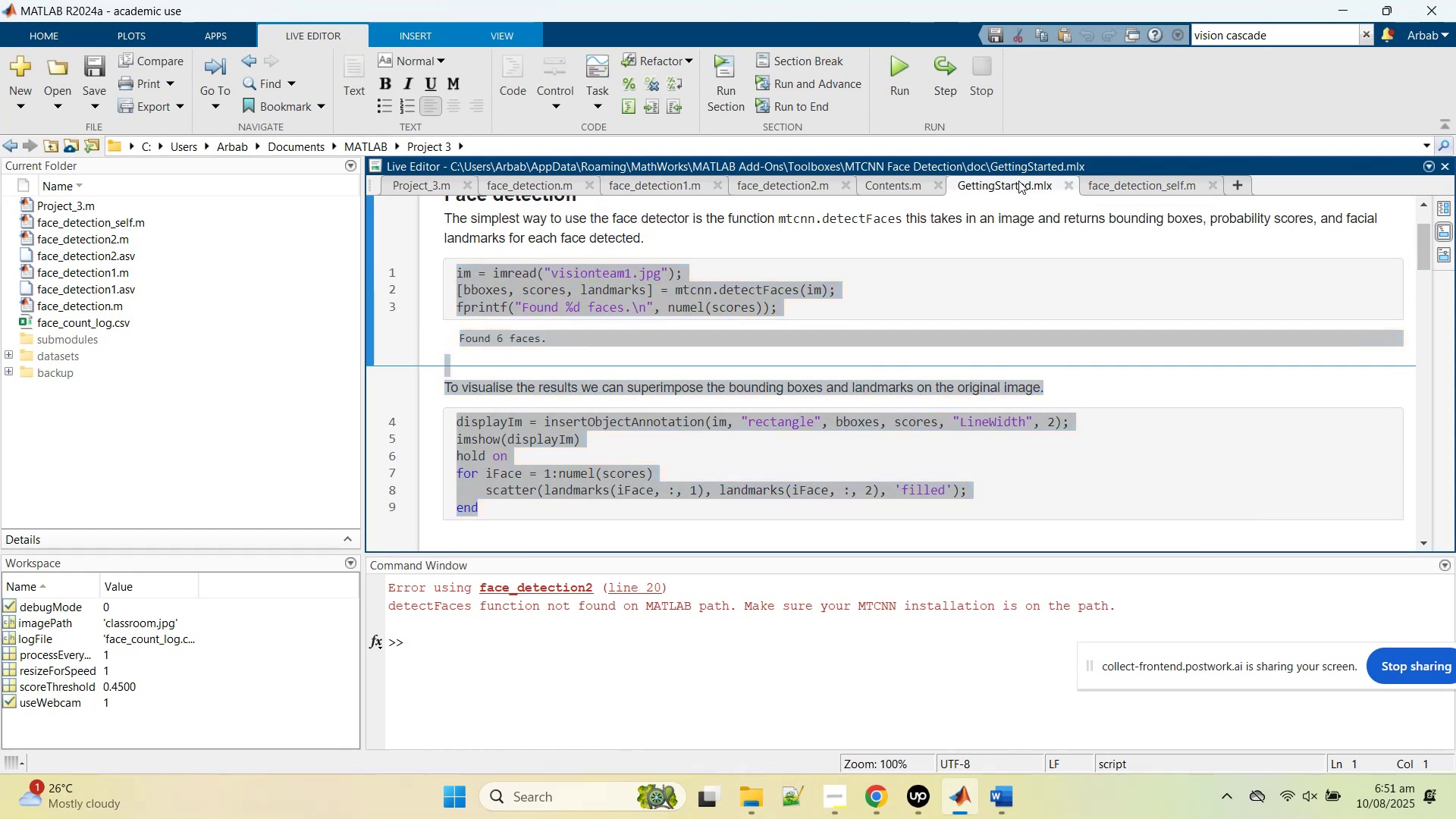 
middle_click([1018, 180])
 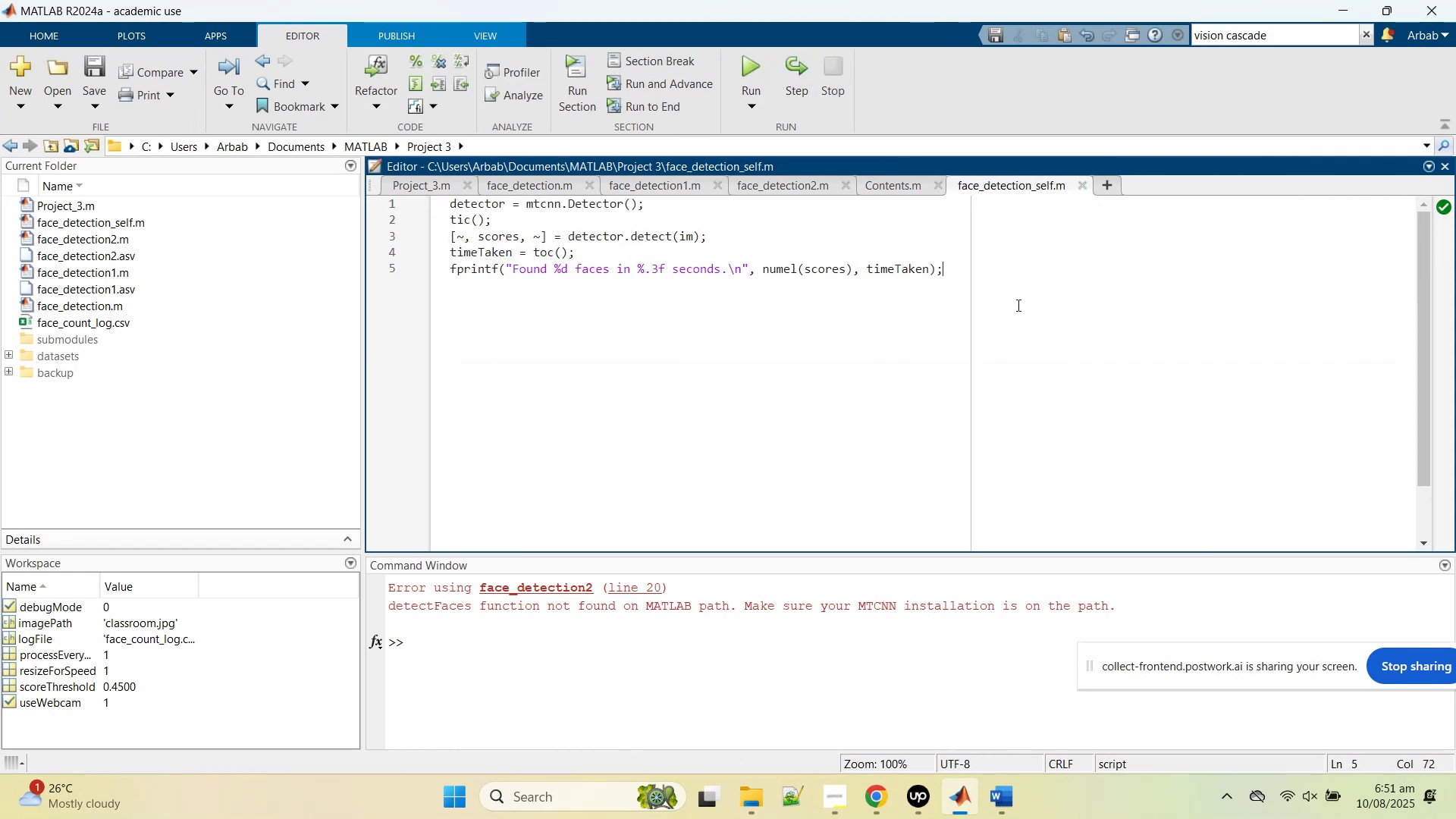 
left_click_drag(start_coordinate=[1012, 285], to_coordinate=[244, 131])
 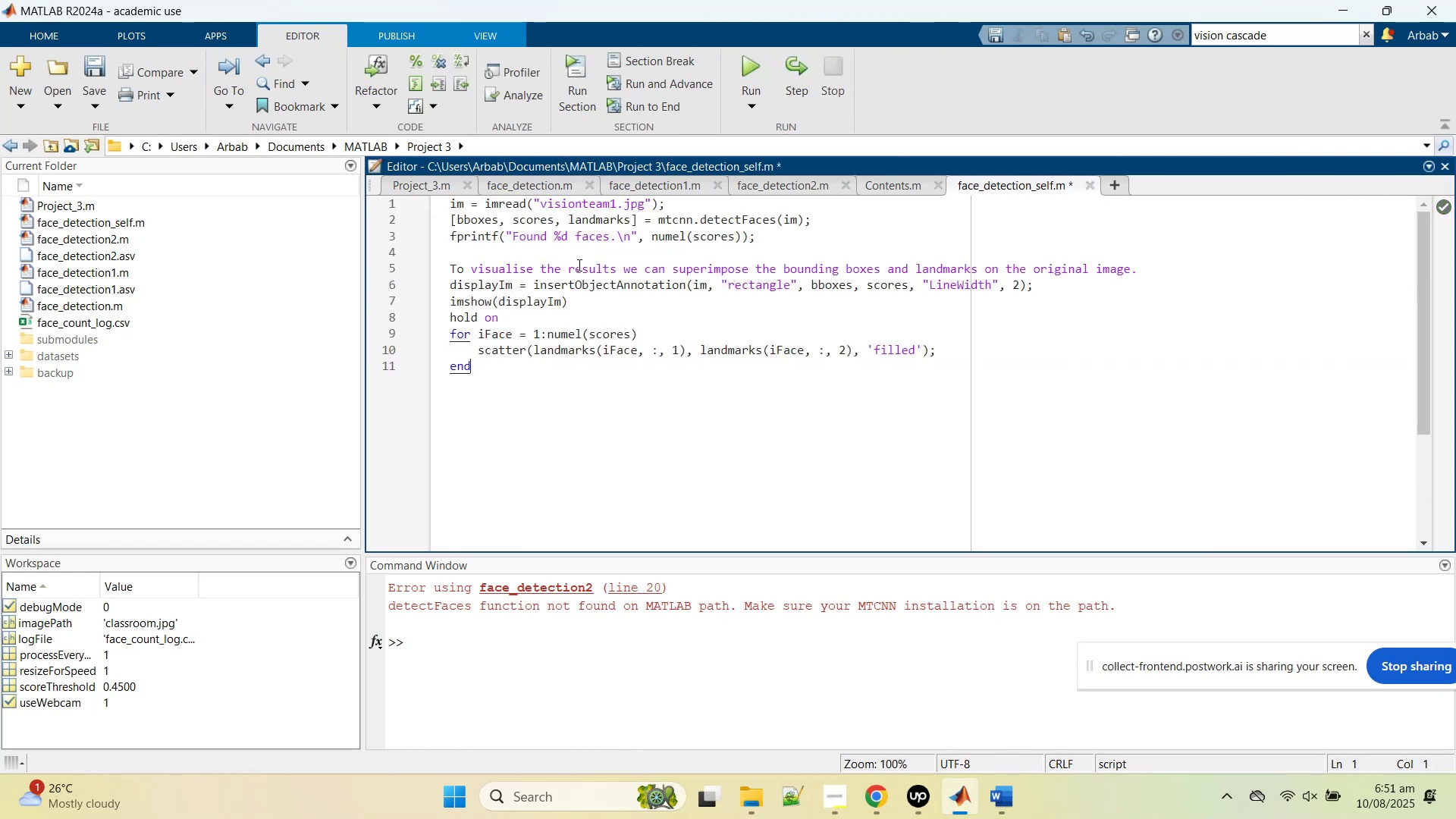 
key(Control+V)
 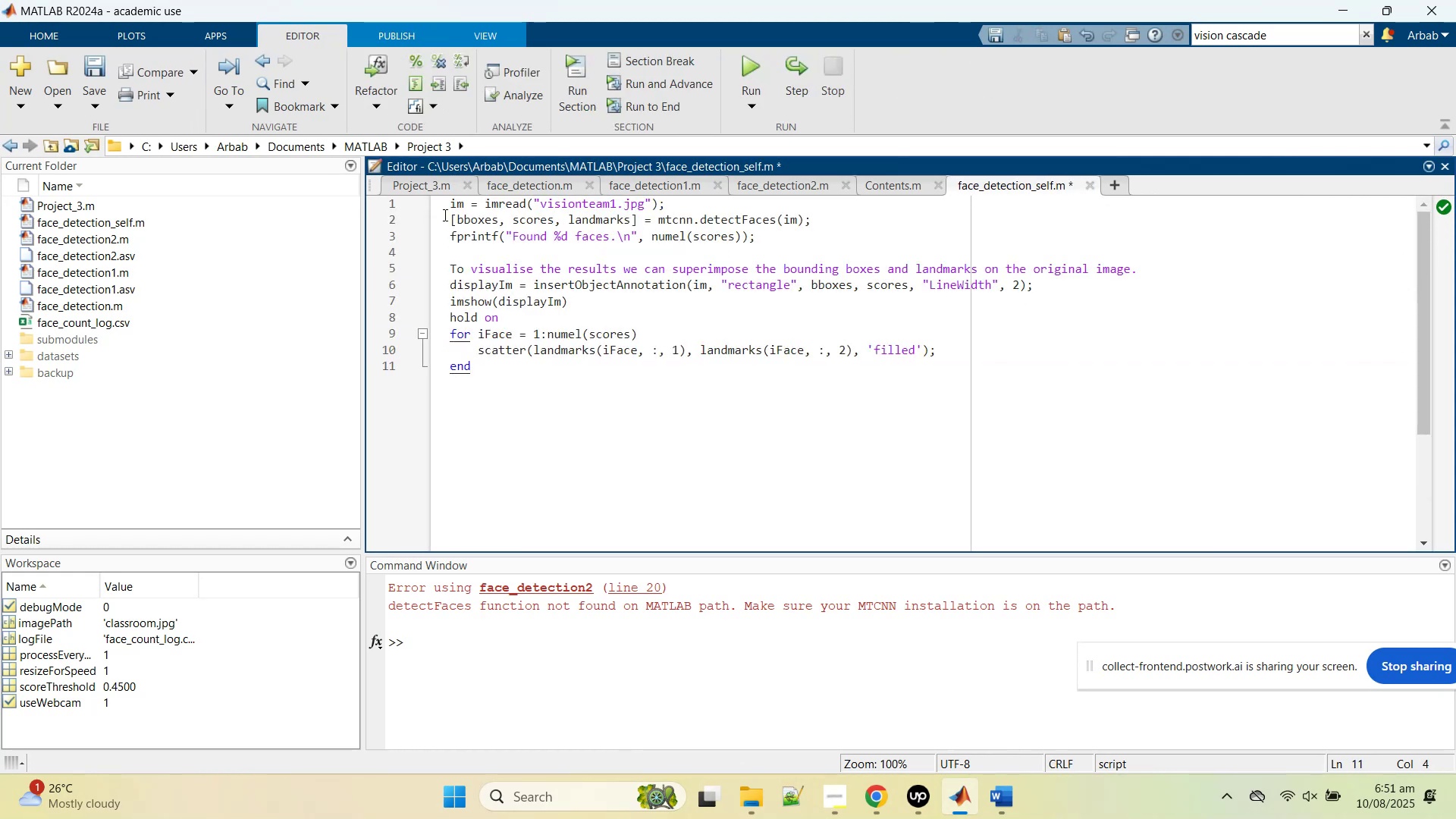 
left_click([445, 206])
 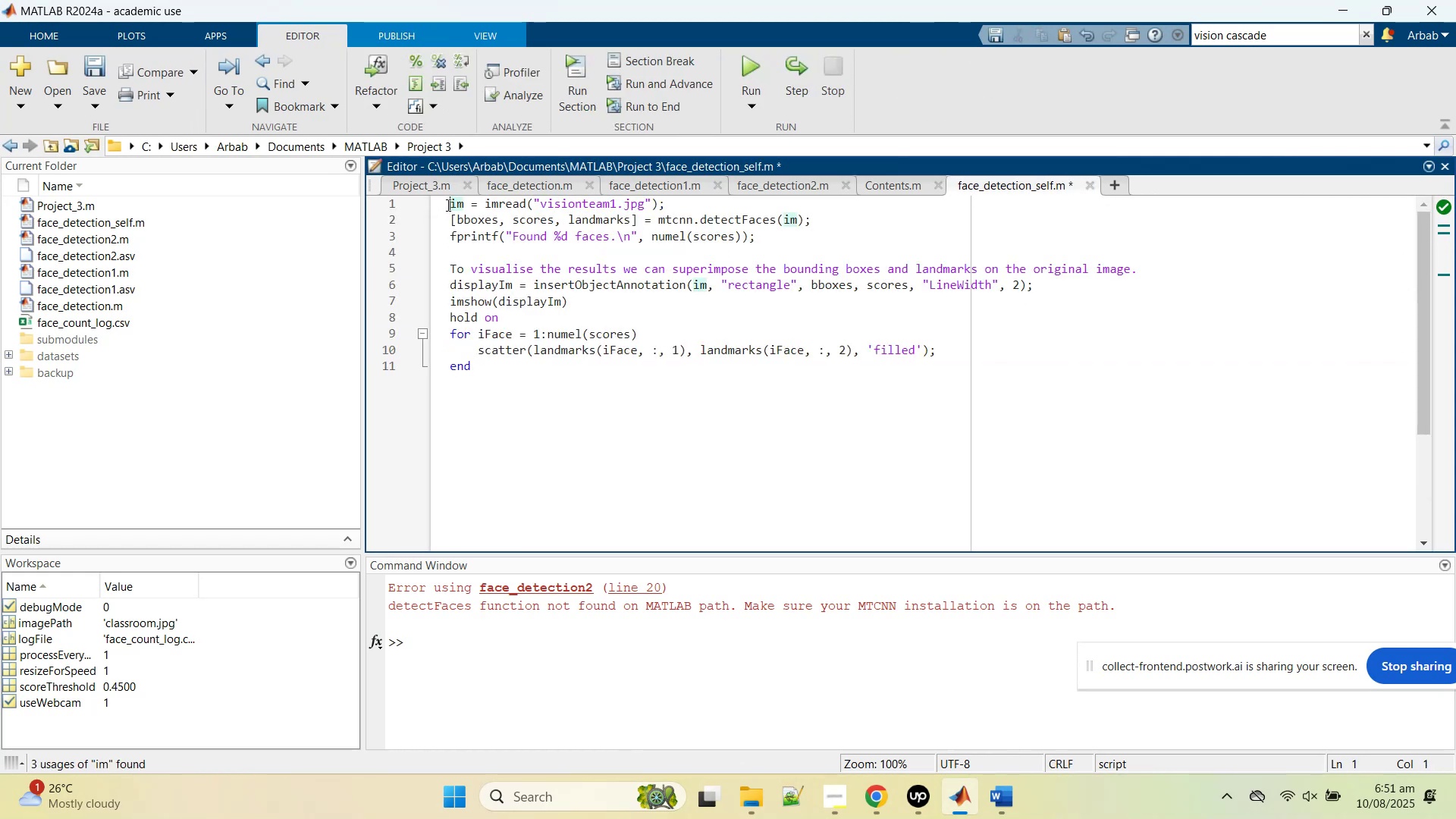 
key(Shift+Enter)
 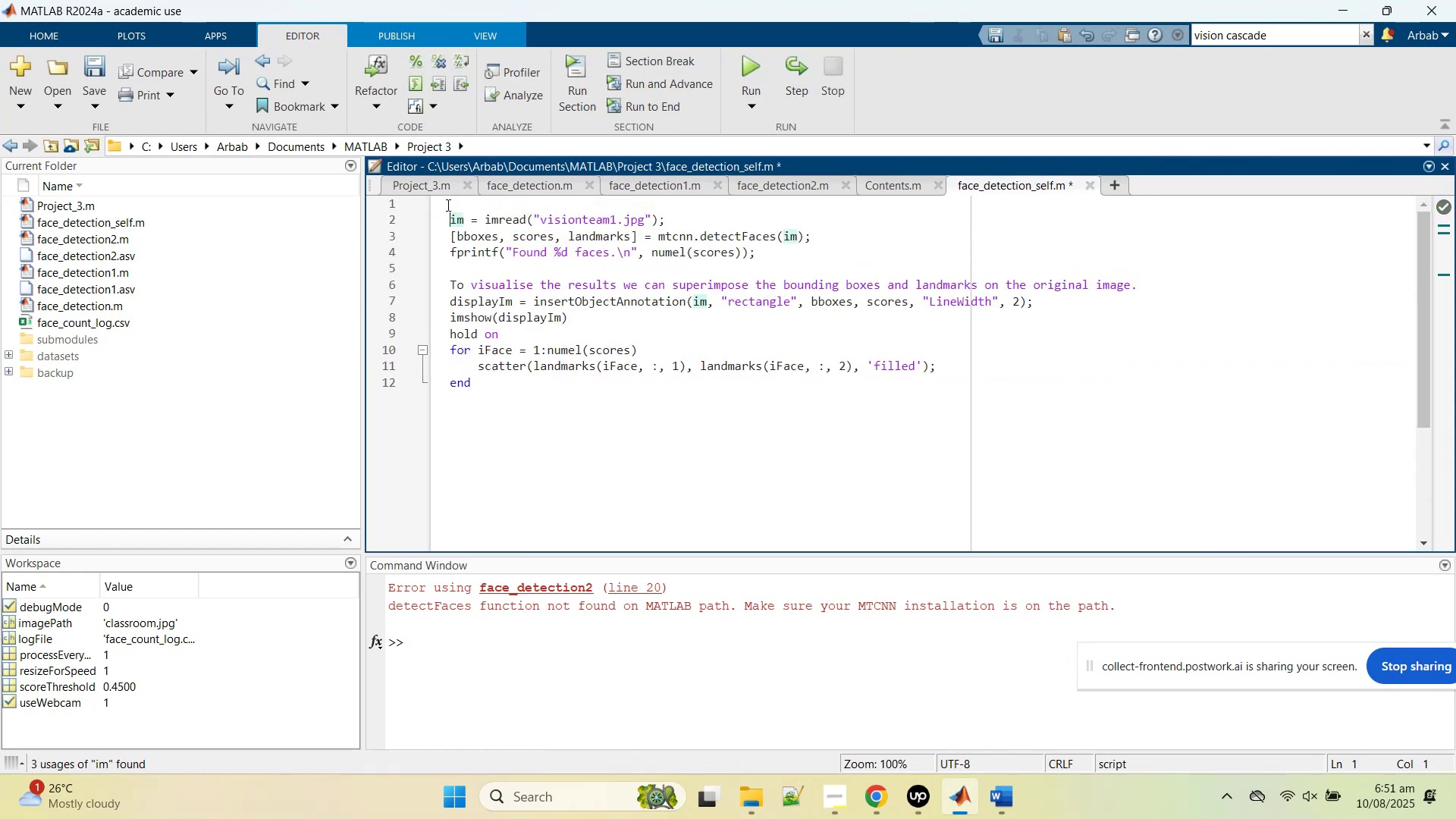 
key(Shift+Enter)
 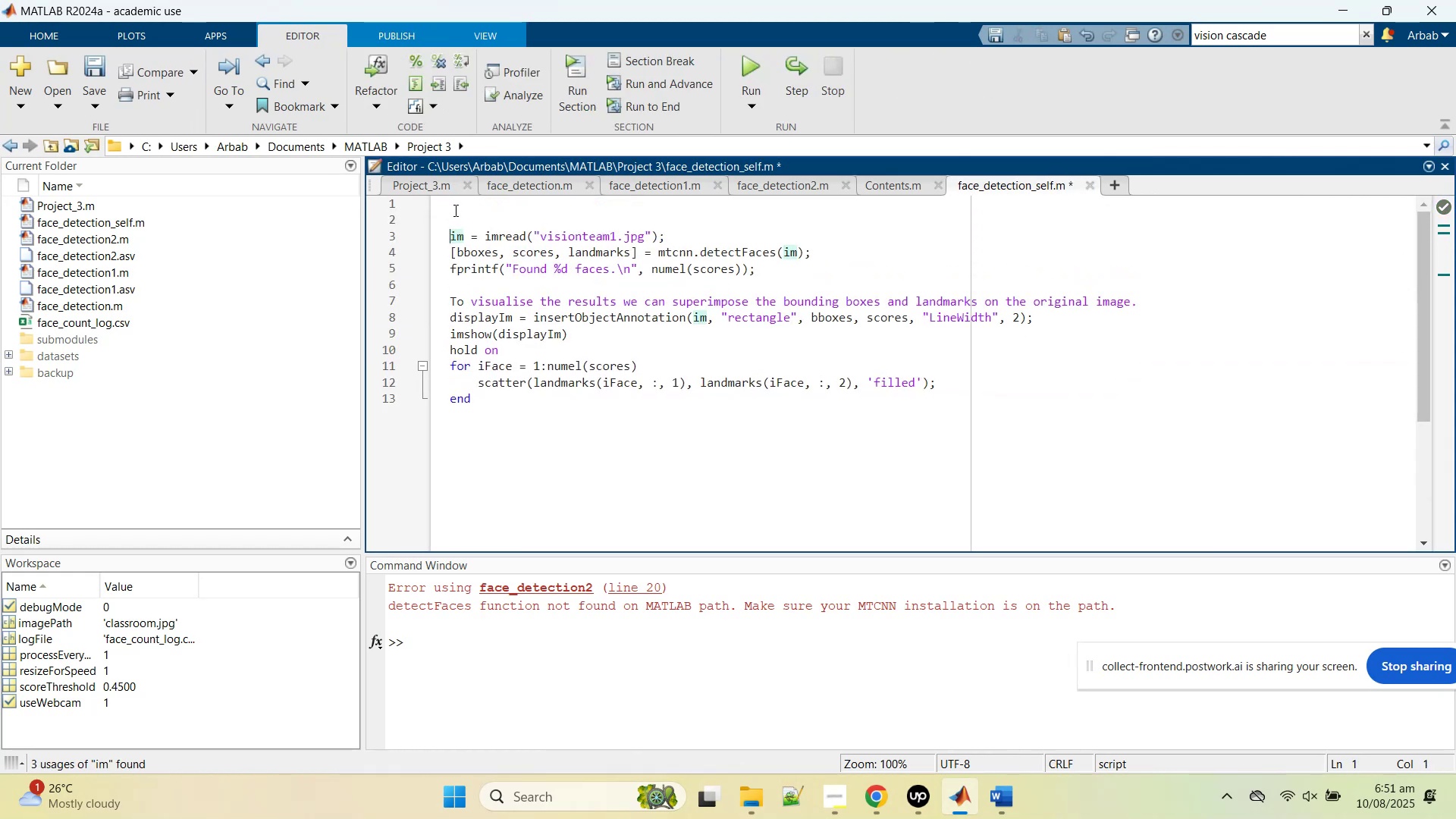 
key(Shift+Enter)
 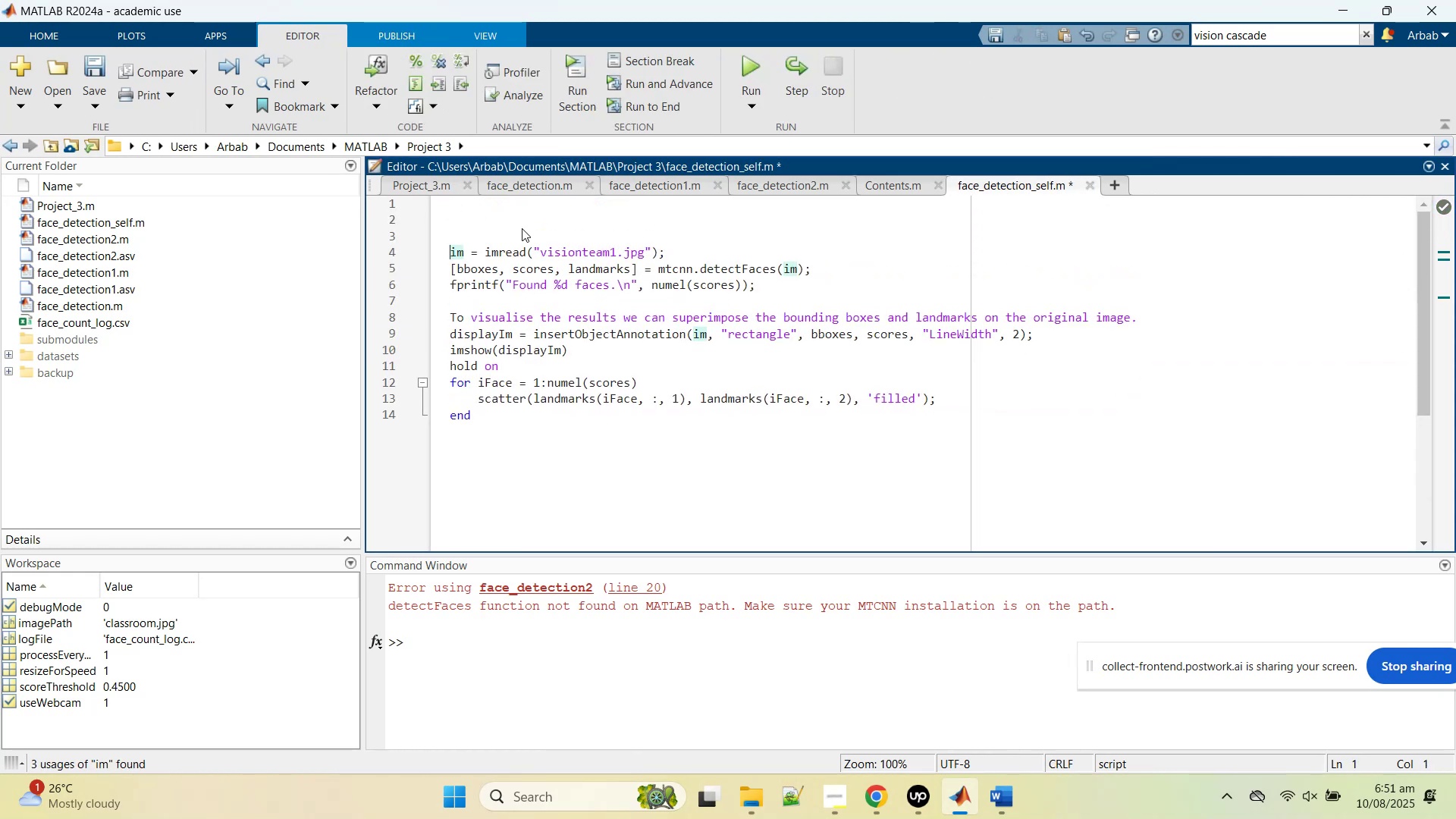 
left_click([522, 228])
 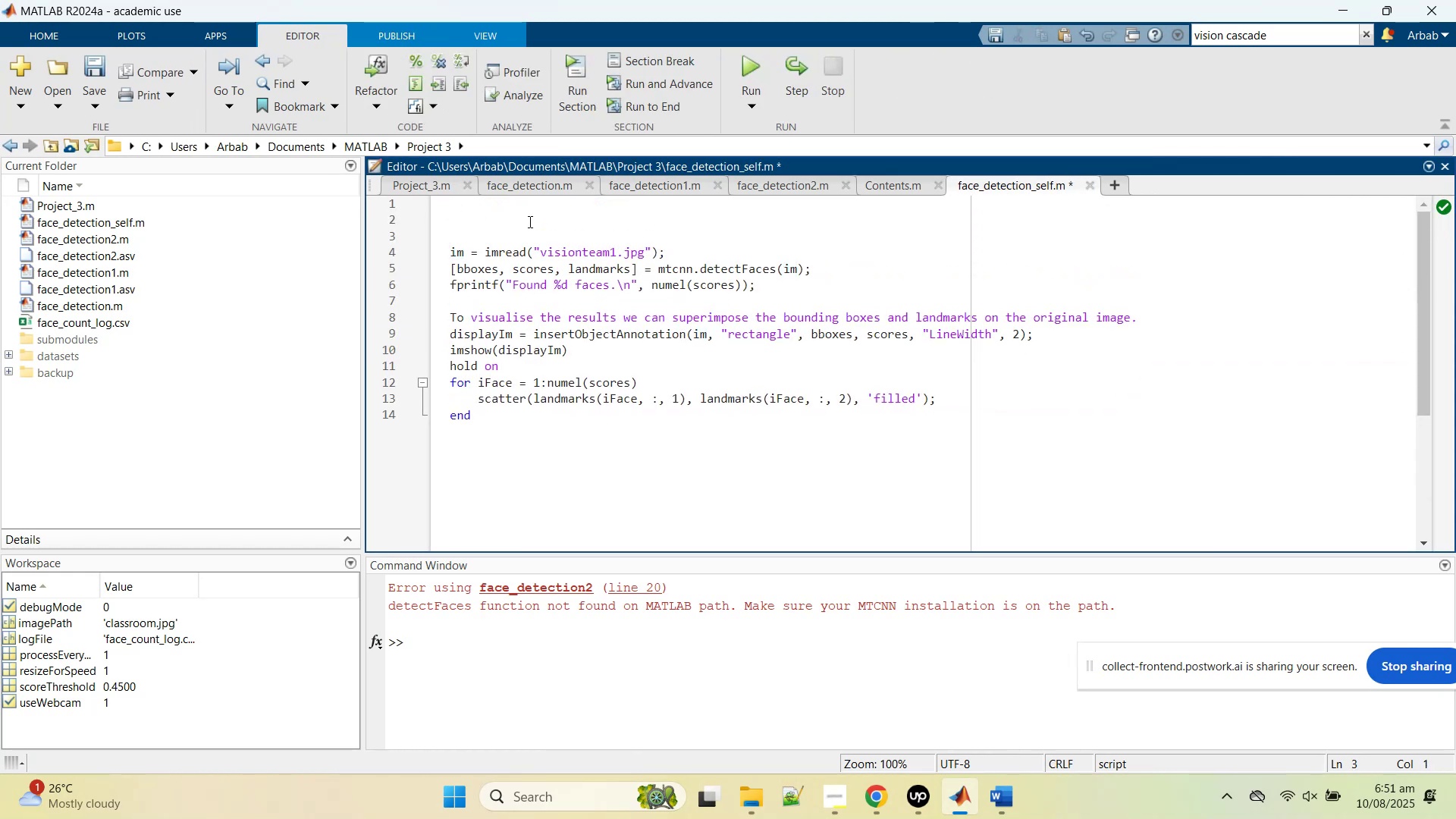 
left_click([529, 220])
 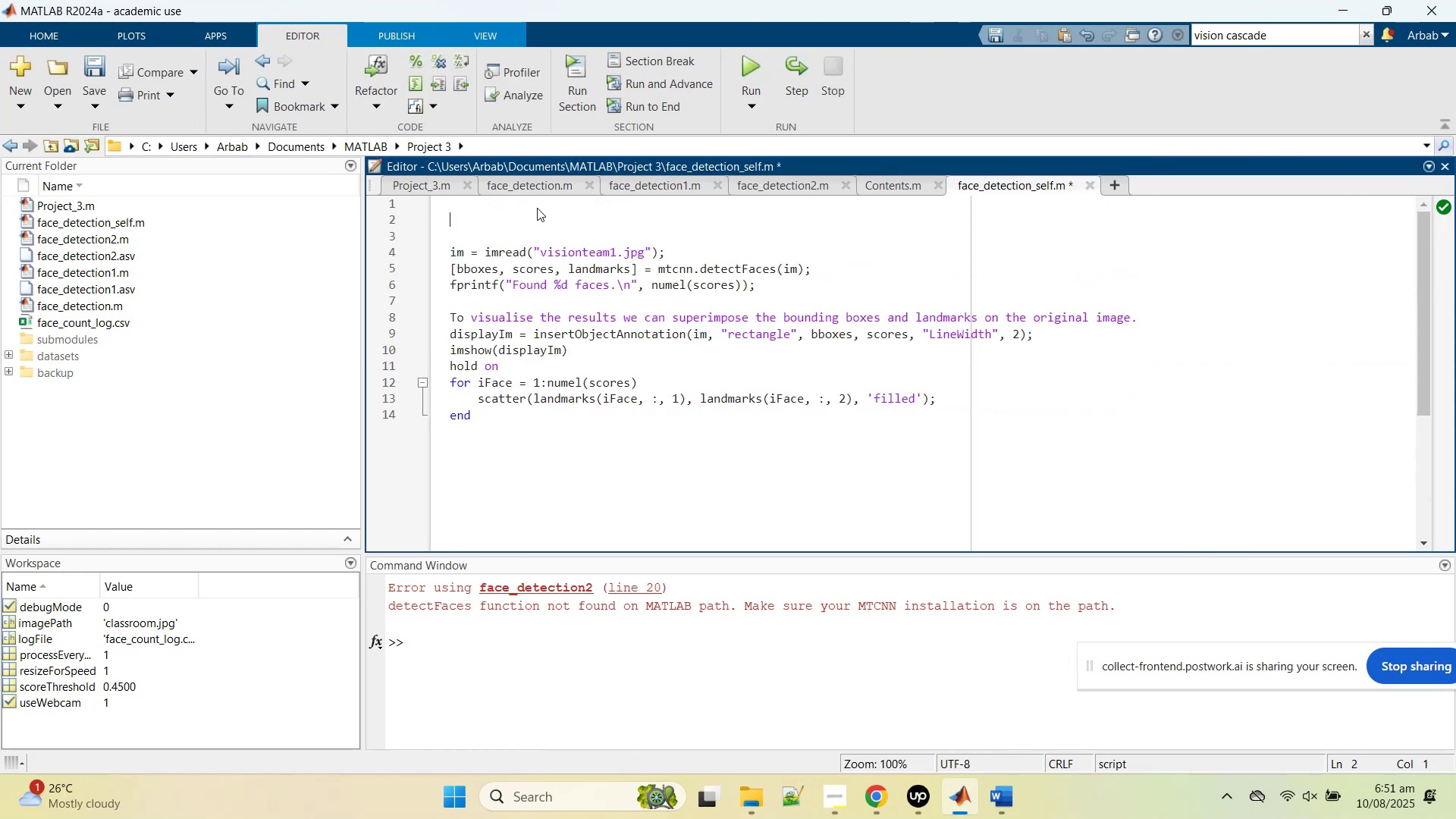 
type(clc)
 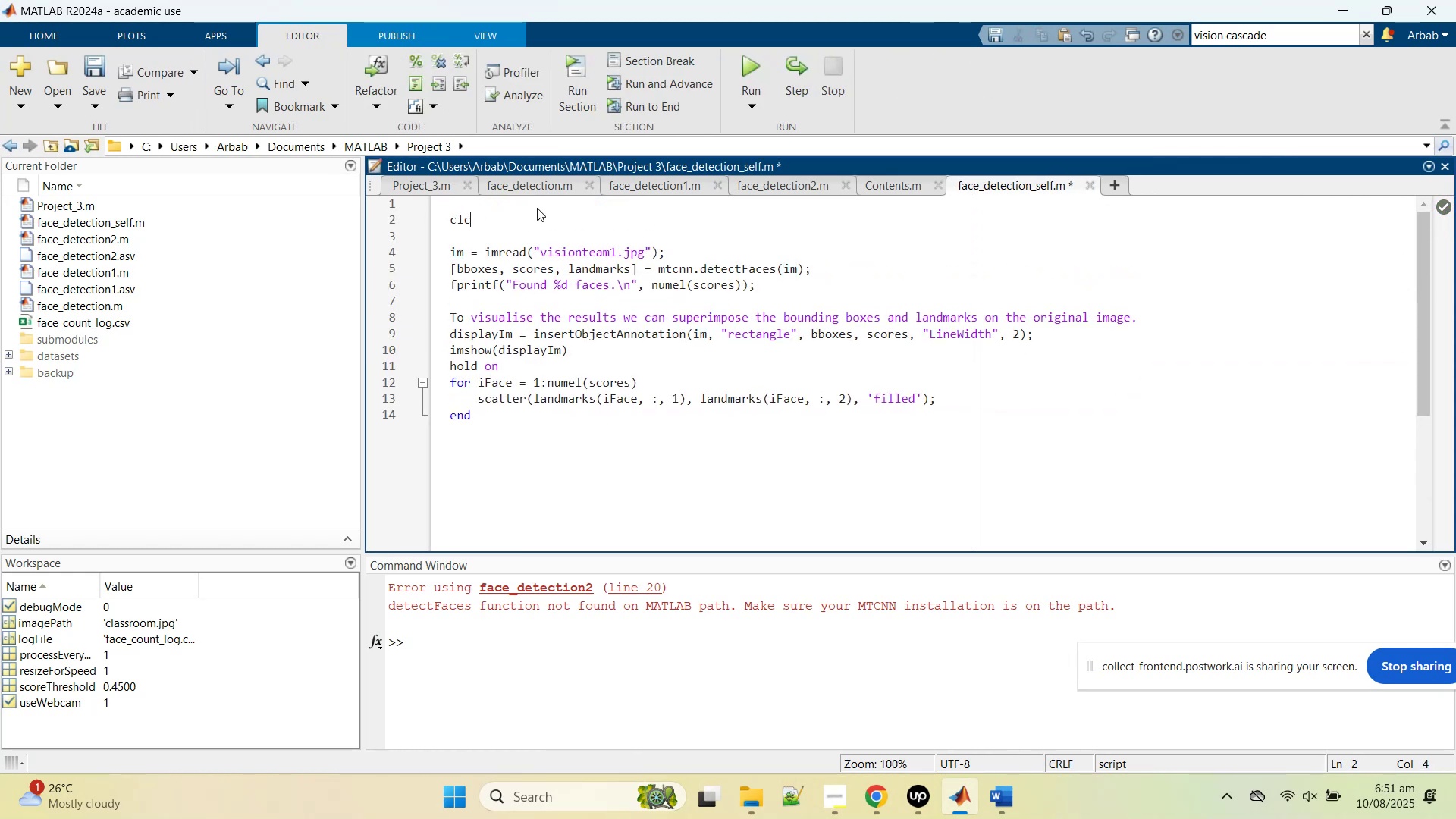 
key(Enter)
 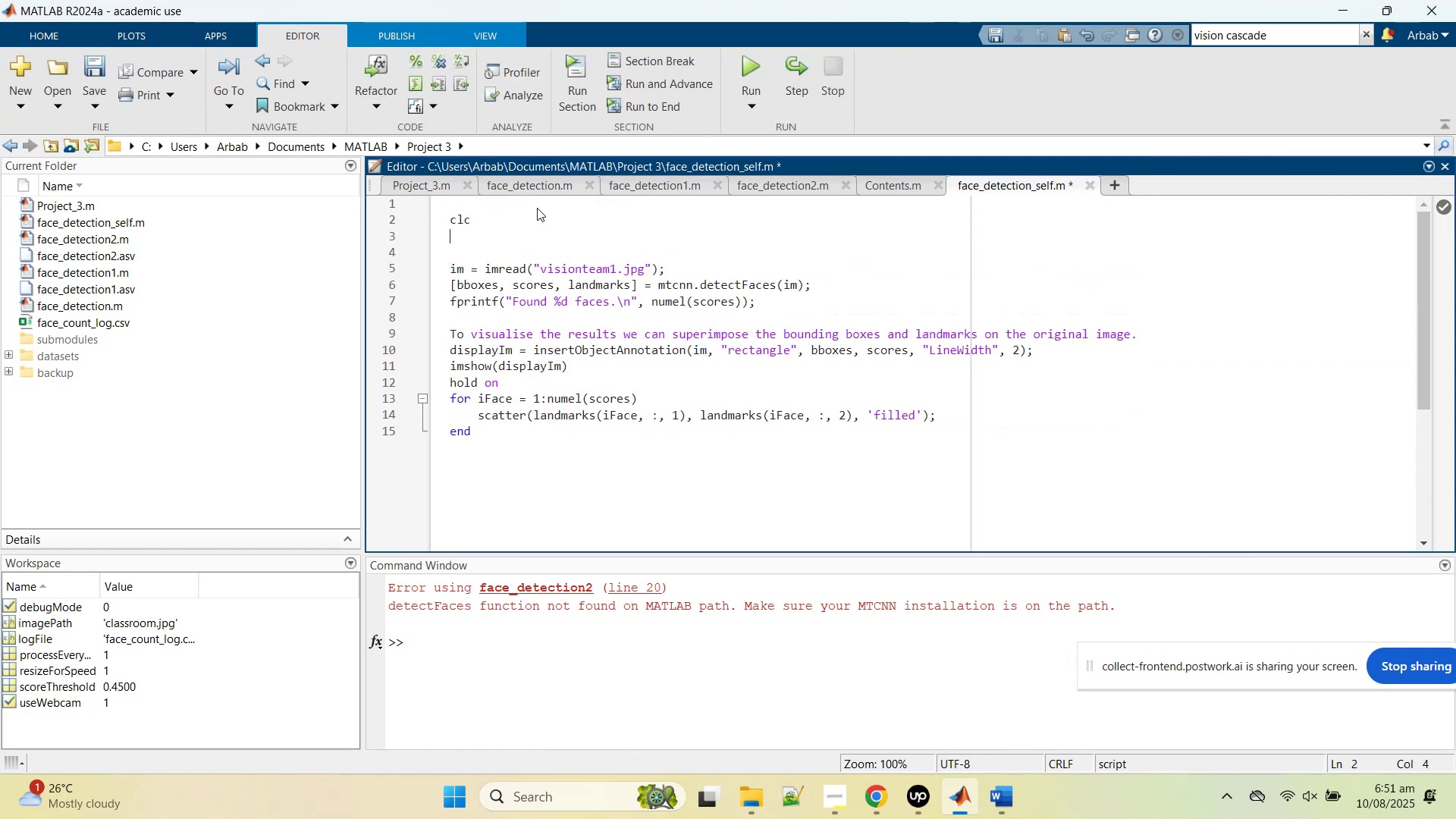 
type(clear)
 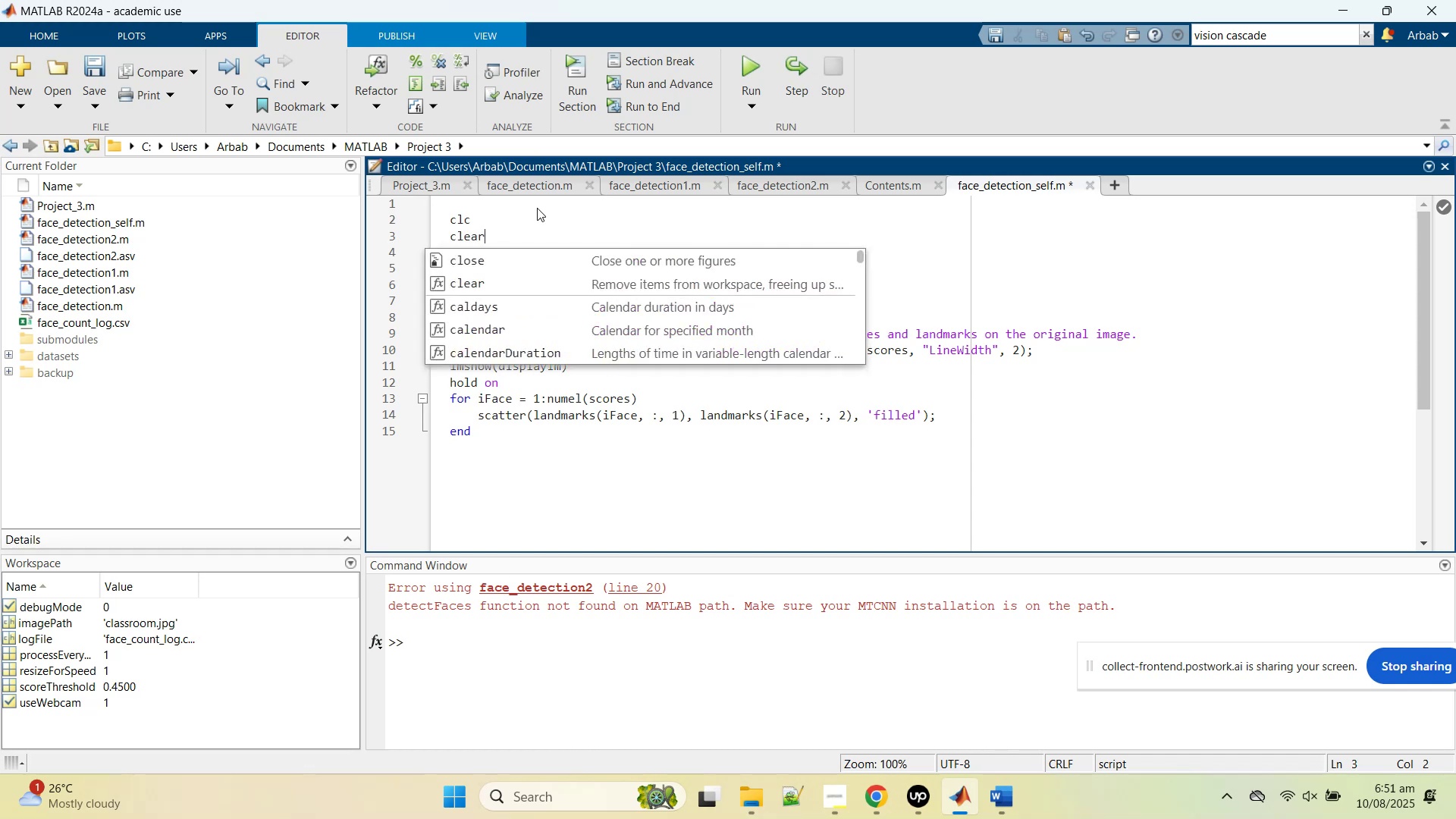 
key(Enter)
 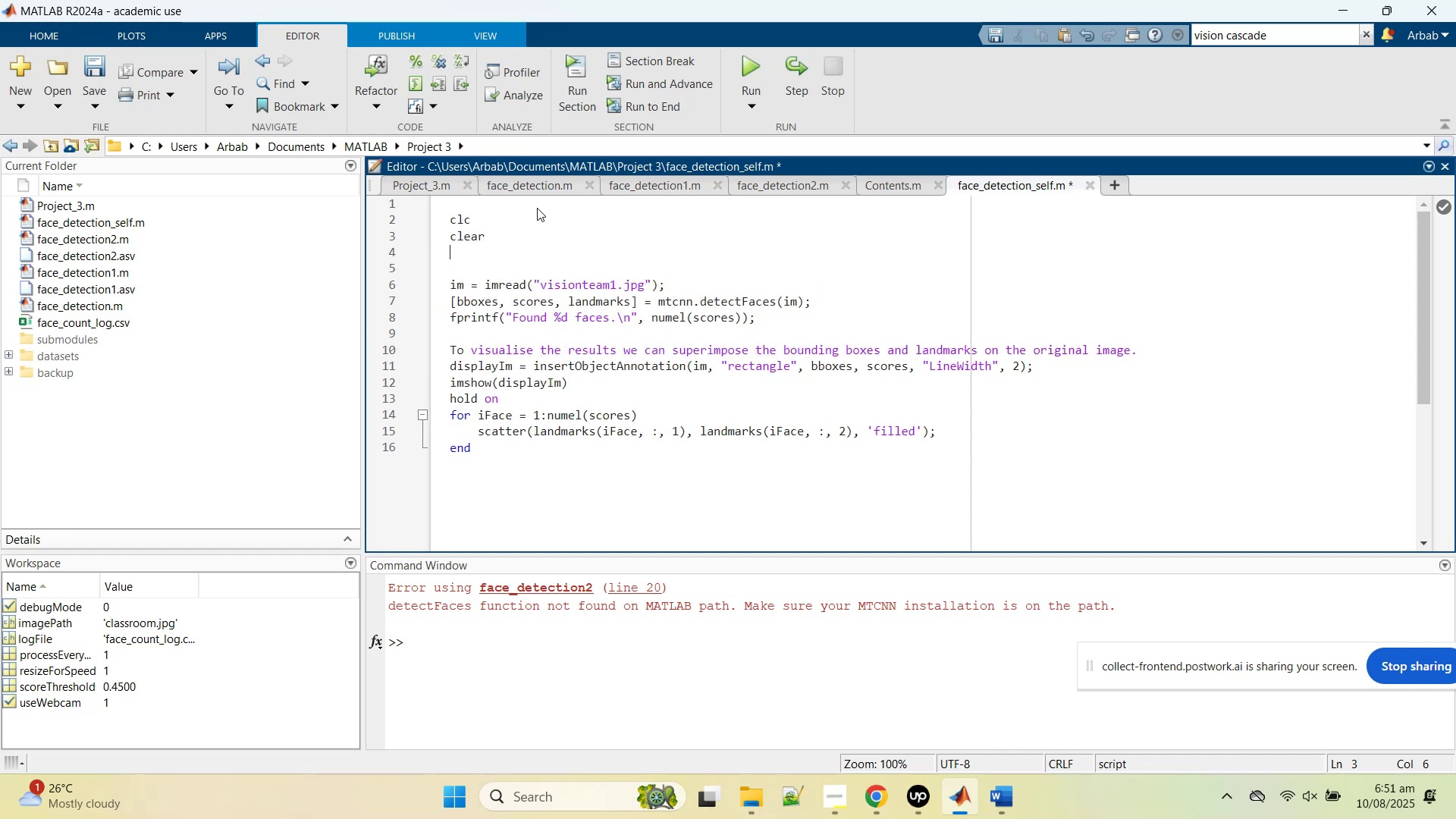 
type(close all;)
 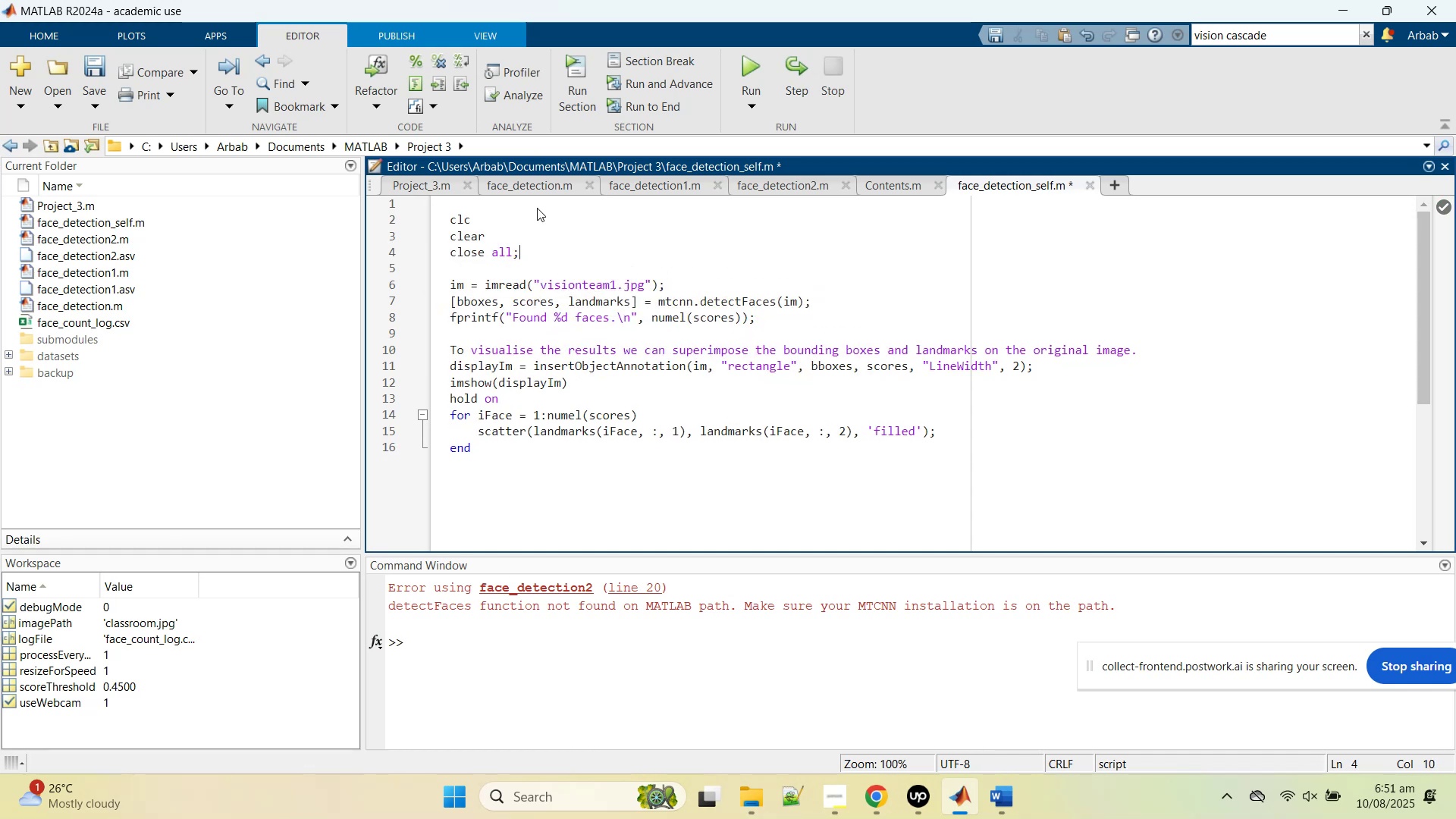 
key(ArrowUp)
 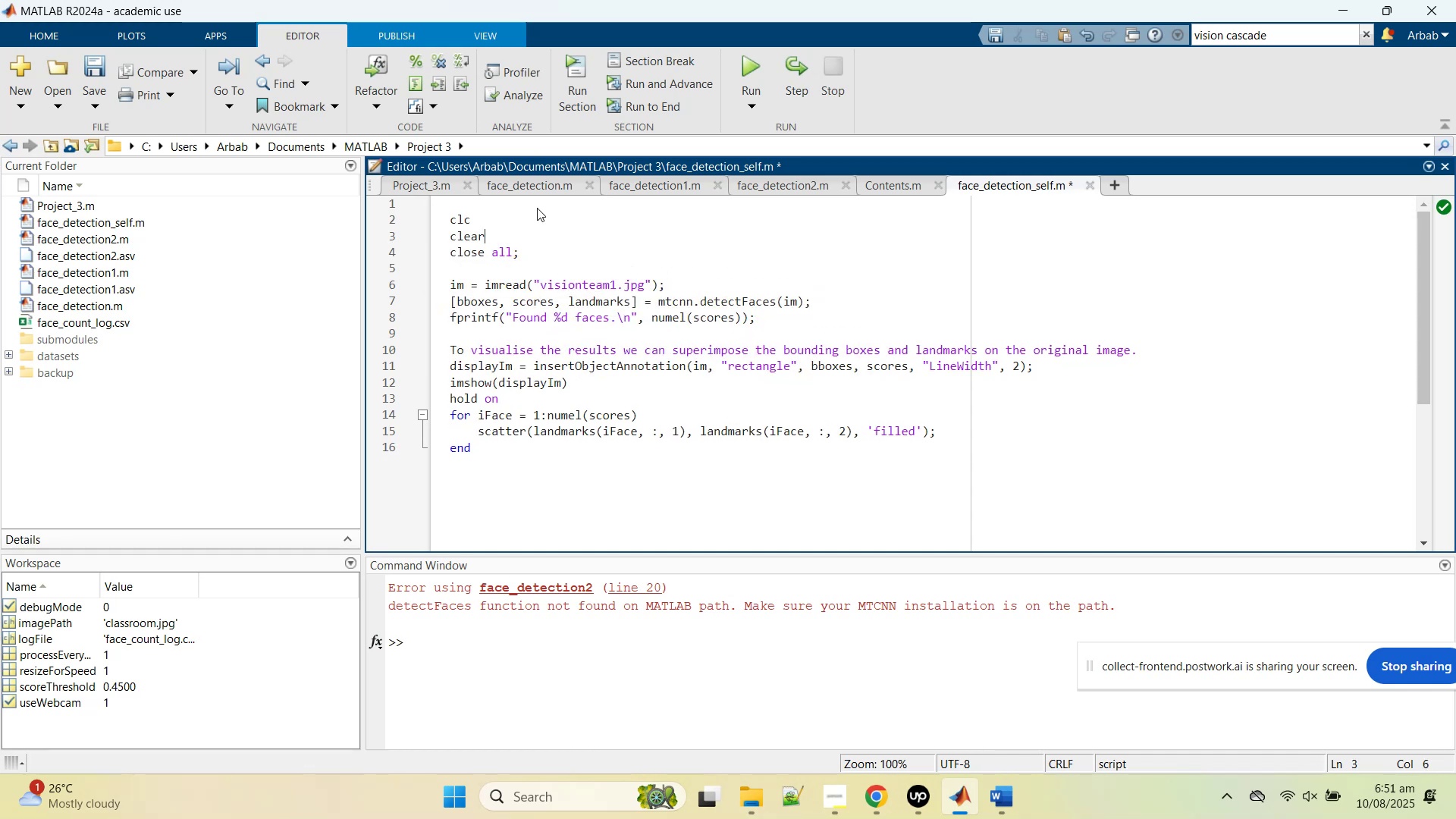 
key(Semicolon)
 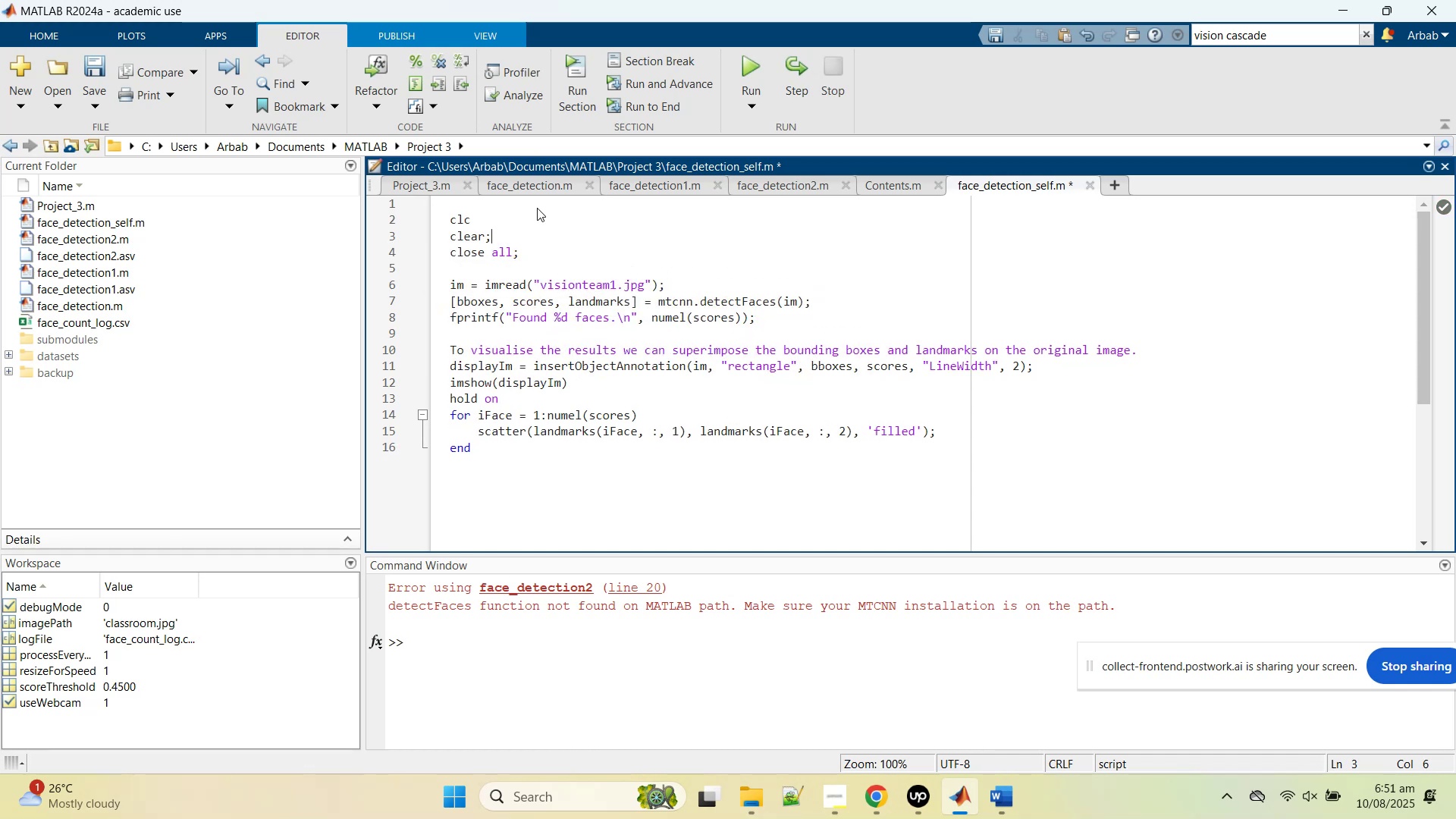 
key(ArrowUp)
 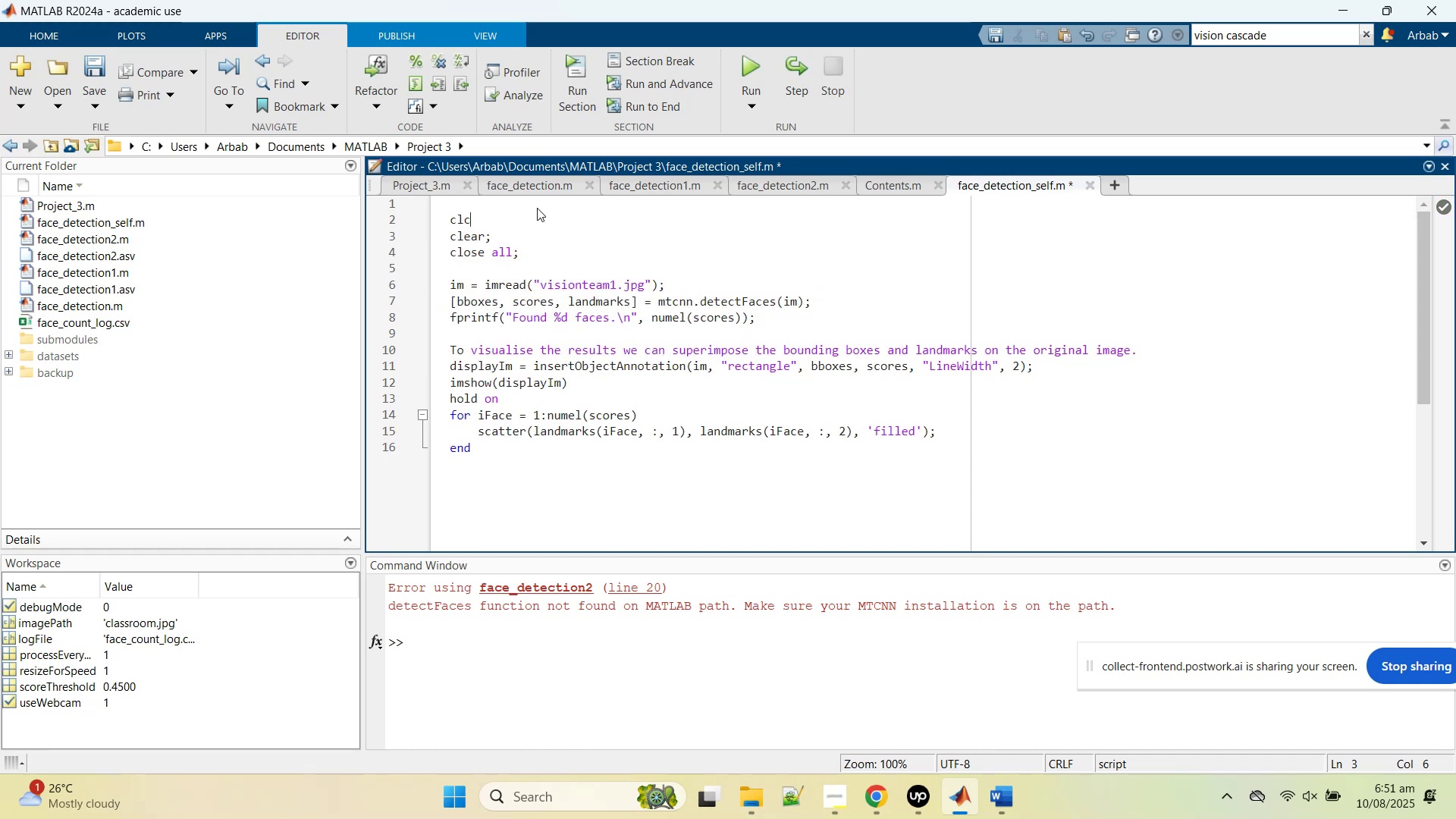 
key(Semicolon)
 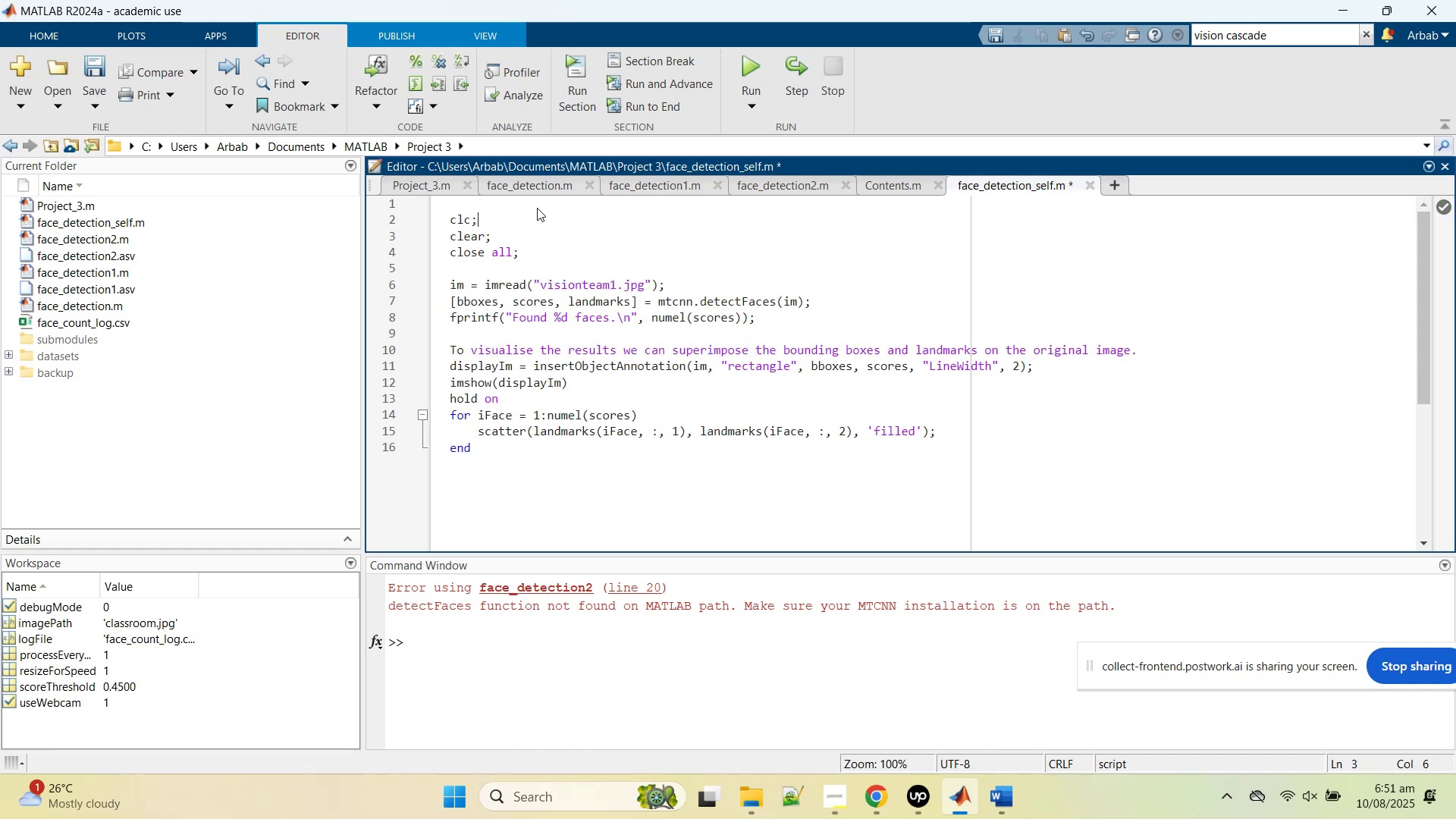 
key(ArrowUp)
 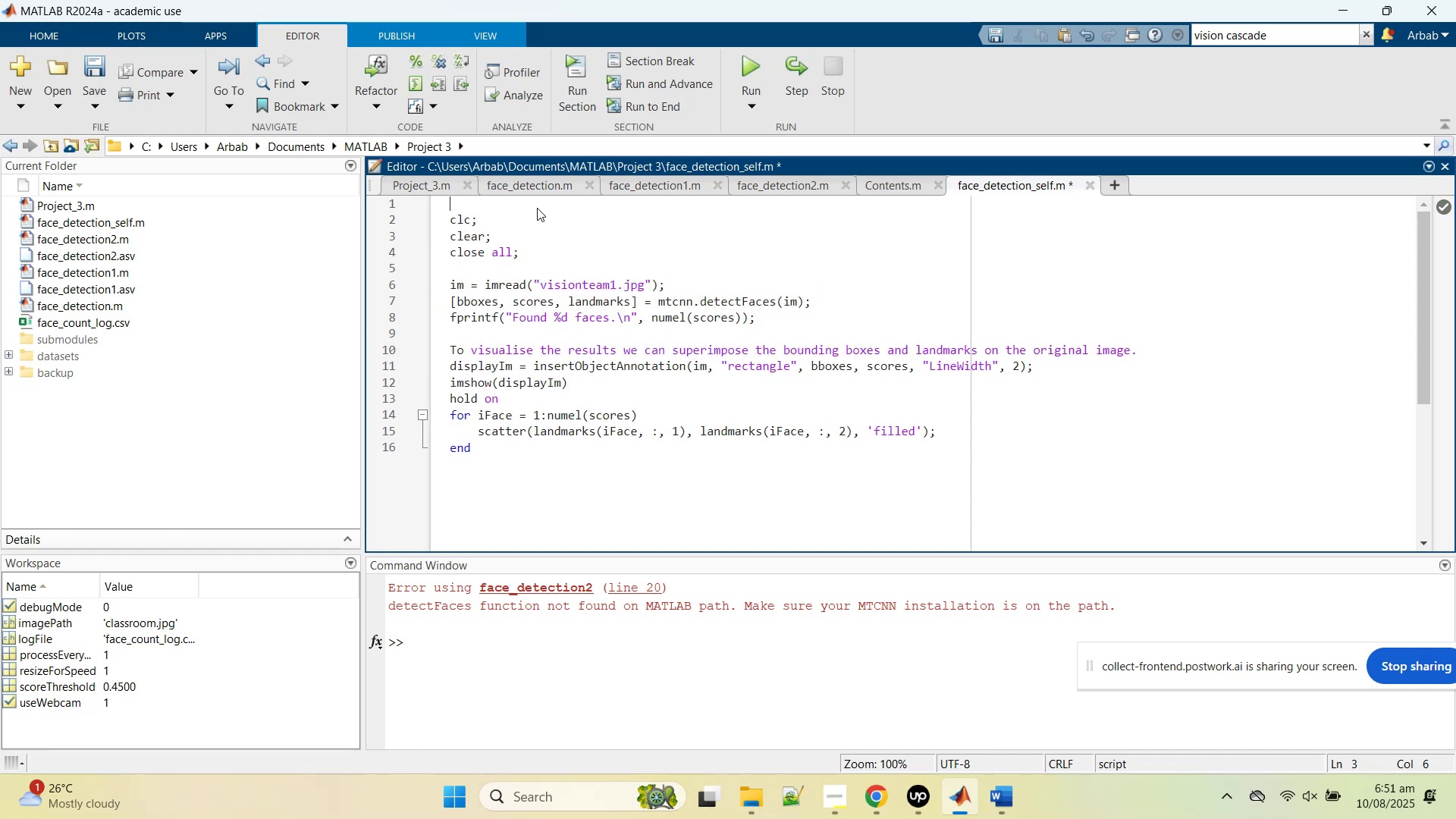 
key(ArrowDown)
 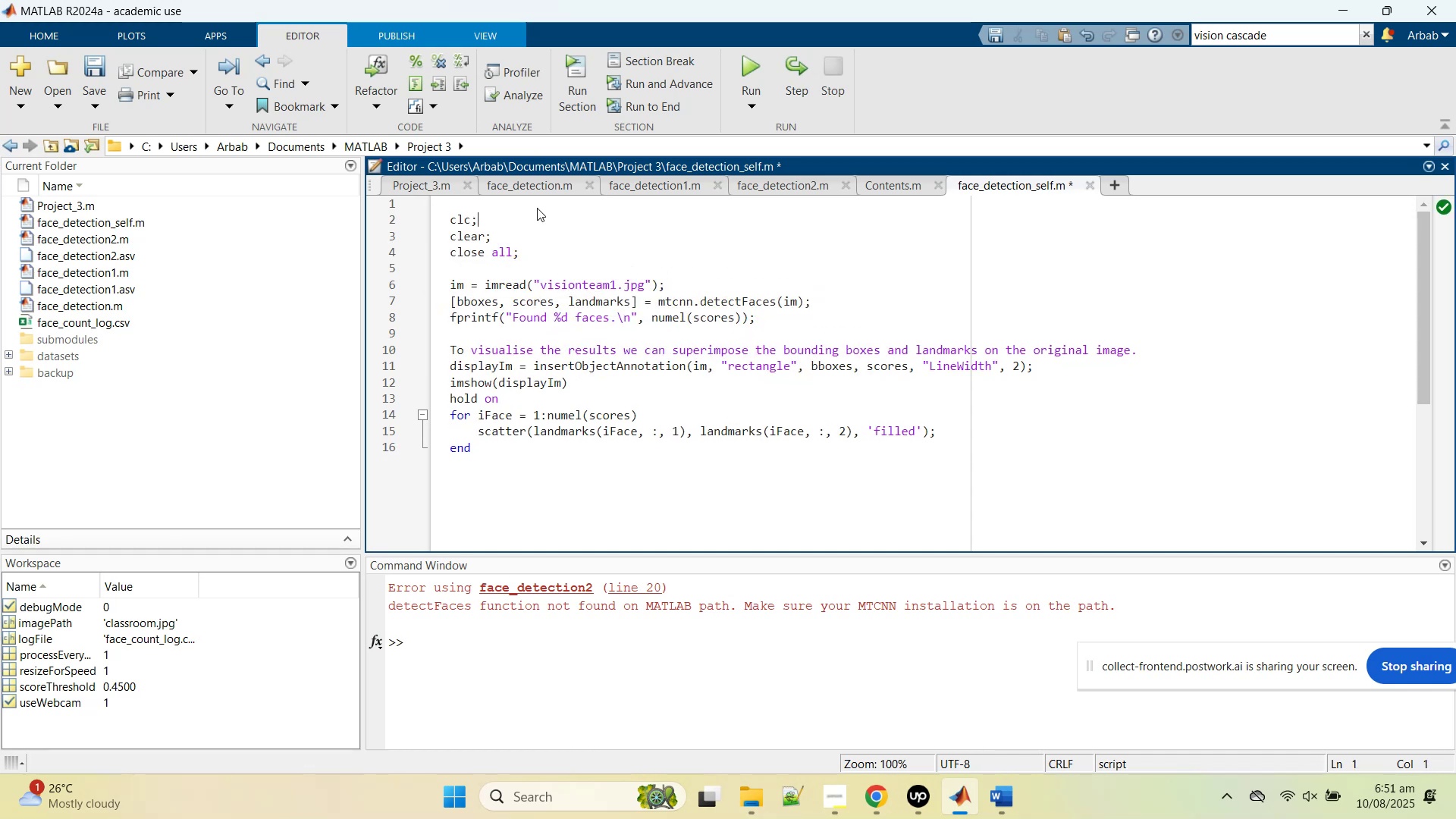 
key(ArrowDown)
 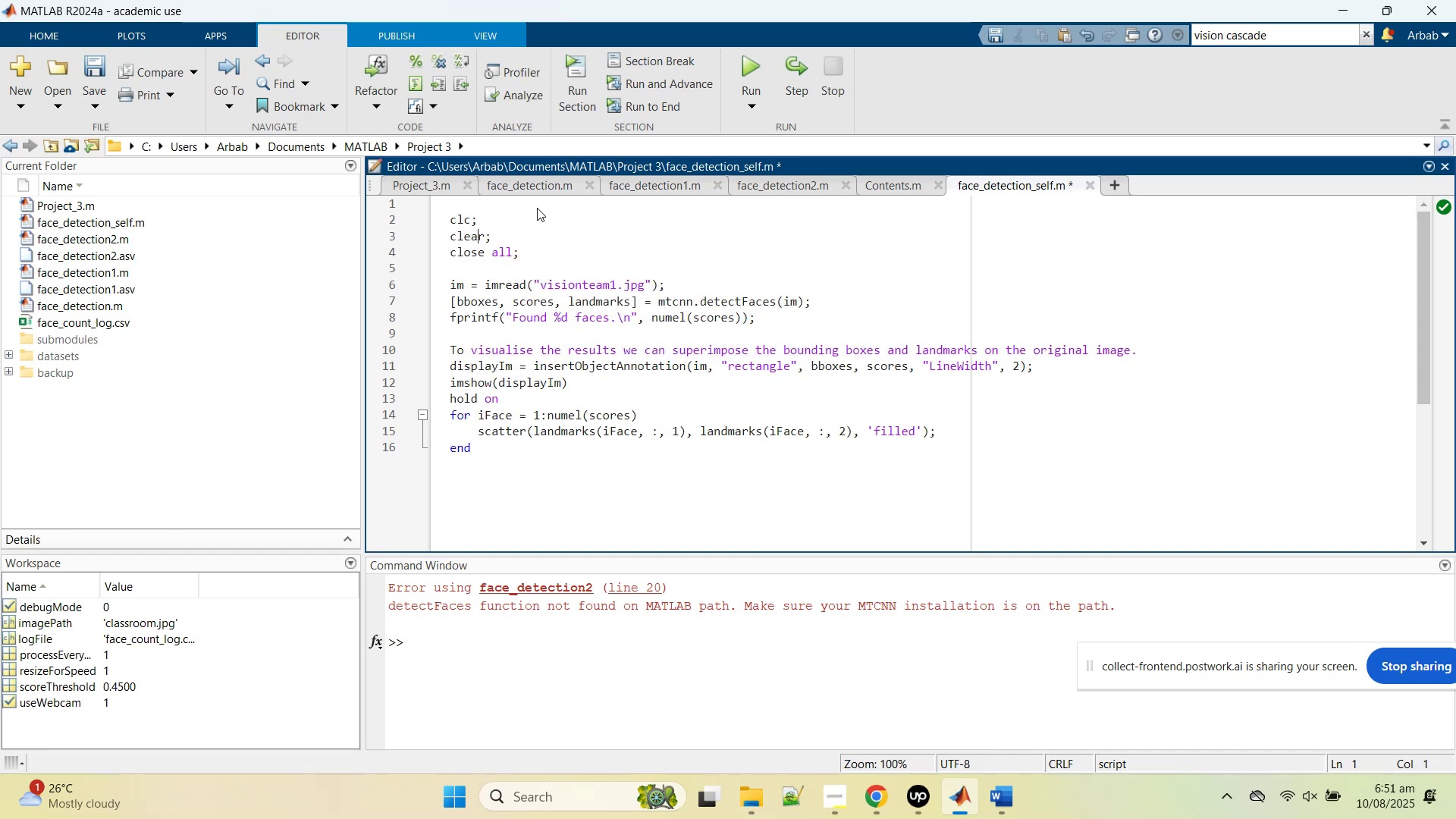 
key(ArrowDown)
 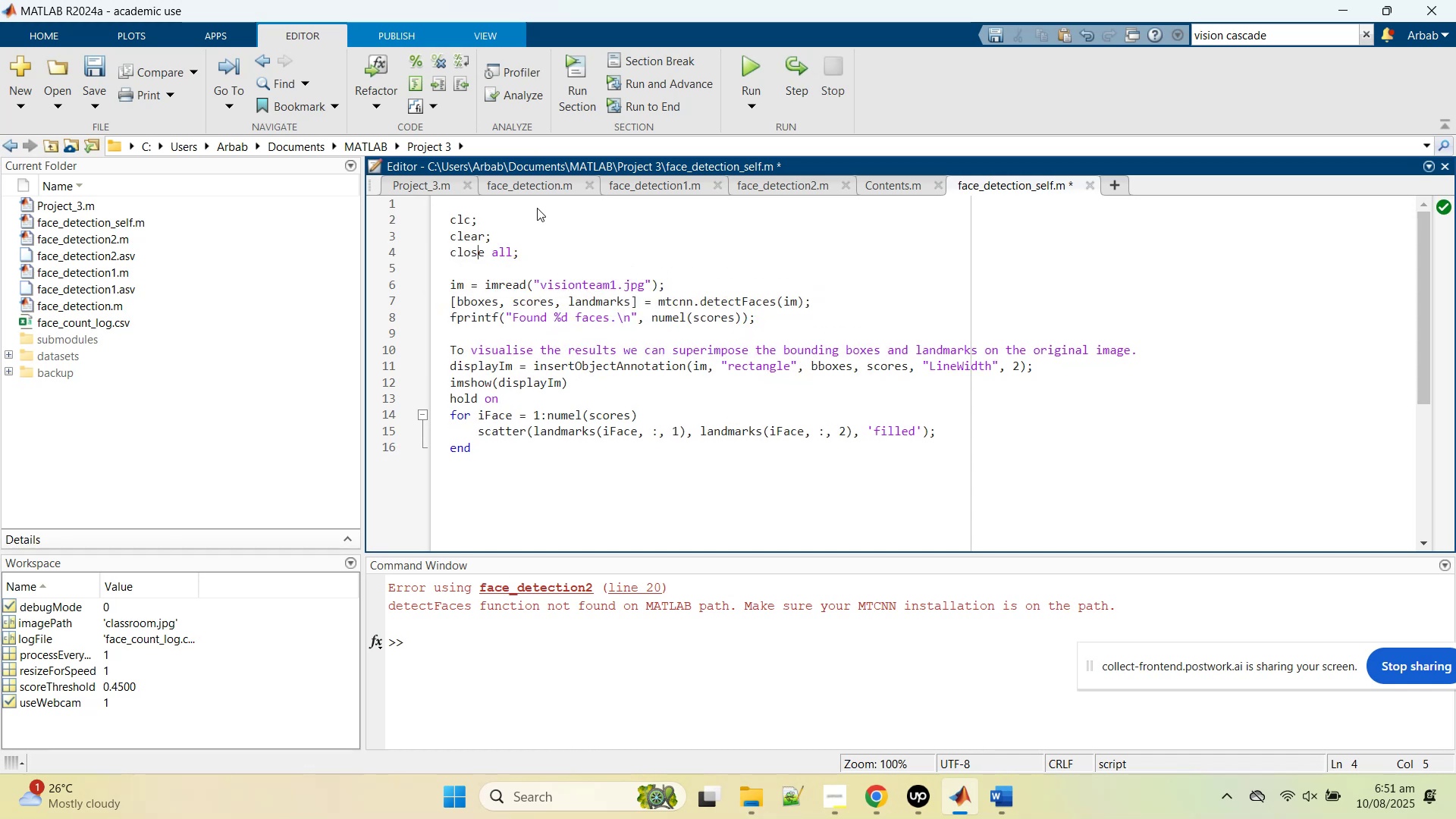 
key(ArrowDown)
 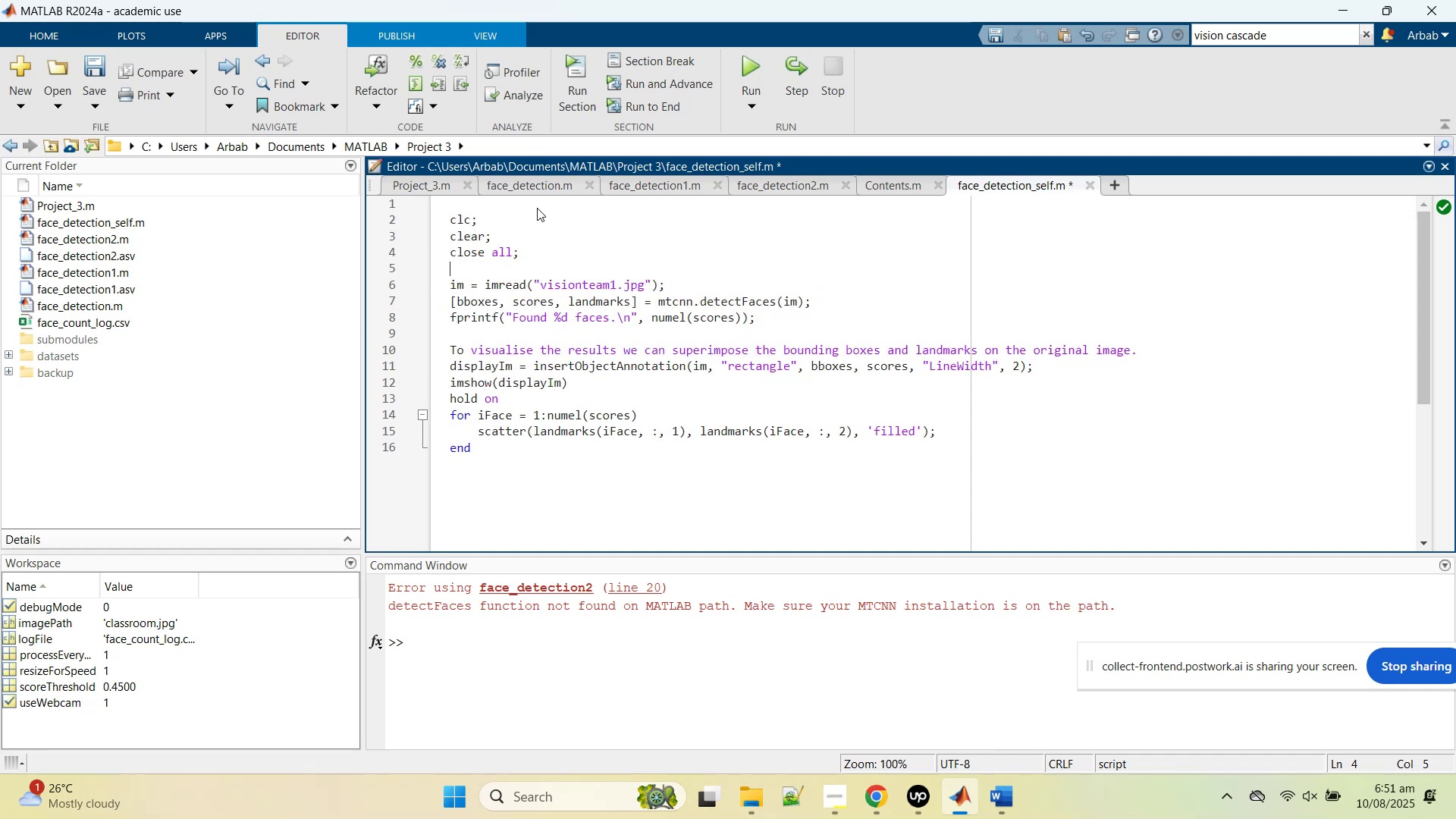 
key(Enter)
 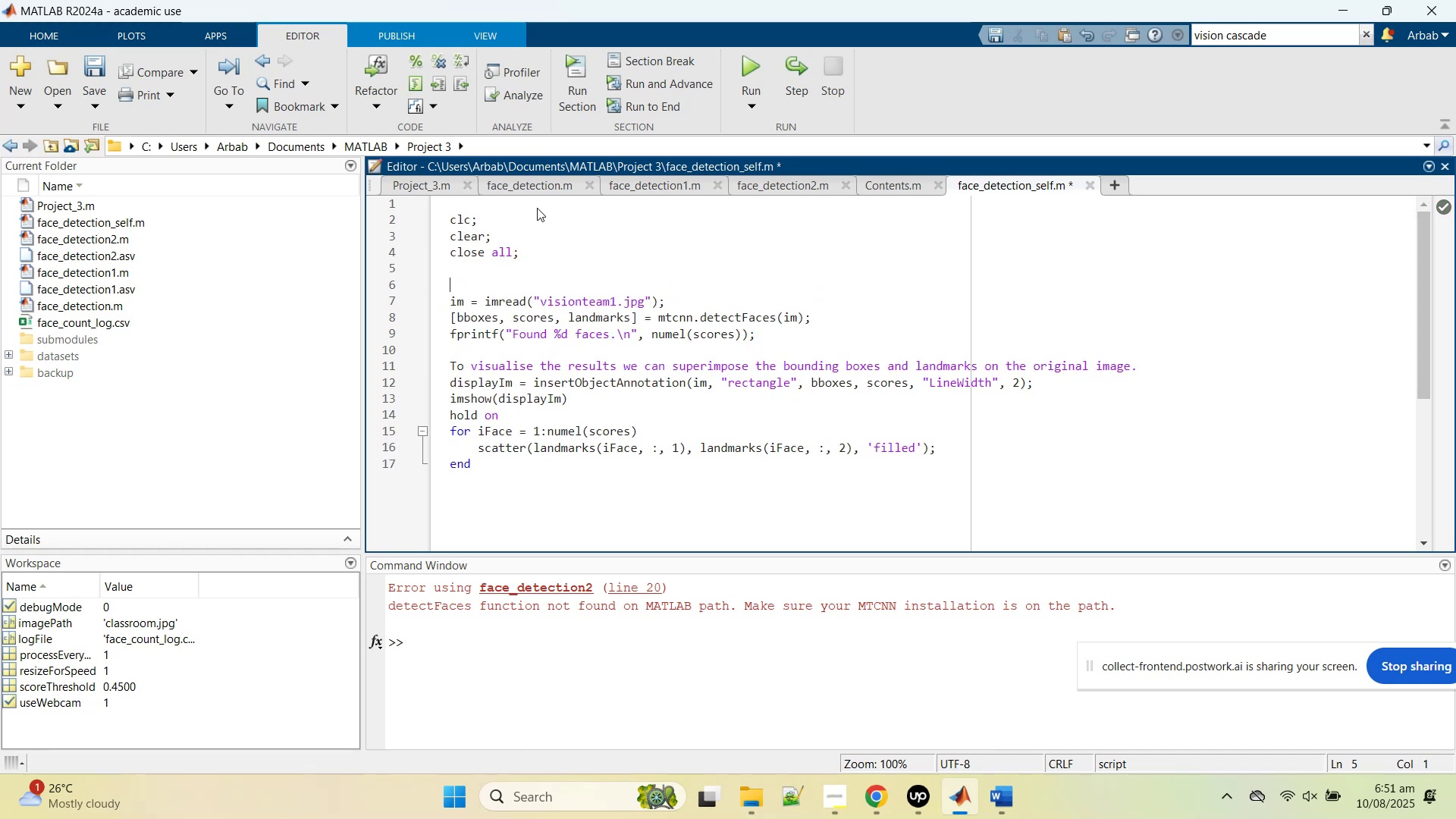 
key(Enter)
 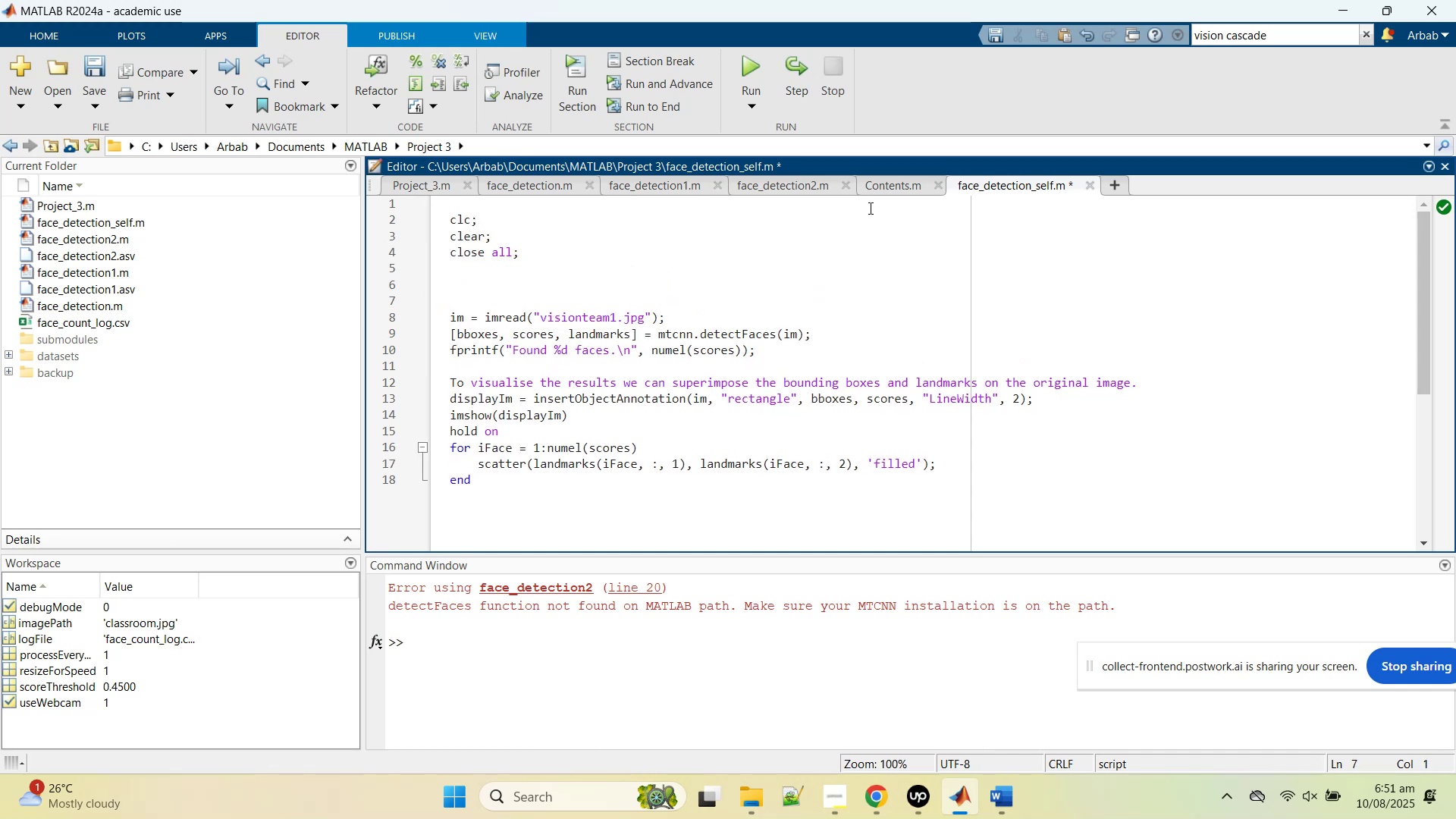 
middle_click([902, 190])
 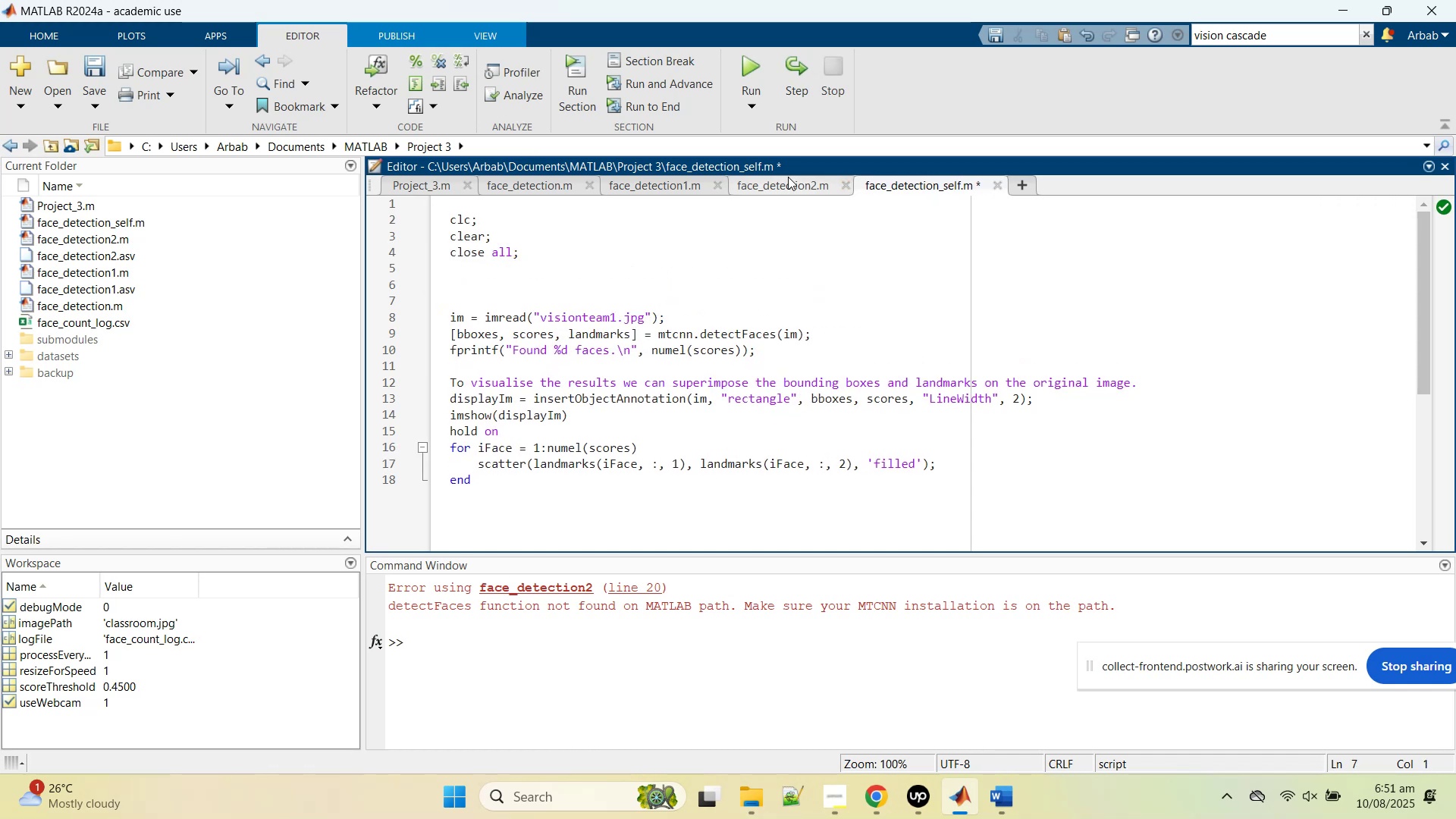 
middle_click([785, 184])
 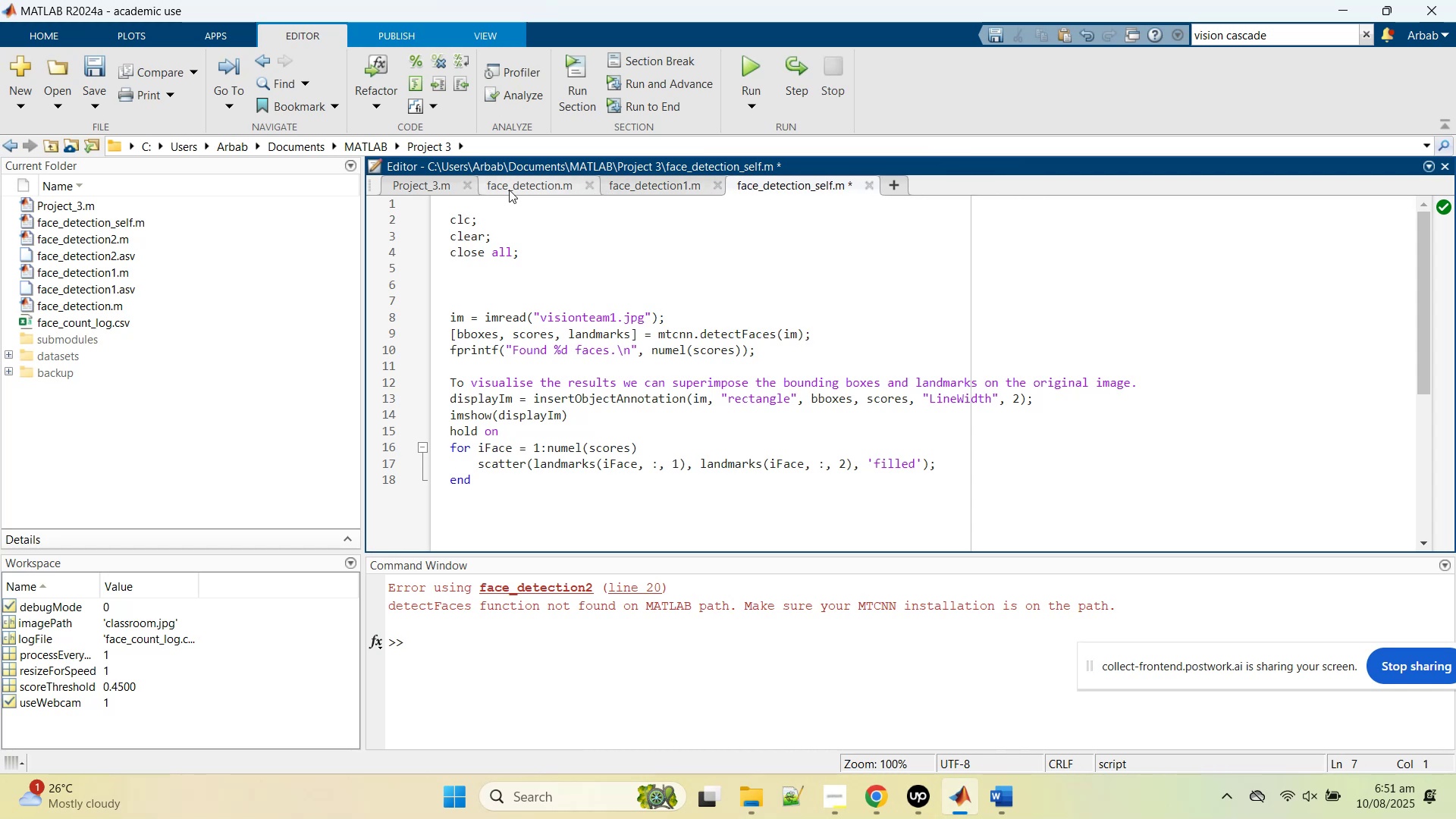 
left_click([509, 190])
 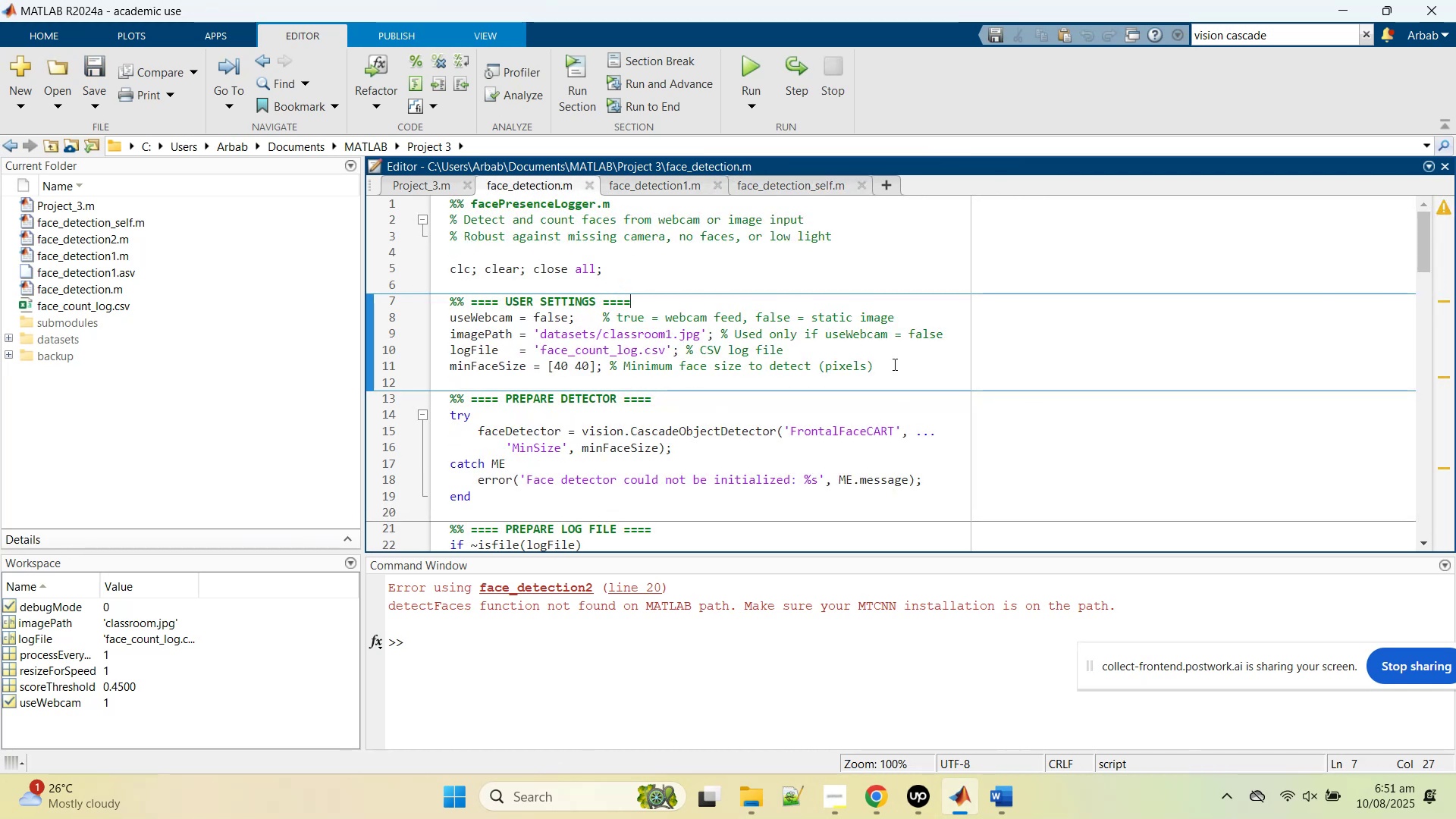 
left_click_drag(start_coordinate=[899, 364], to_coordinate=[414, 306])
 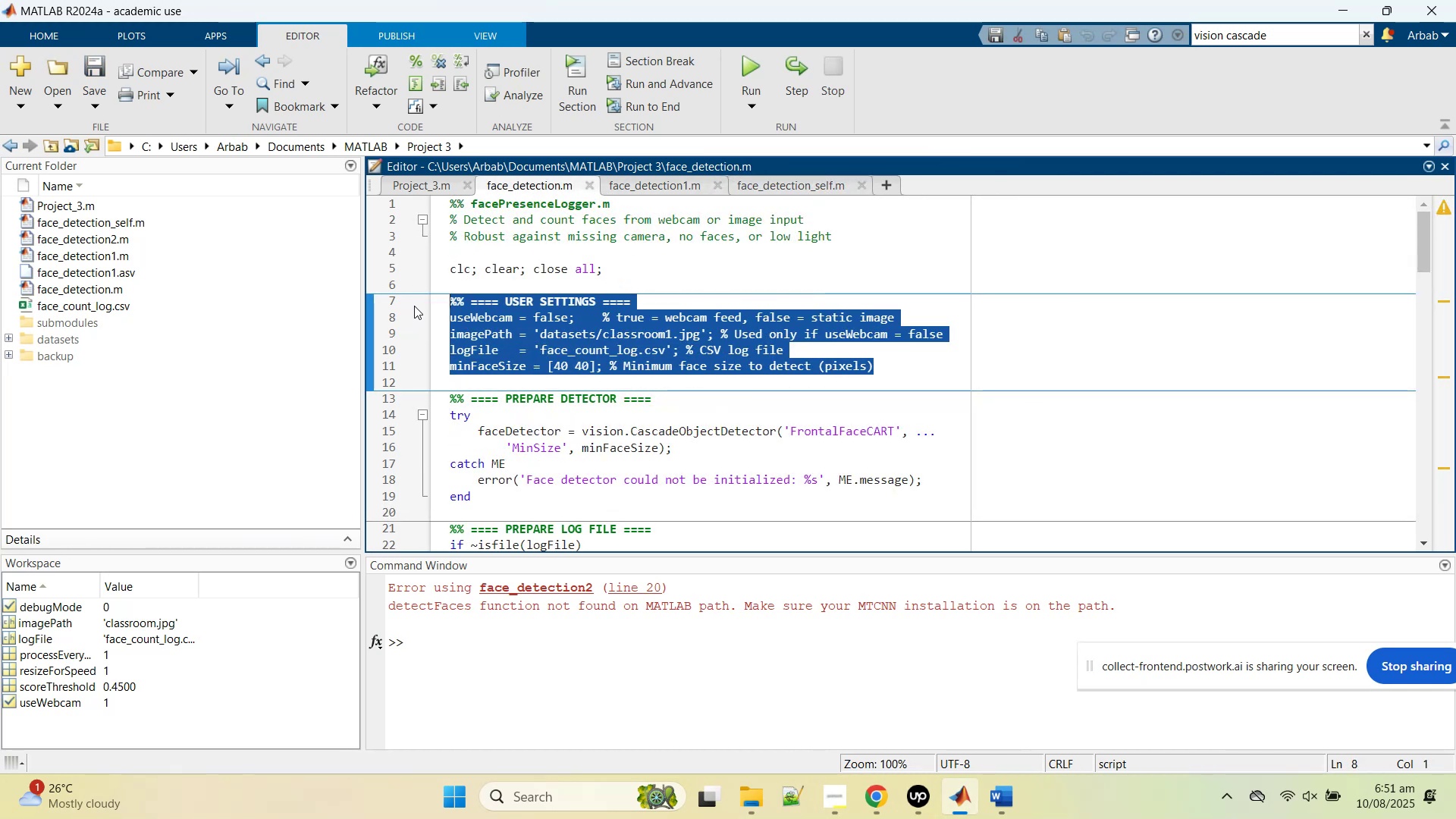 
key(Control+C)
 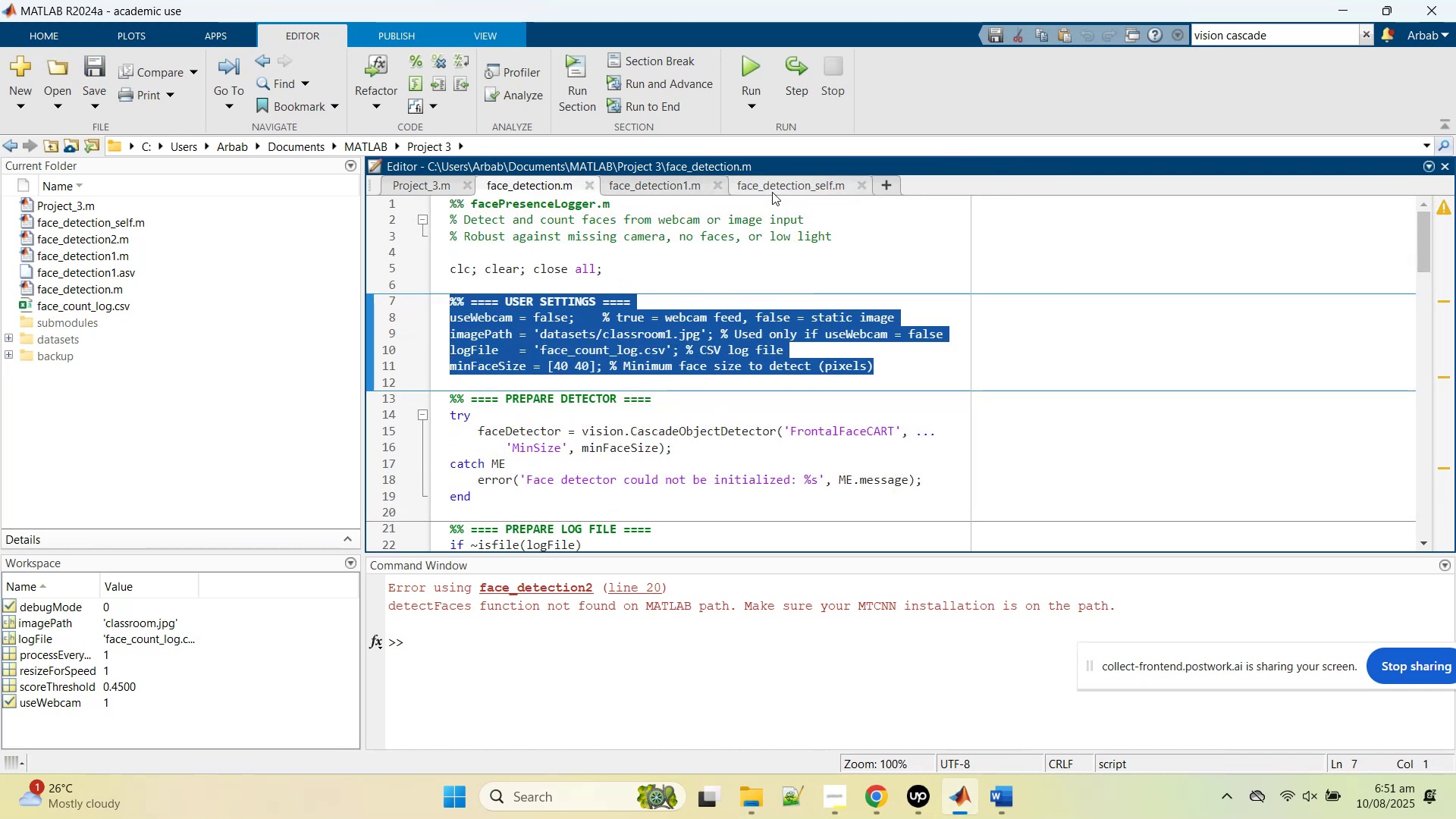 
left_click([774, 180])
 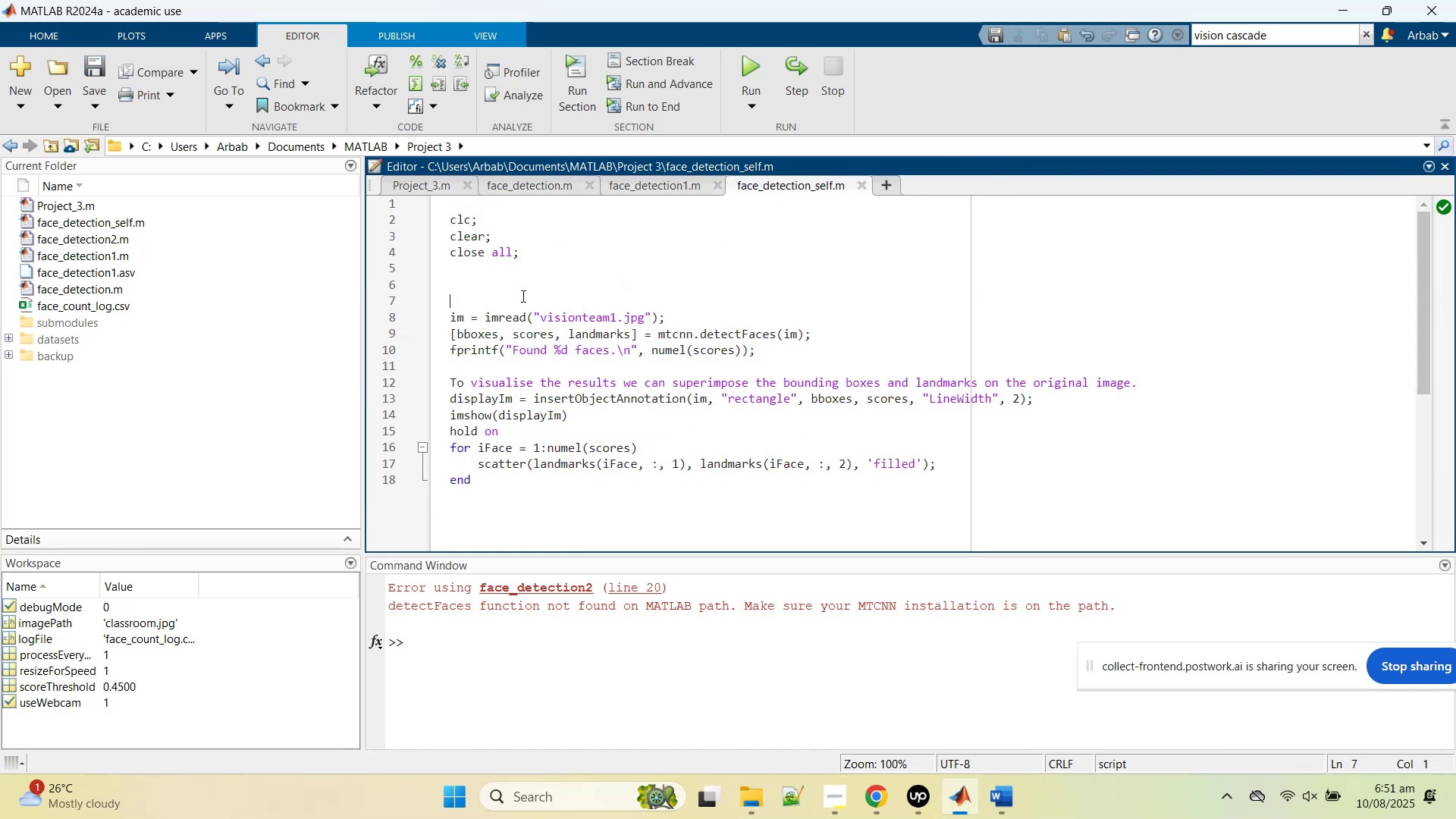 
left_click([522, 296])
 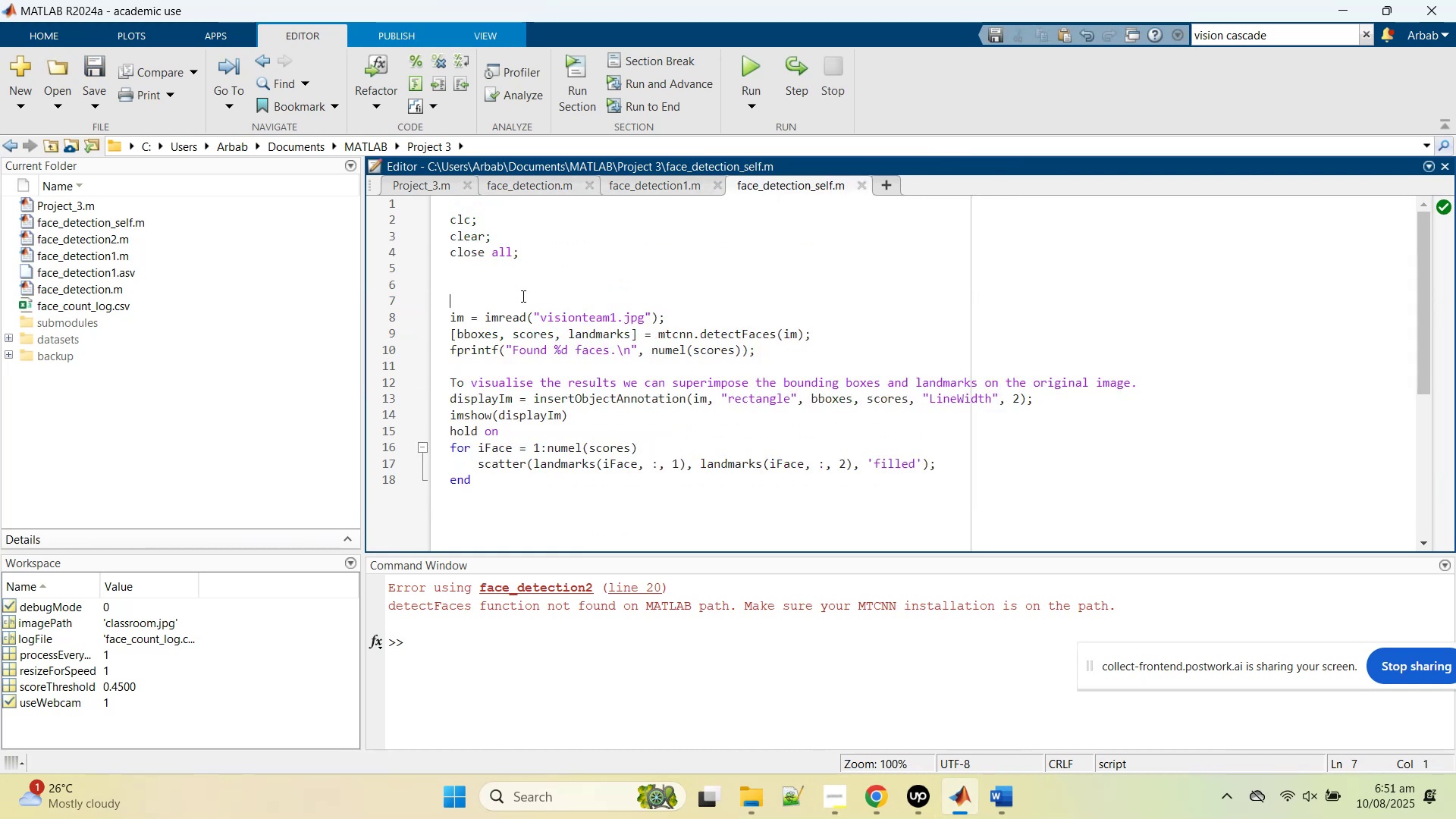 
key(Control+V)
 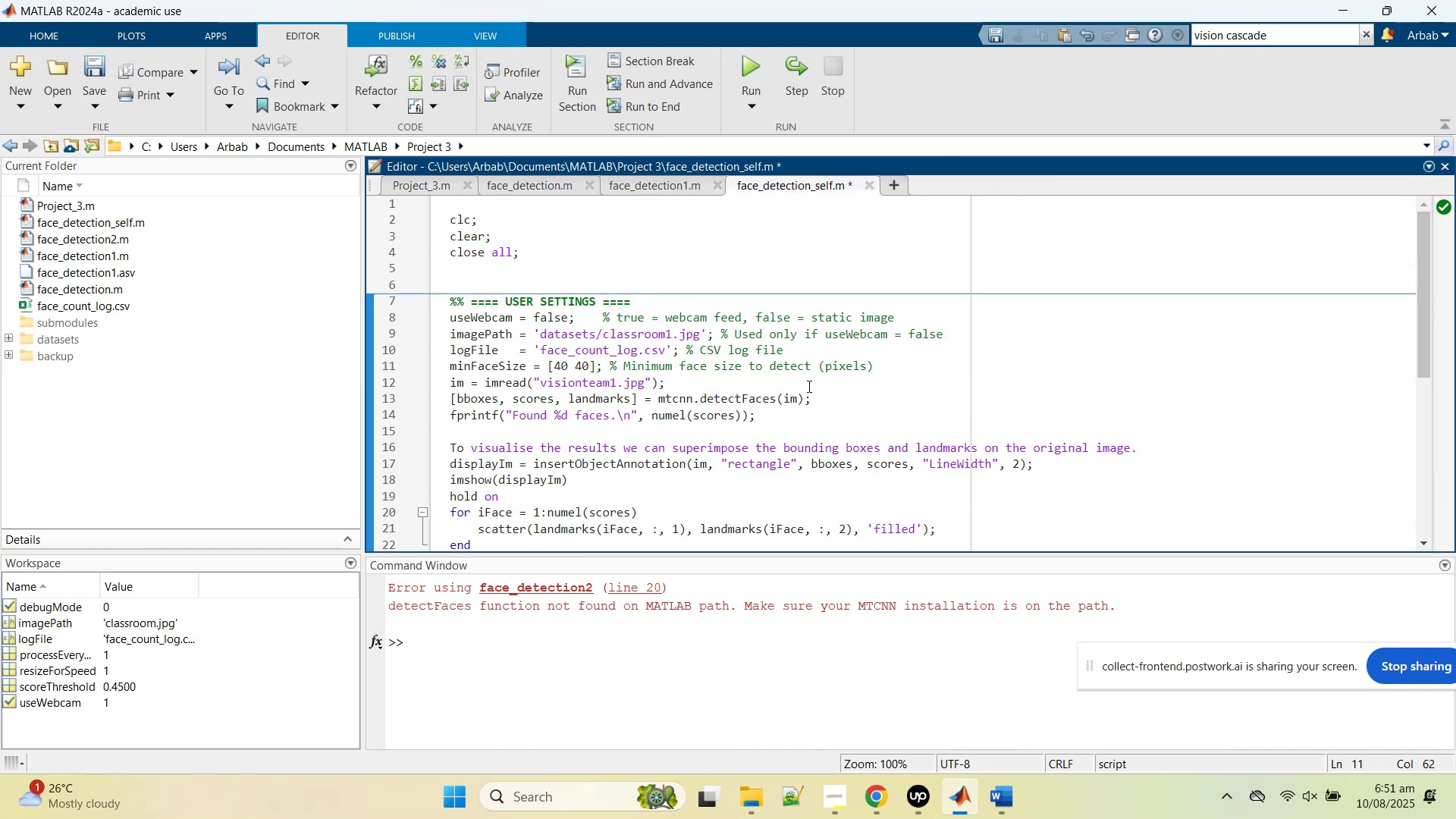 
key(Enter)
 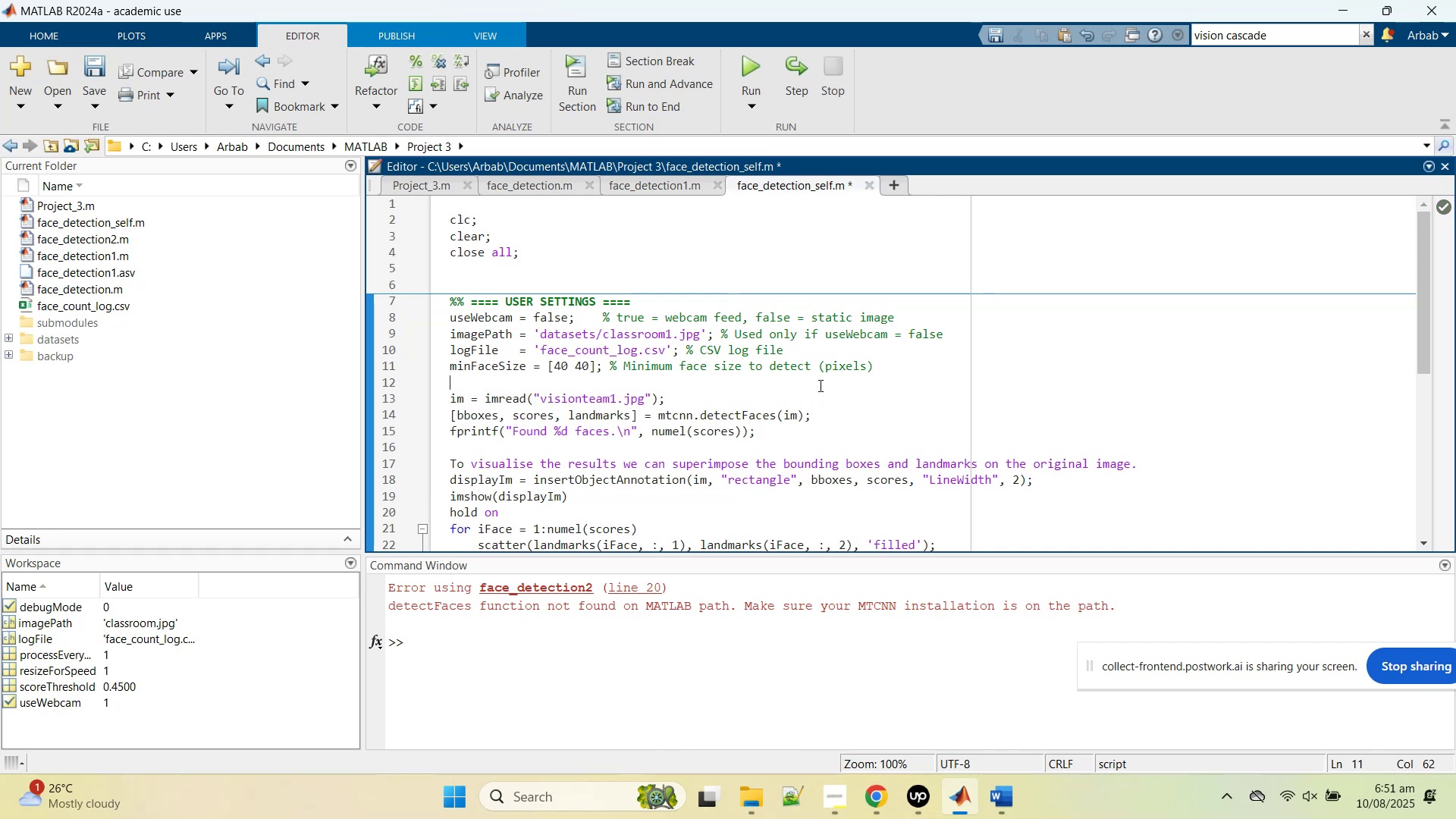 
key(Enter)
 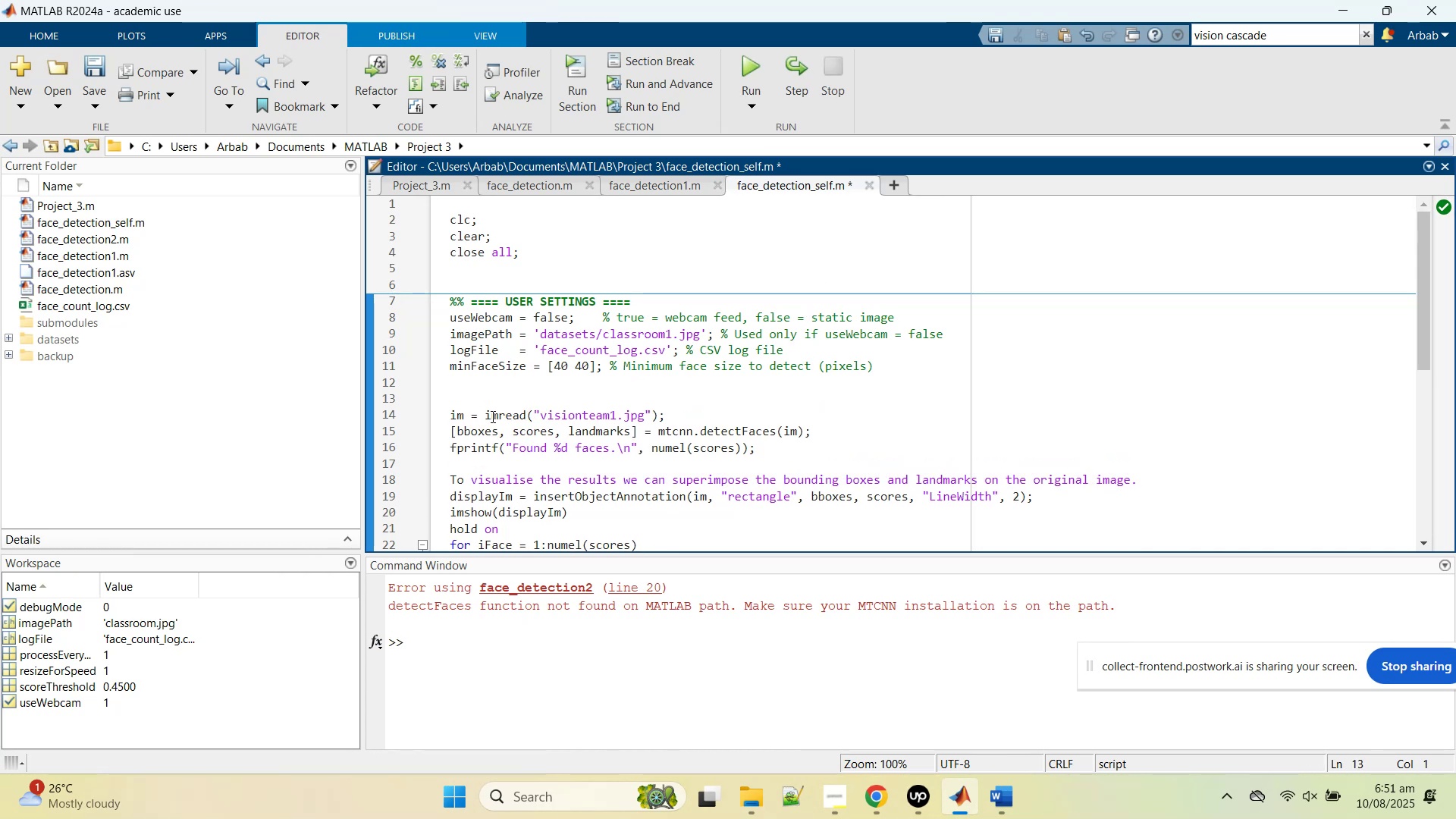 
double_click([484, 335])
 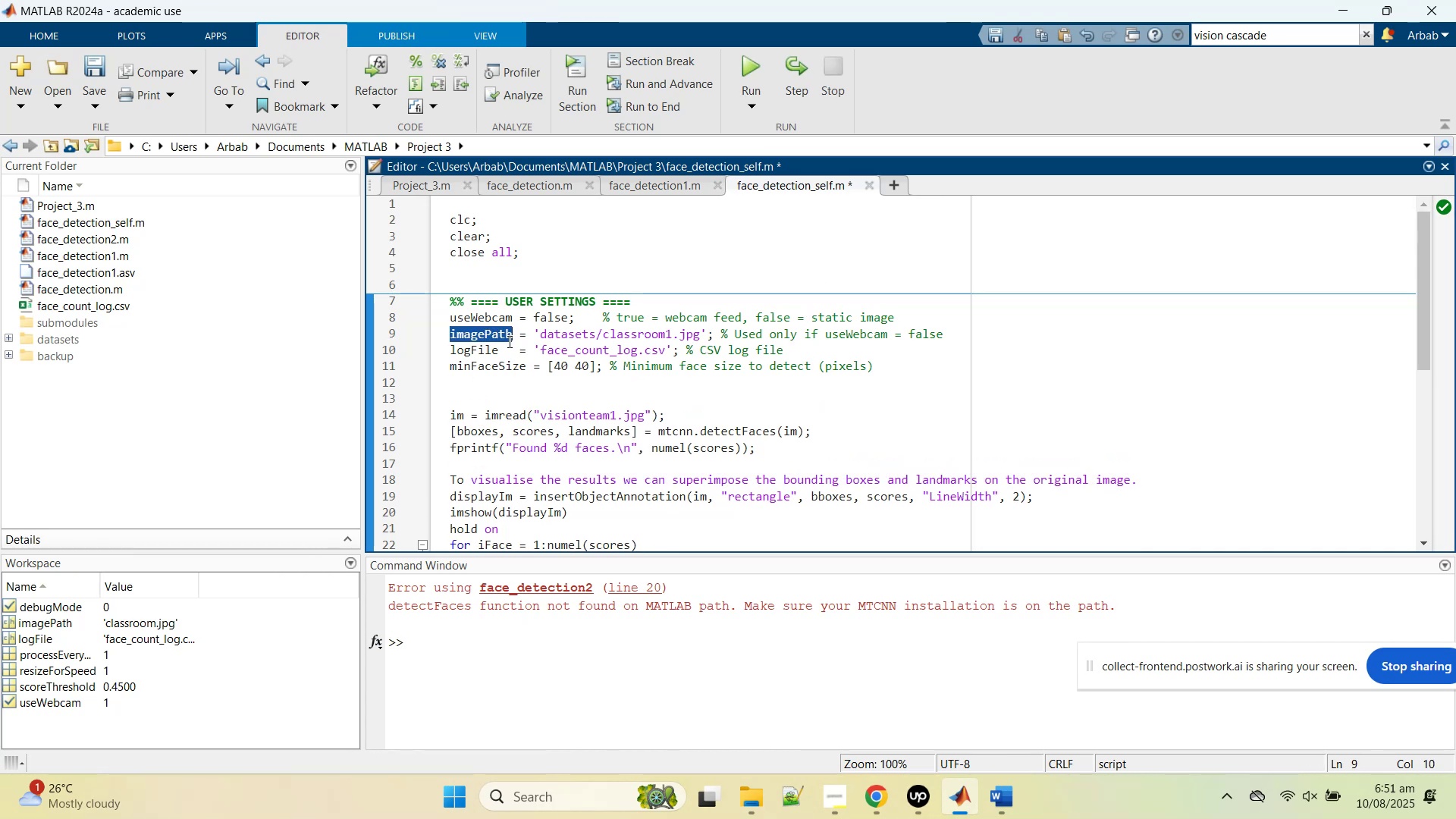 
left_click([510, 338])
 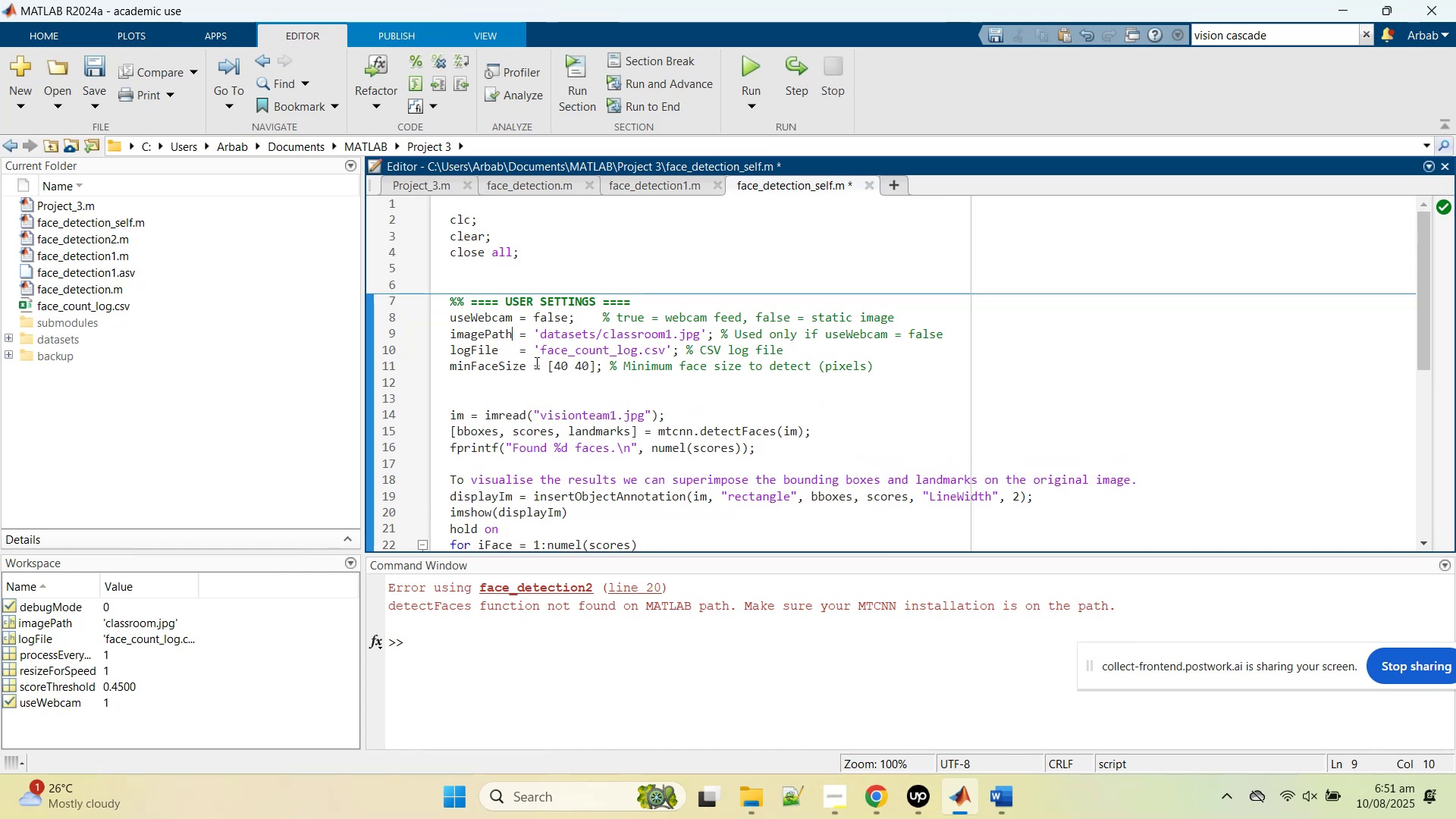 
left_click([494, 325])
 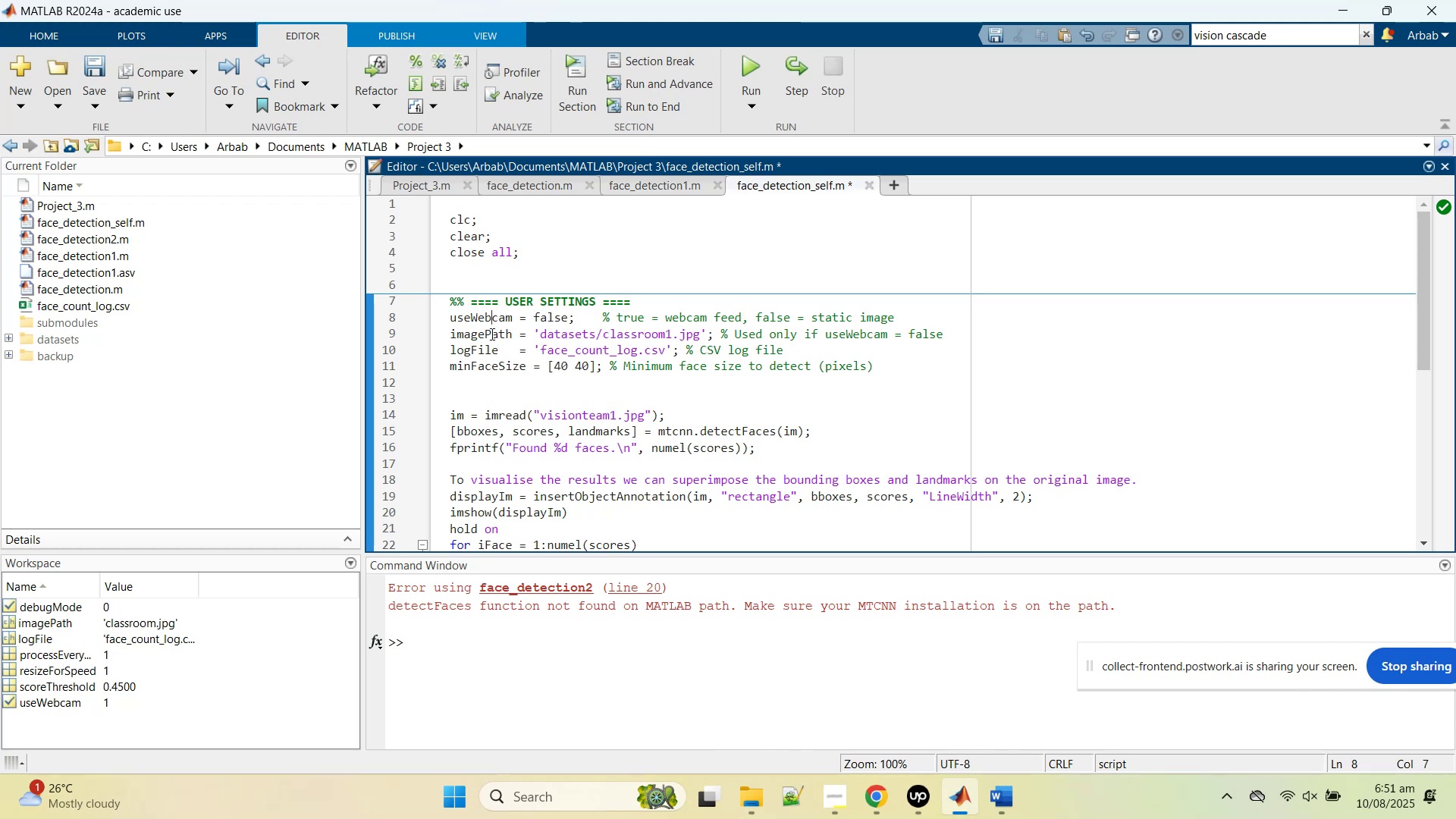 
left_click([491, 334])
 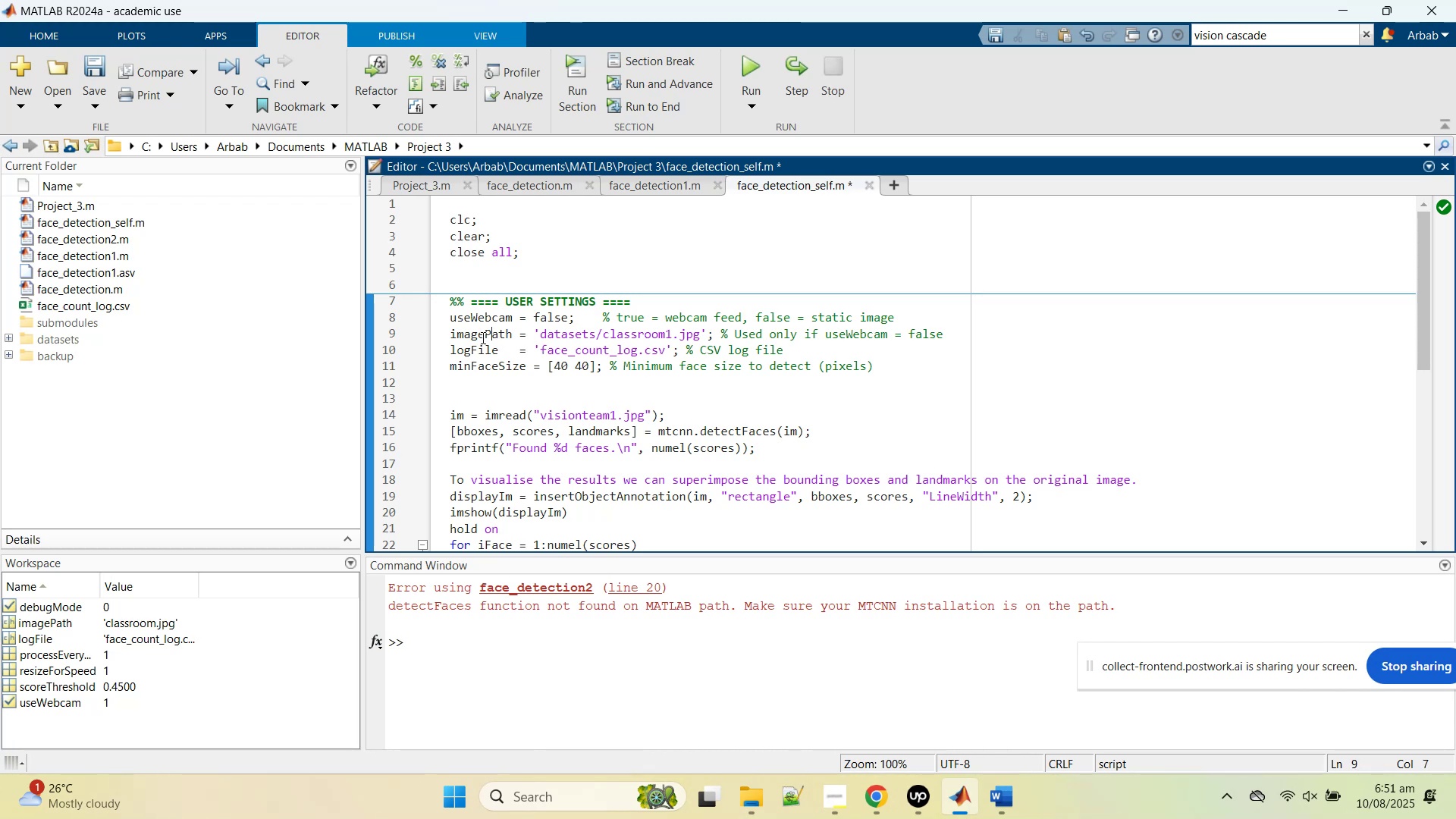 
left_click([482, 337])
 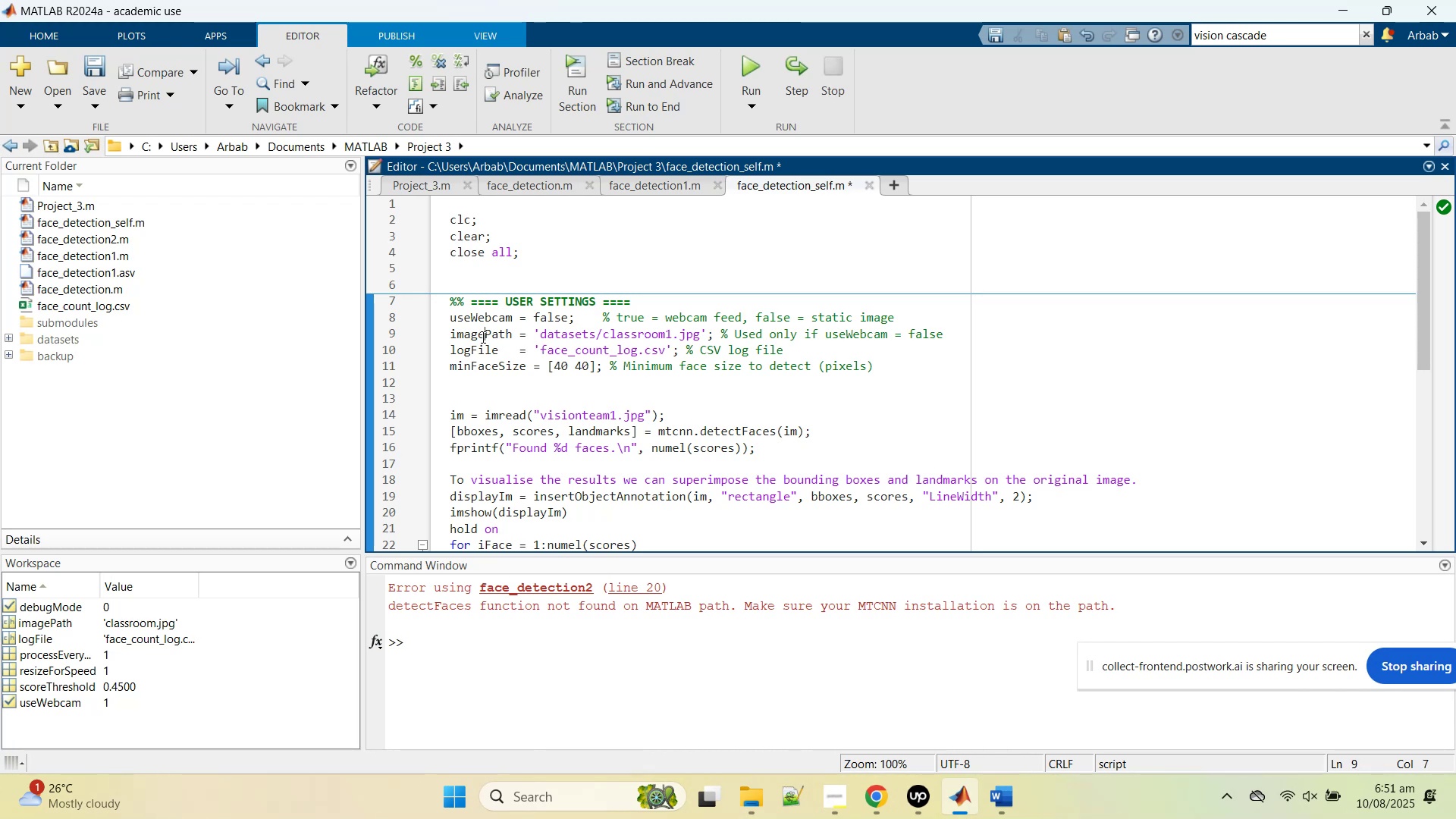 
double_click([482, 337])
 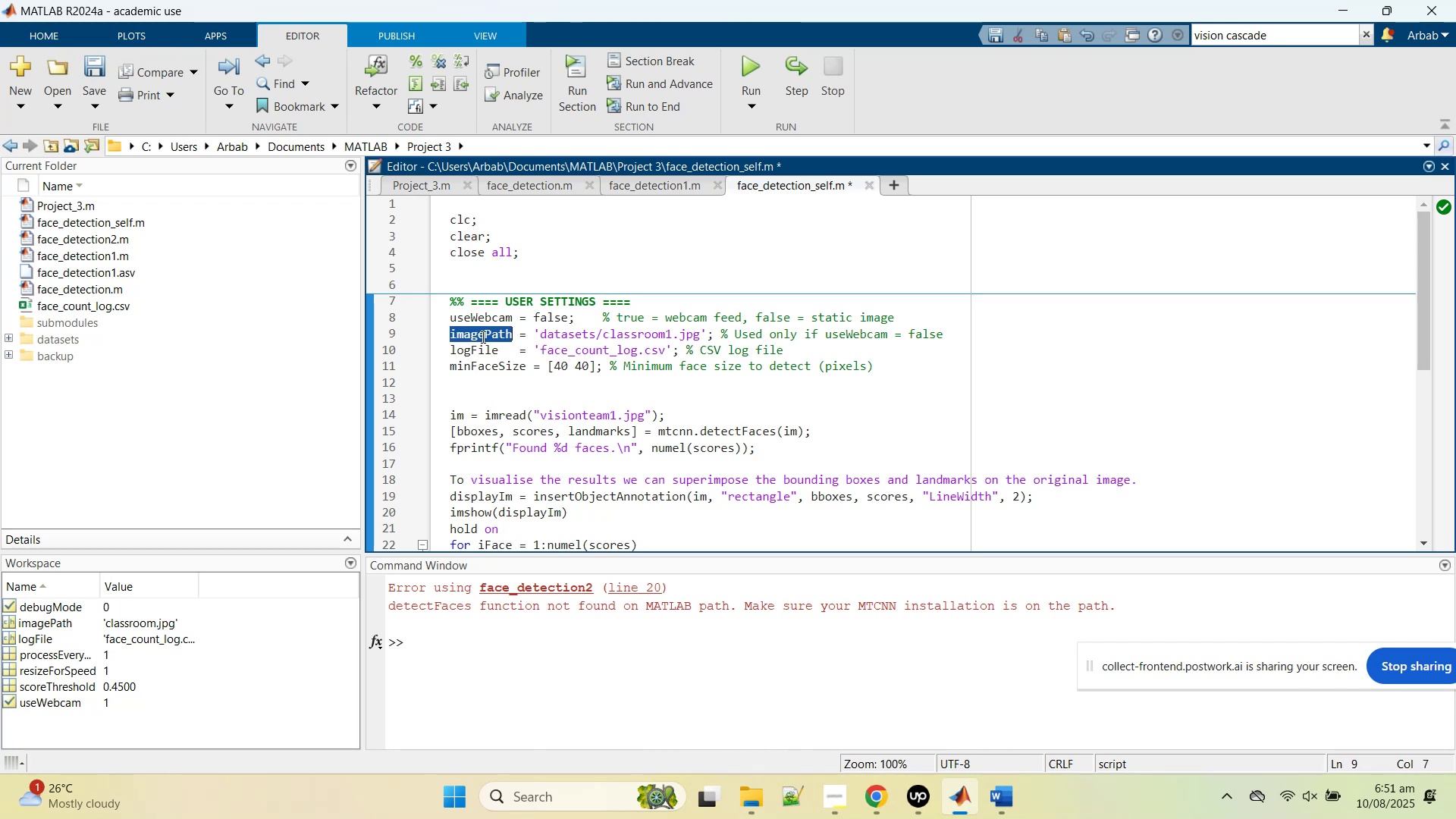 
key(Control+C)
 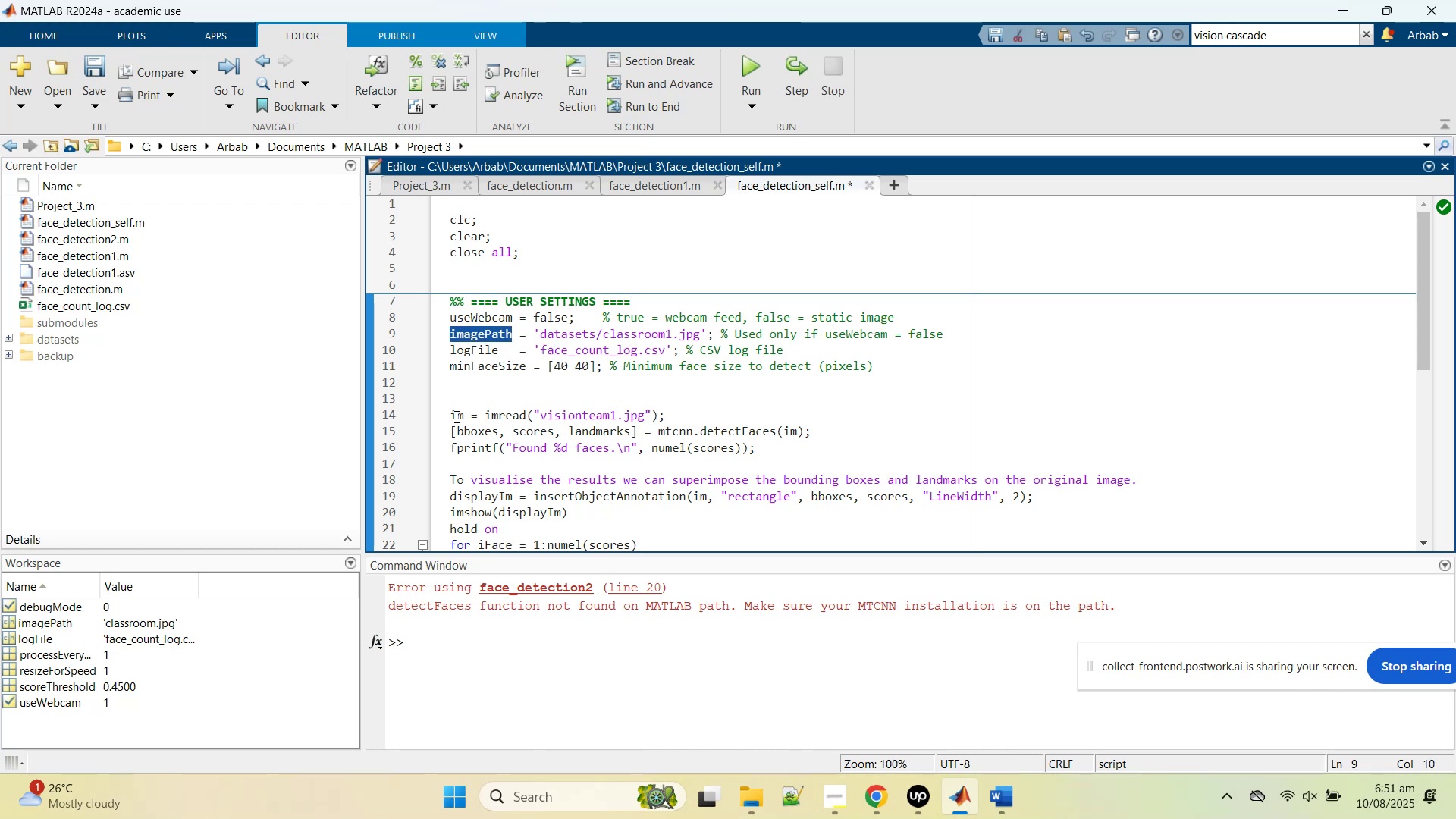 
double_click([455, 416])
 